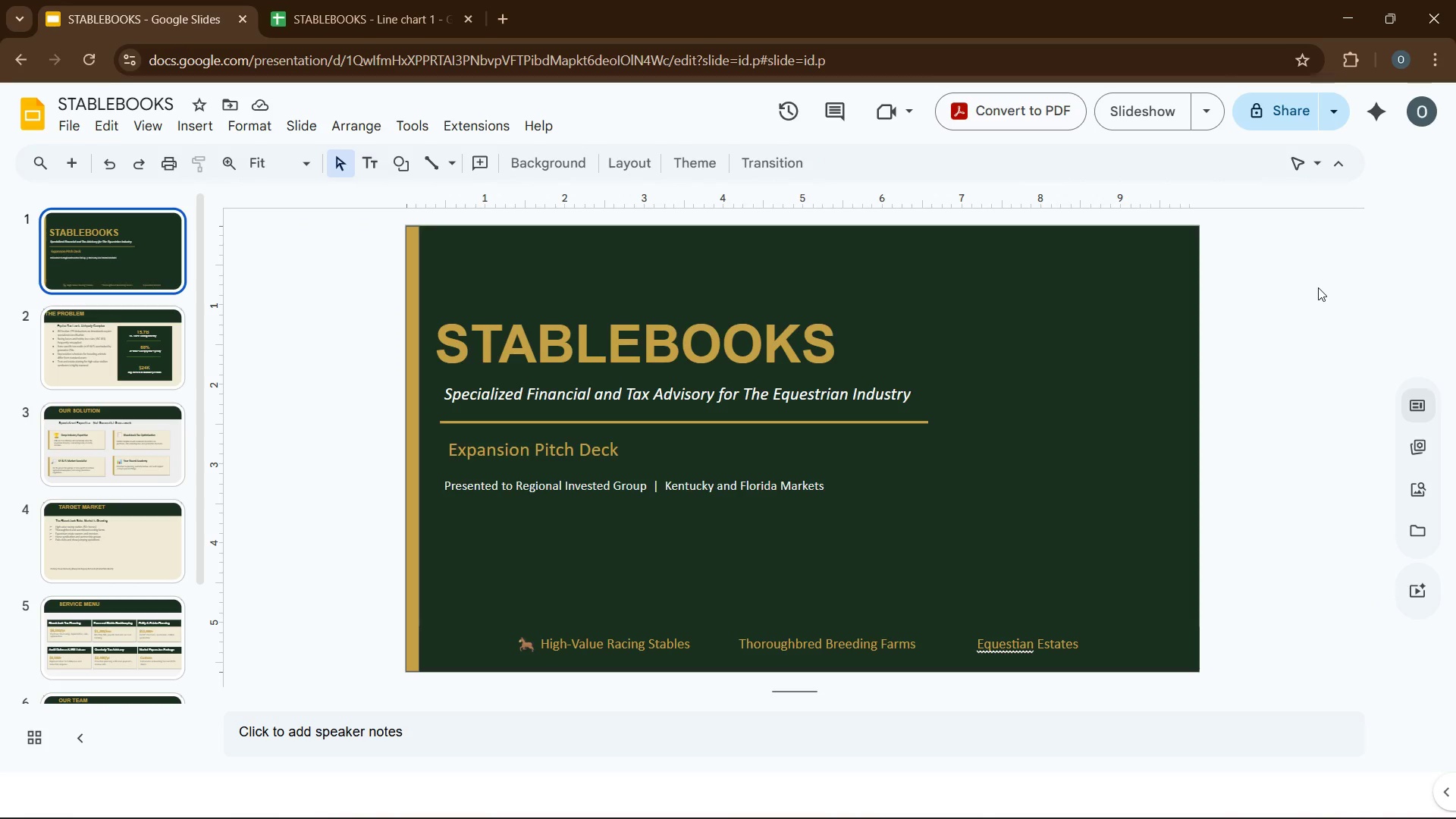 
left_click([94, 366])
 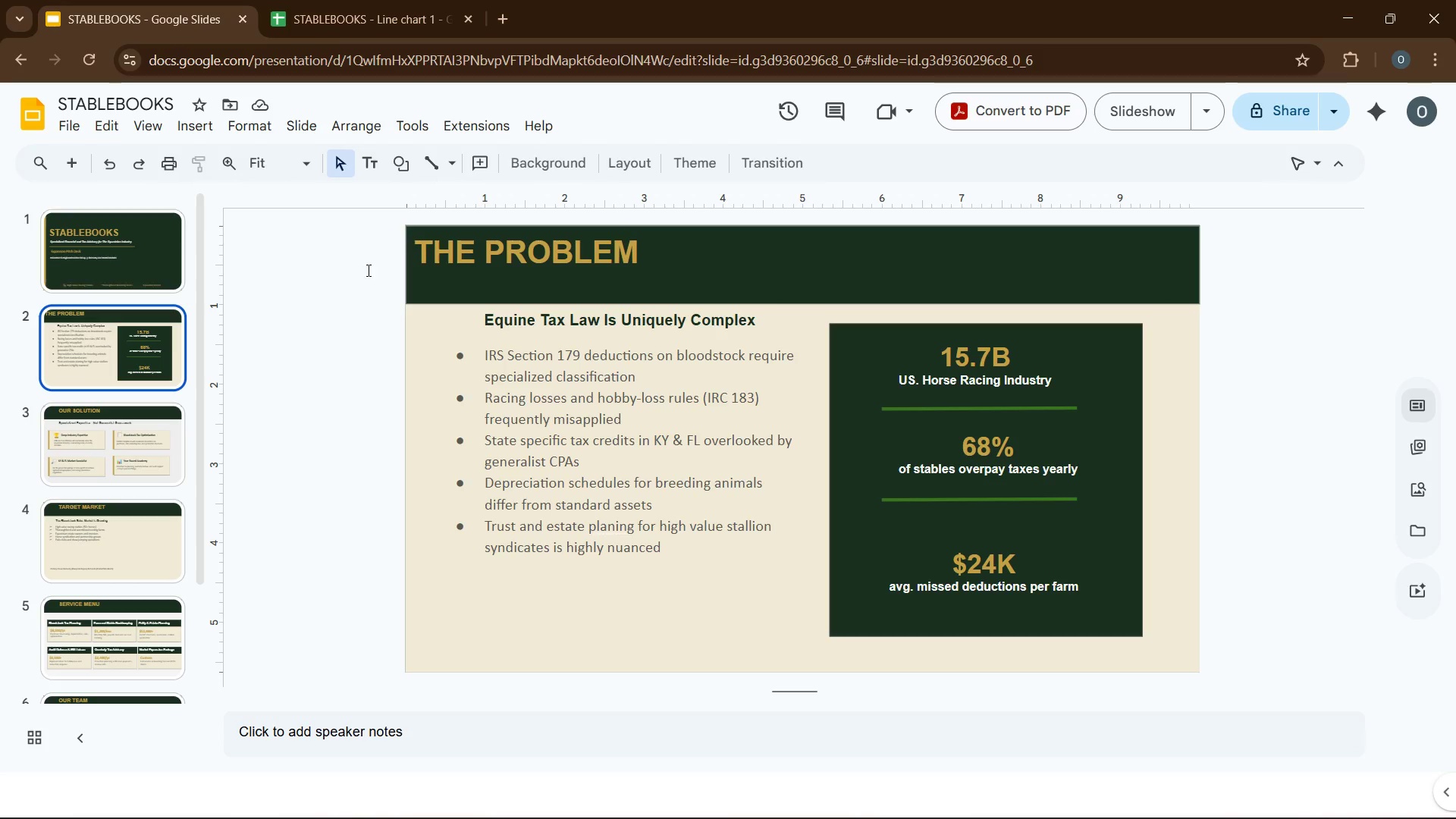 
left_click([135, 301])
 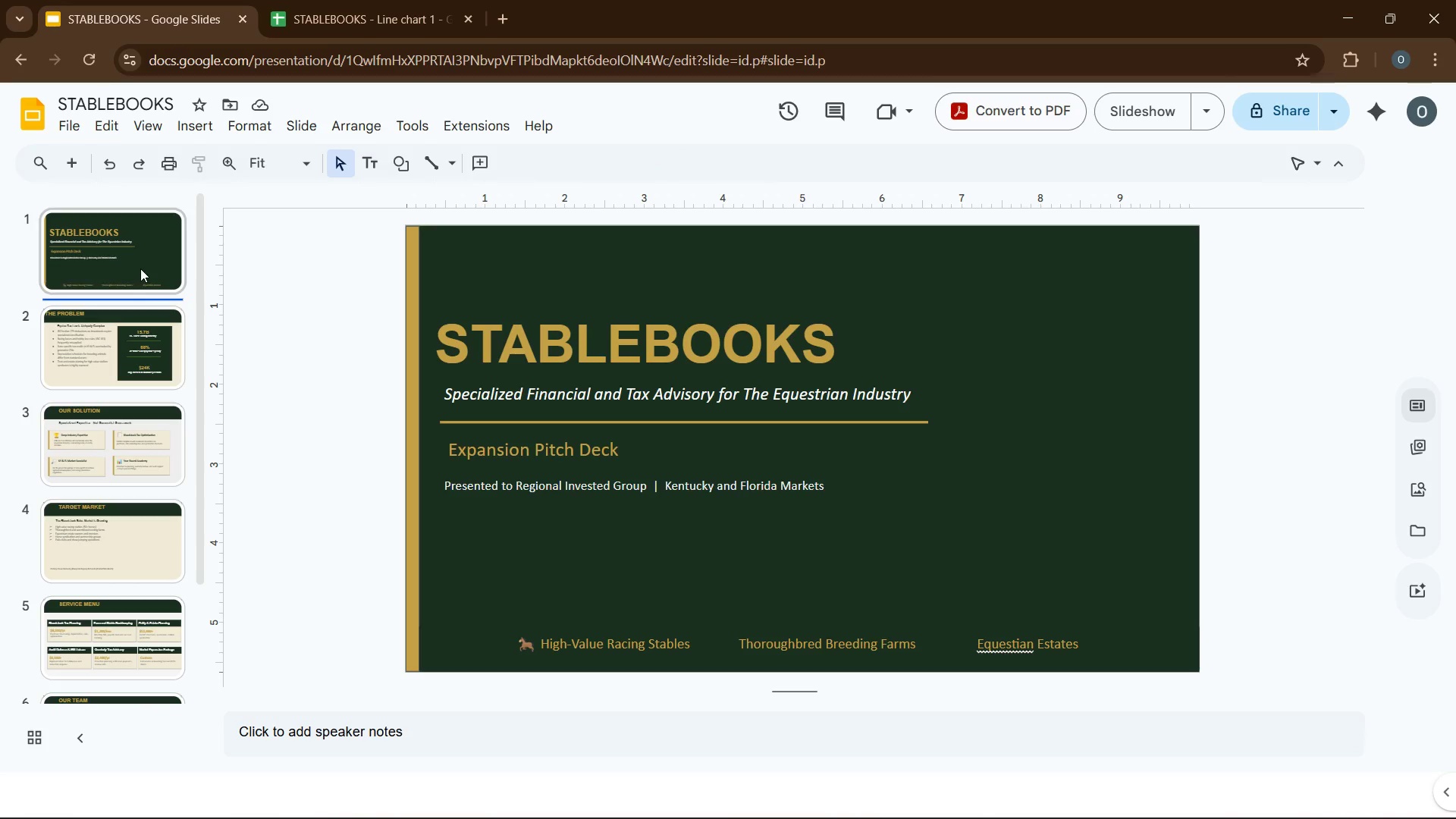 
left_click([140, 268])
 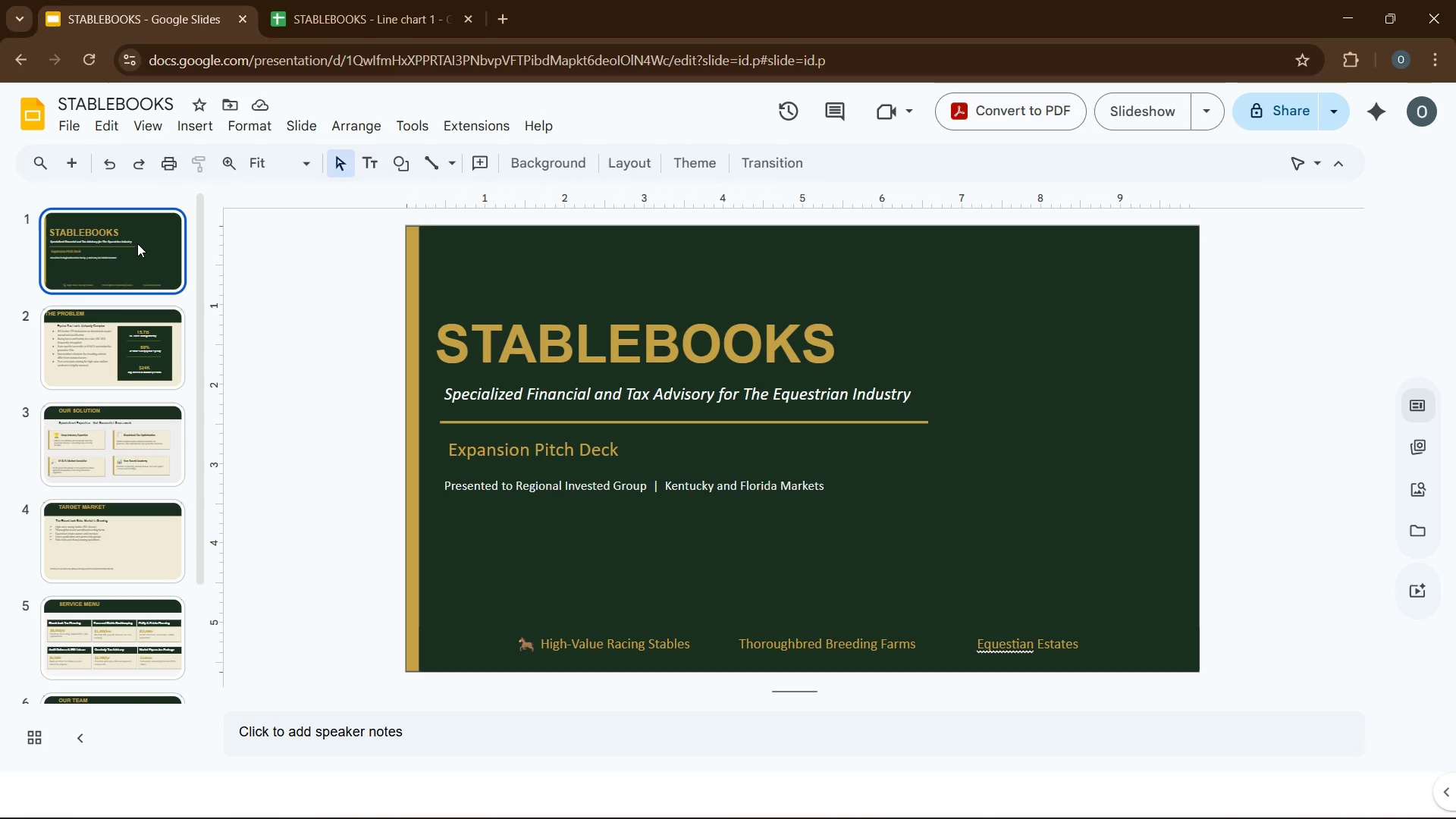 
left_click([137, 243])
 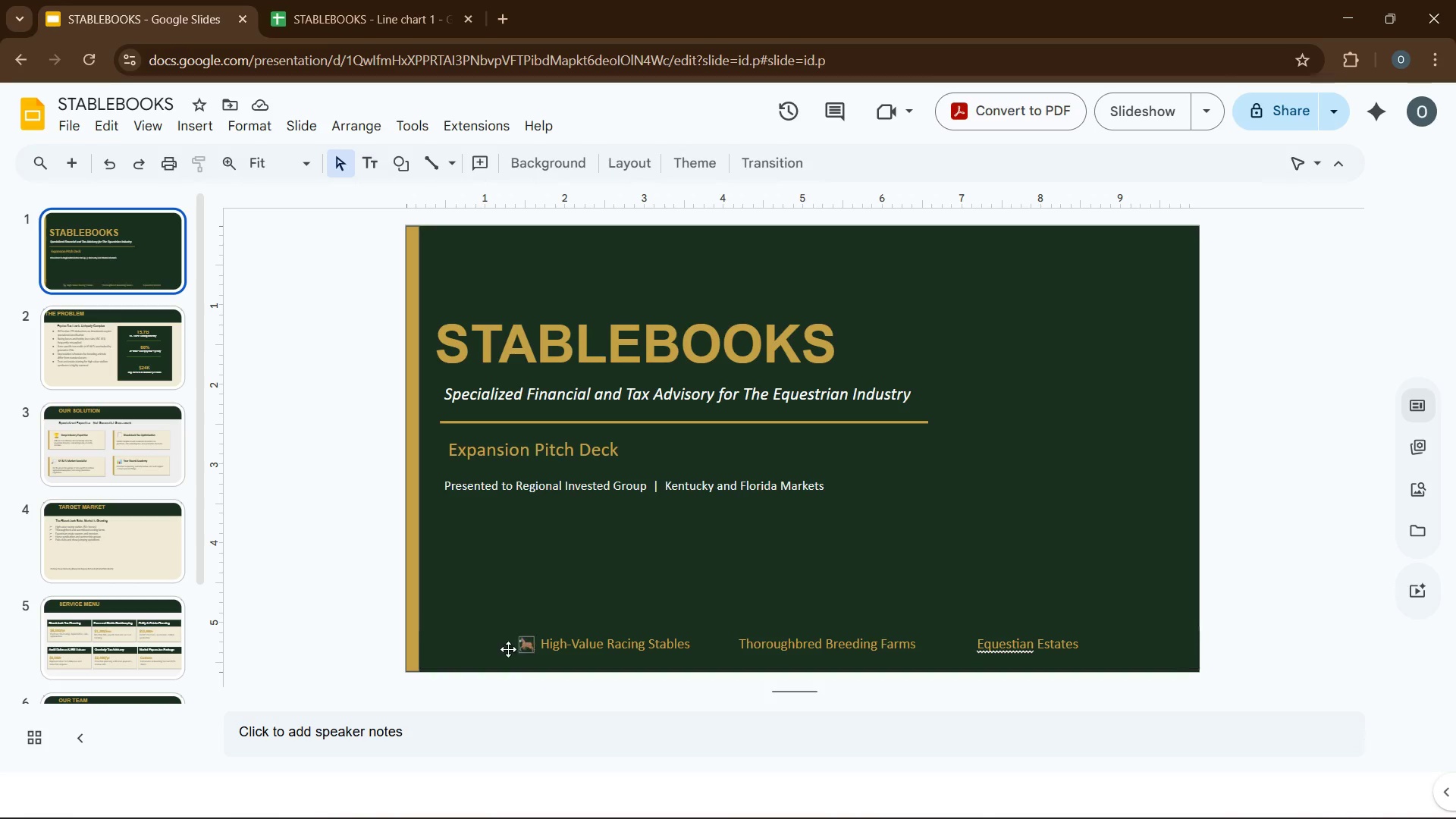 
left_click([492, 651])
 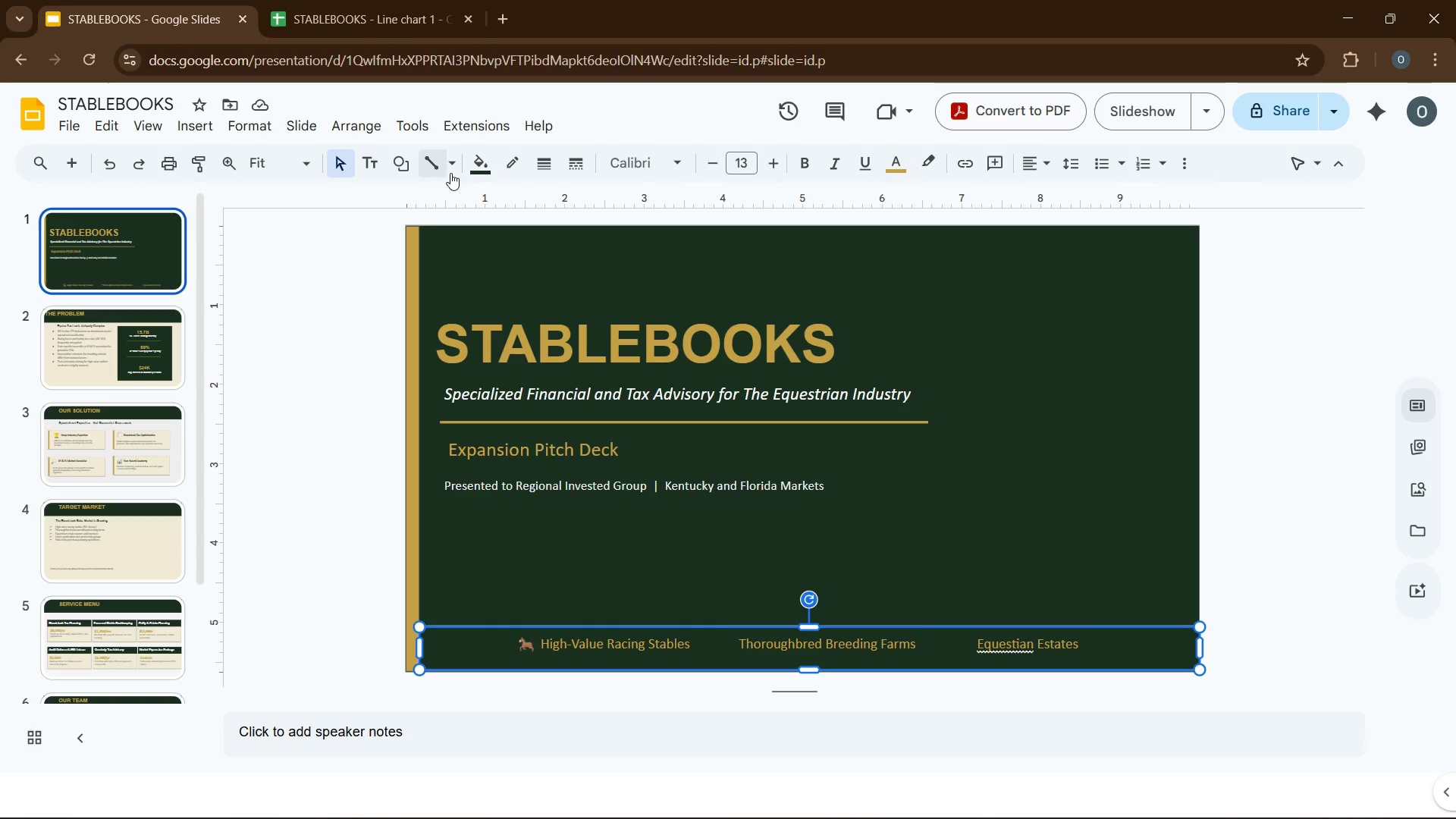 
left_click([475, 165])
 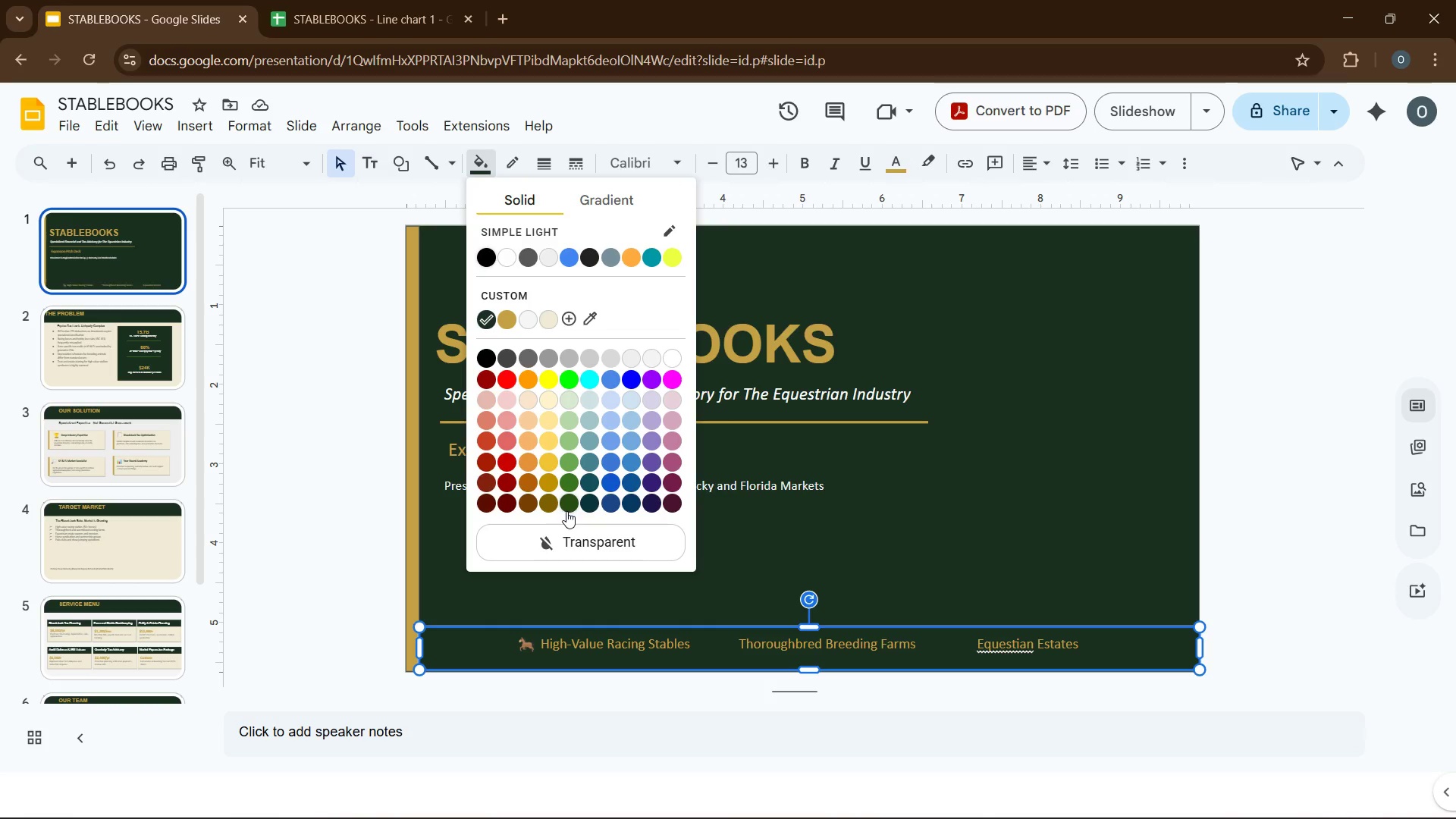 
left_click([567, 505])
 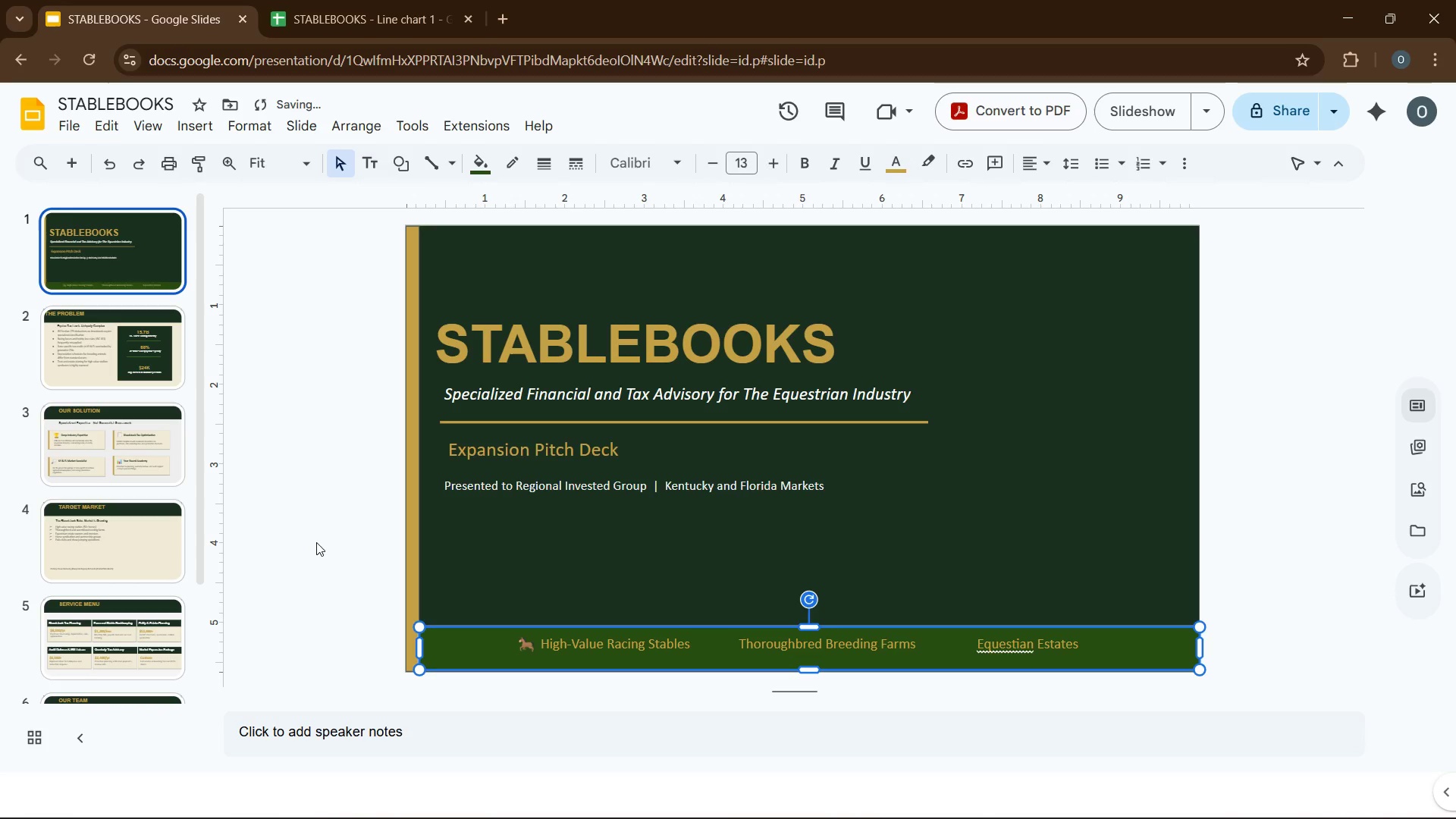 
left_click([316, 542])
 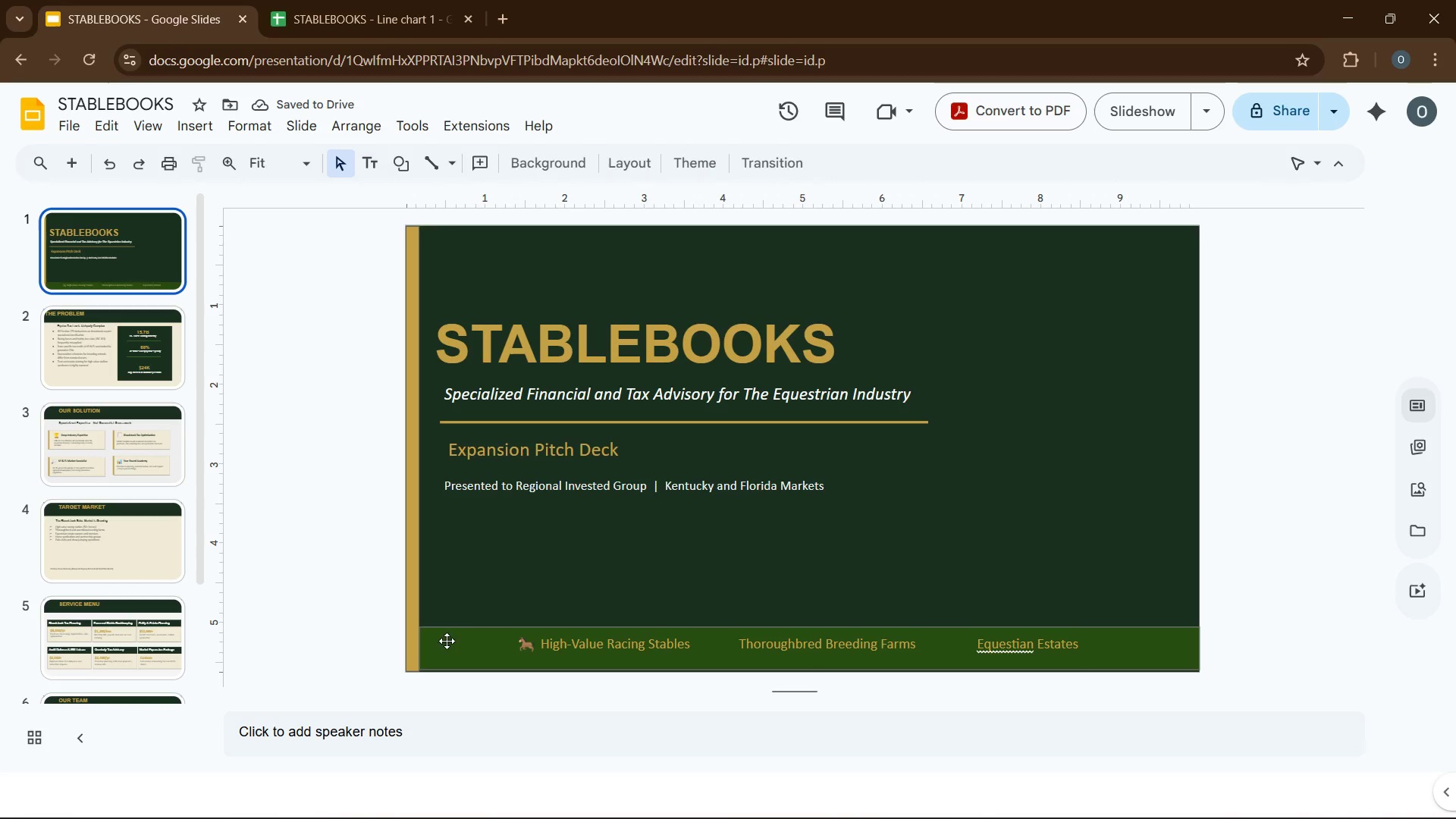 
left_click([463, 651])
 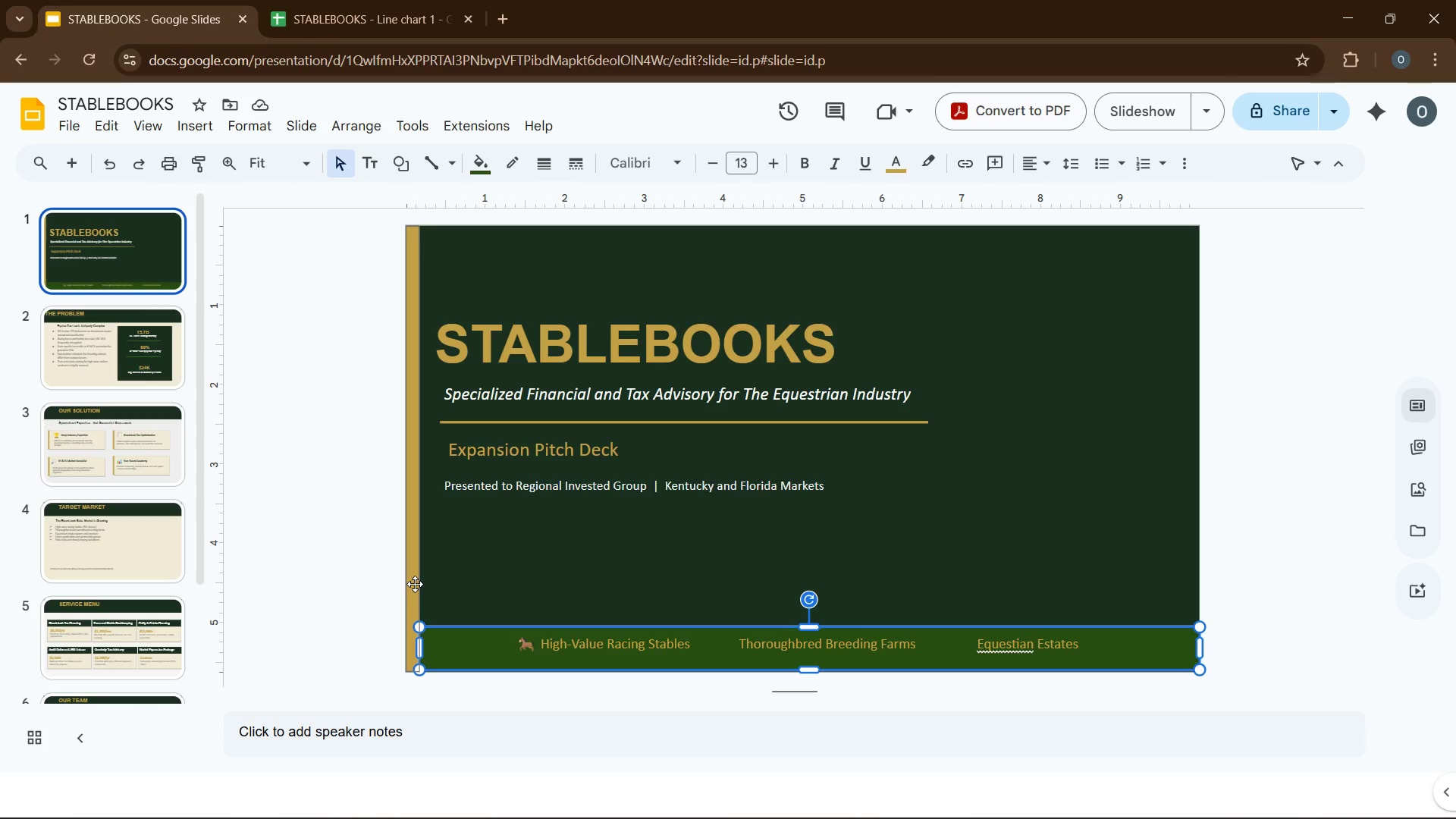 
key(ArrowDown)
 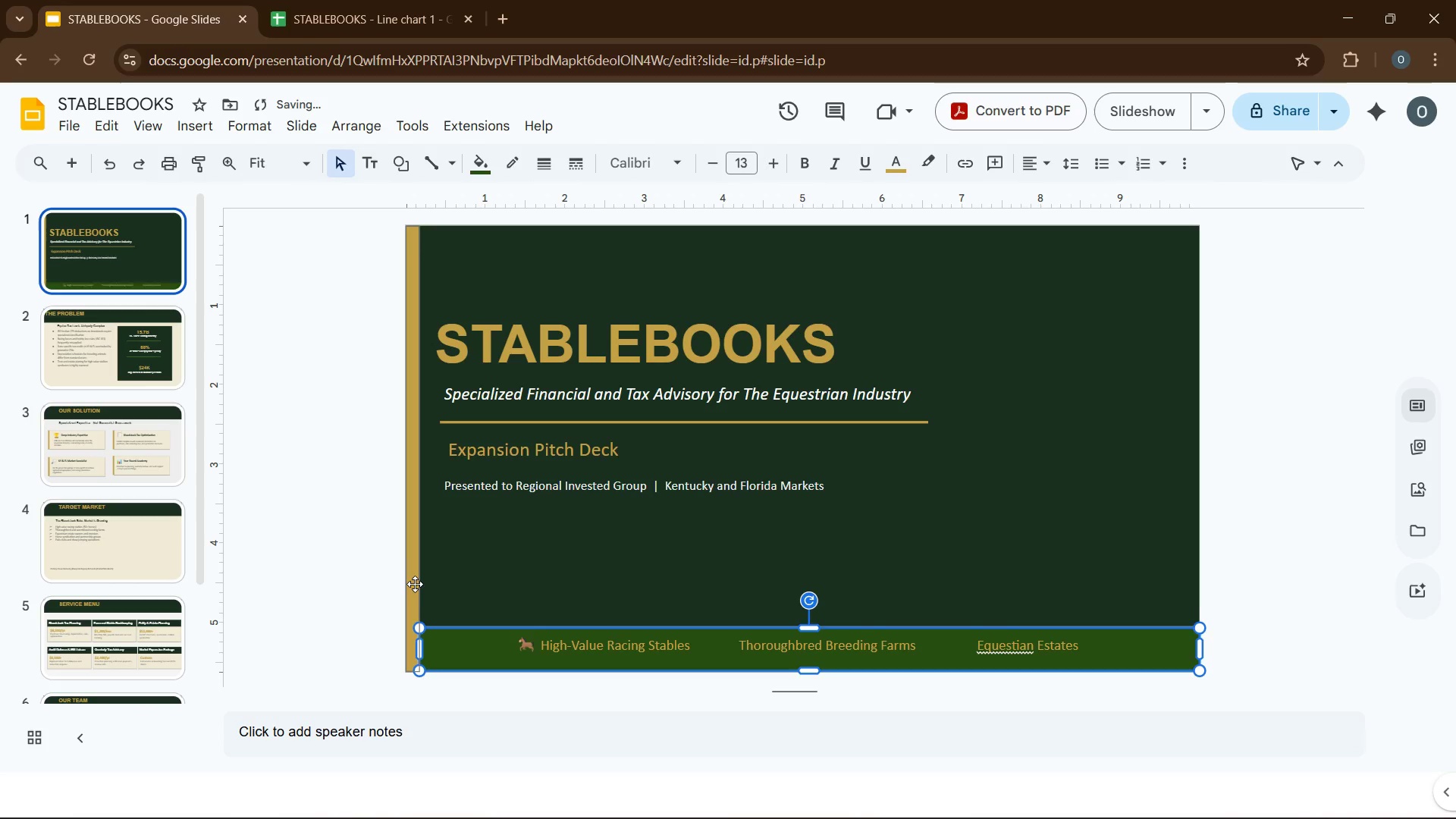 
key(ArrowDown)
 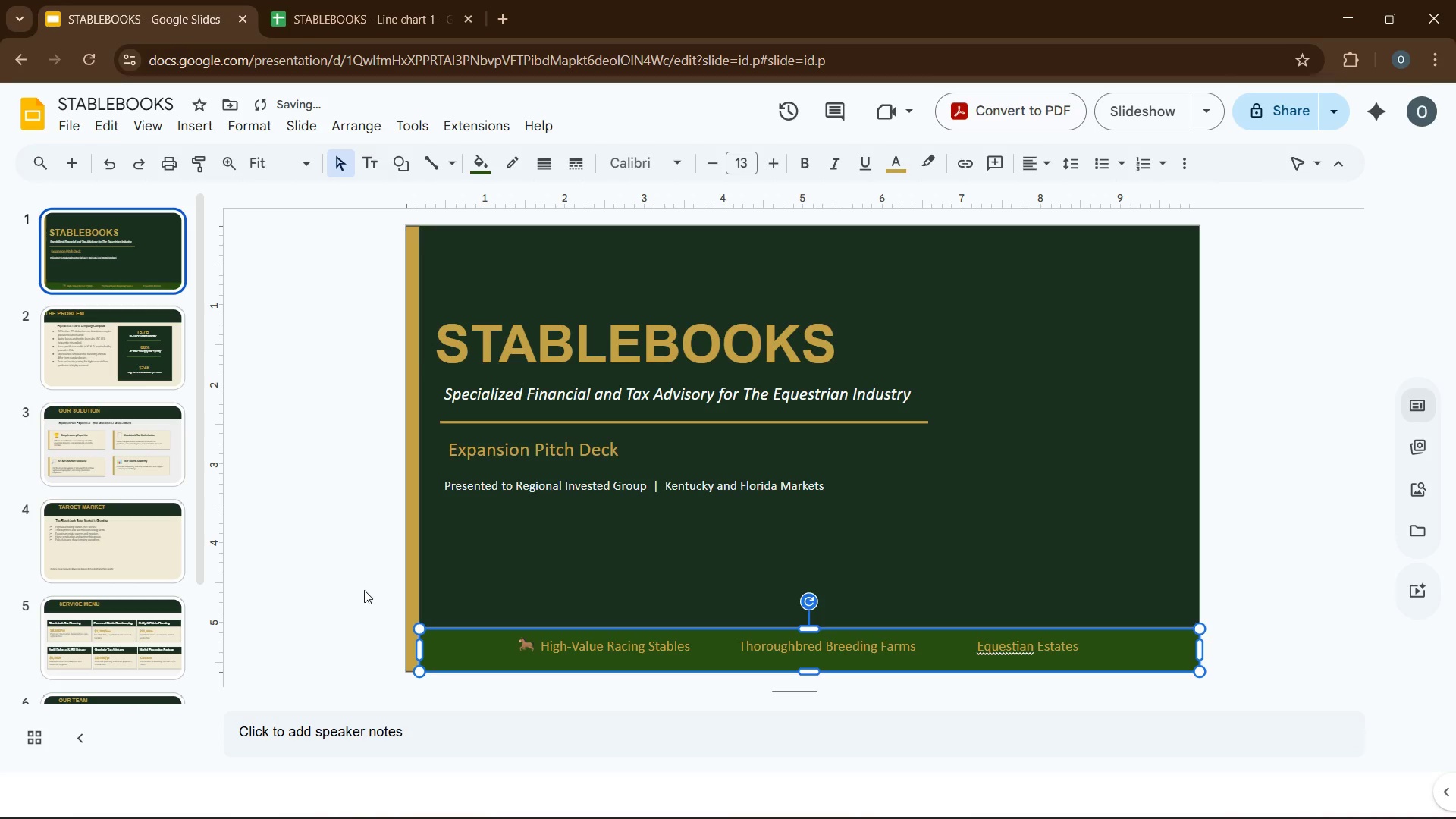 
left_click([364, 590])
 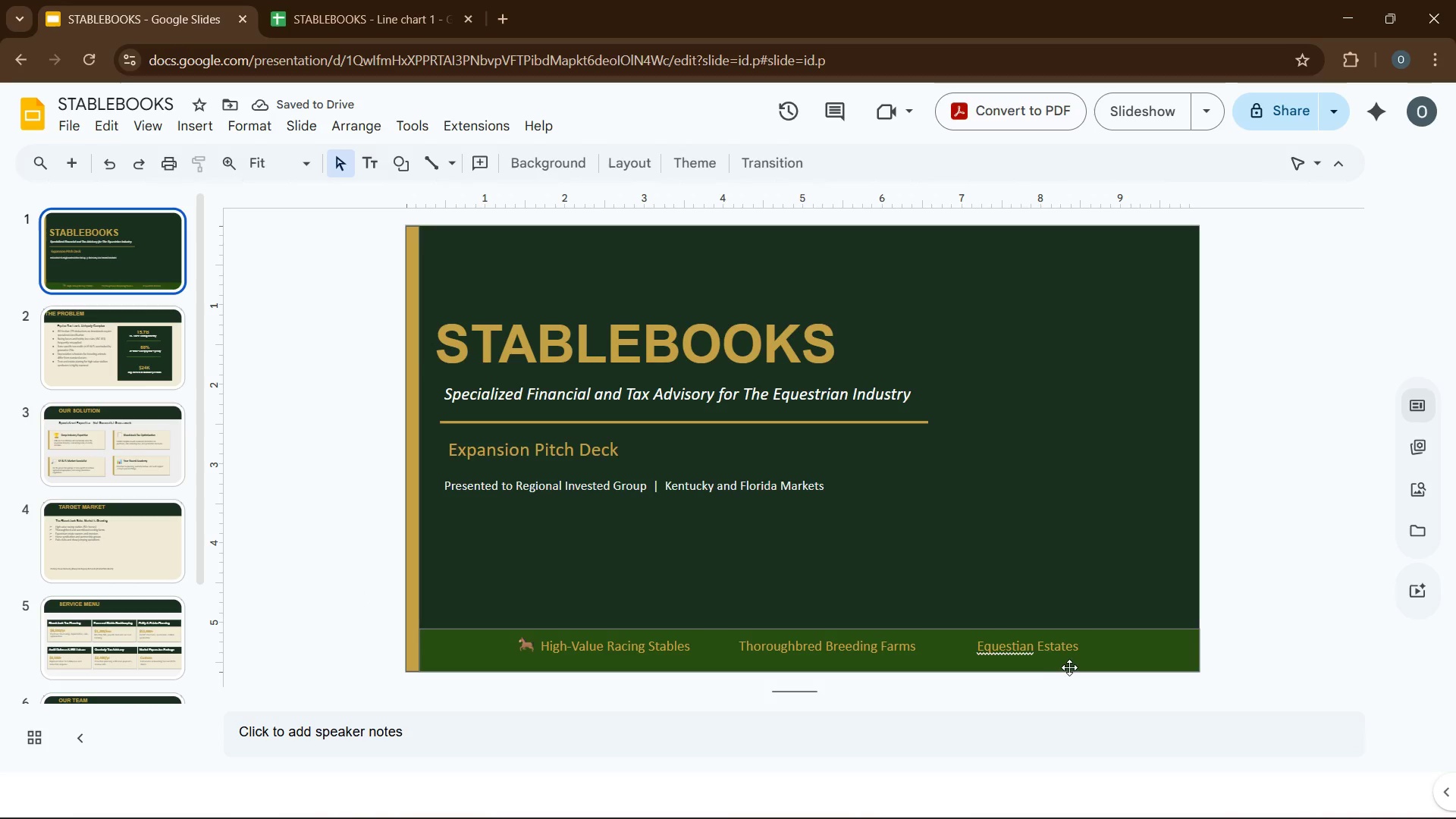 
left_click([1025, 648])
 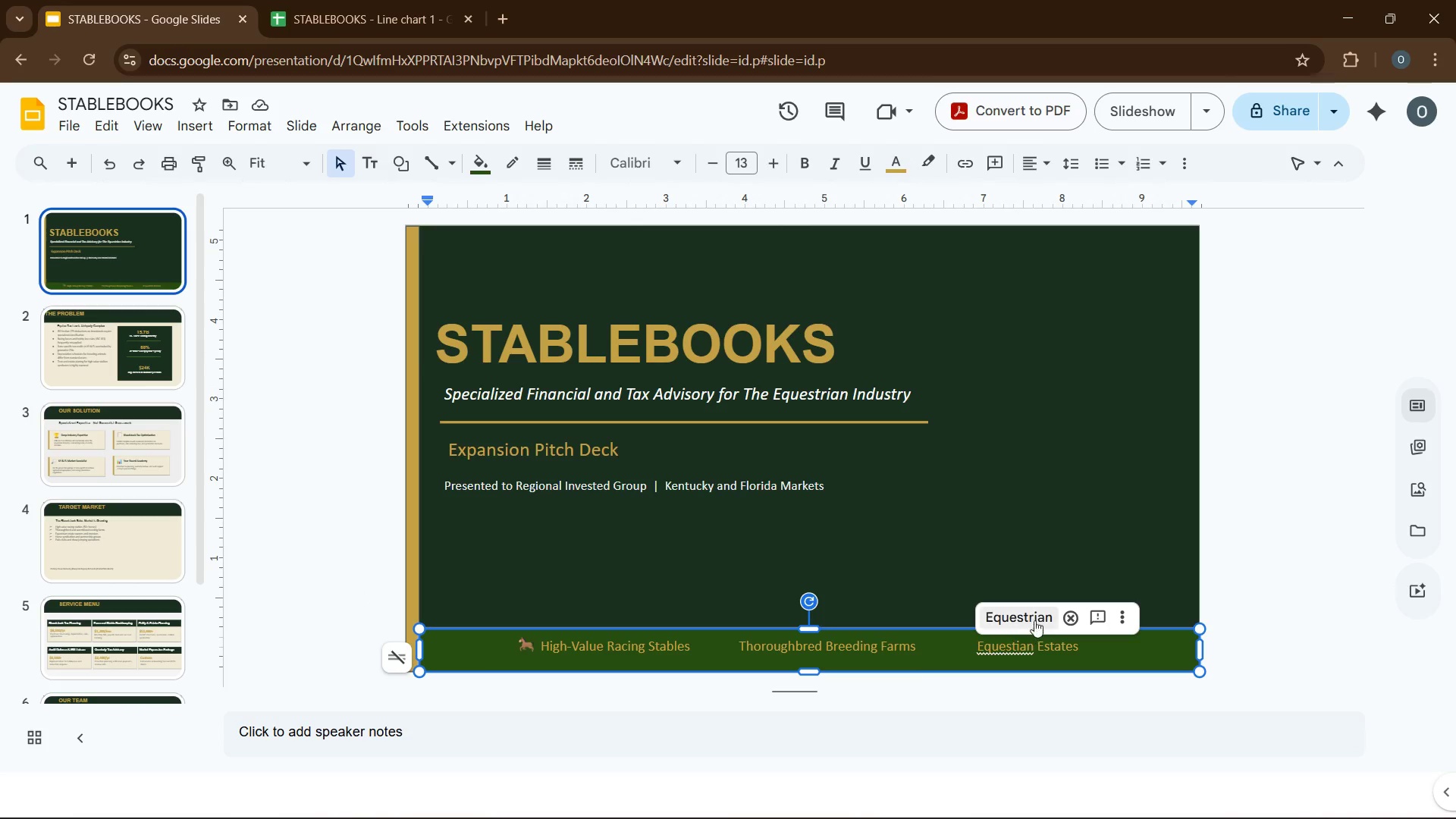 
left_click([1036, 619])
 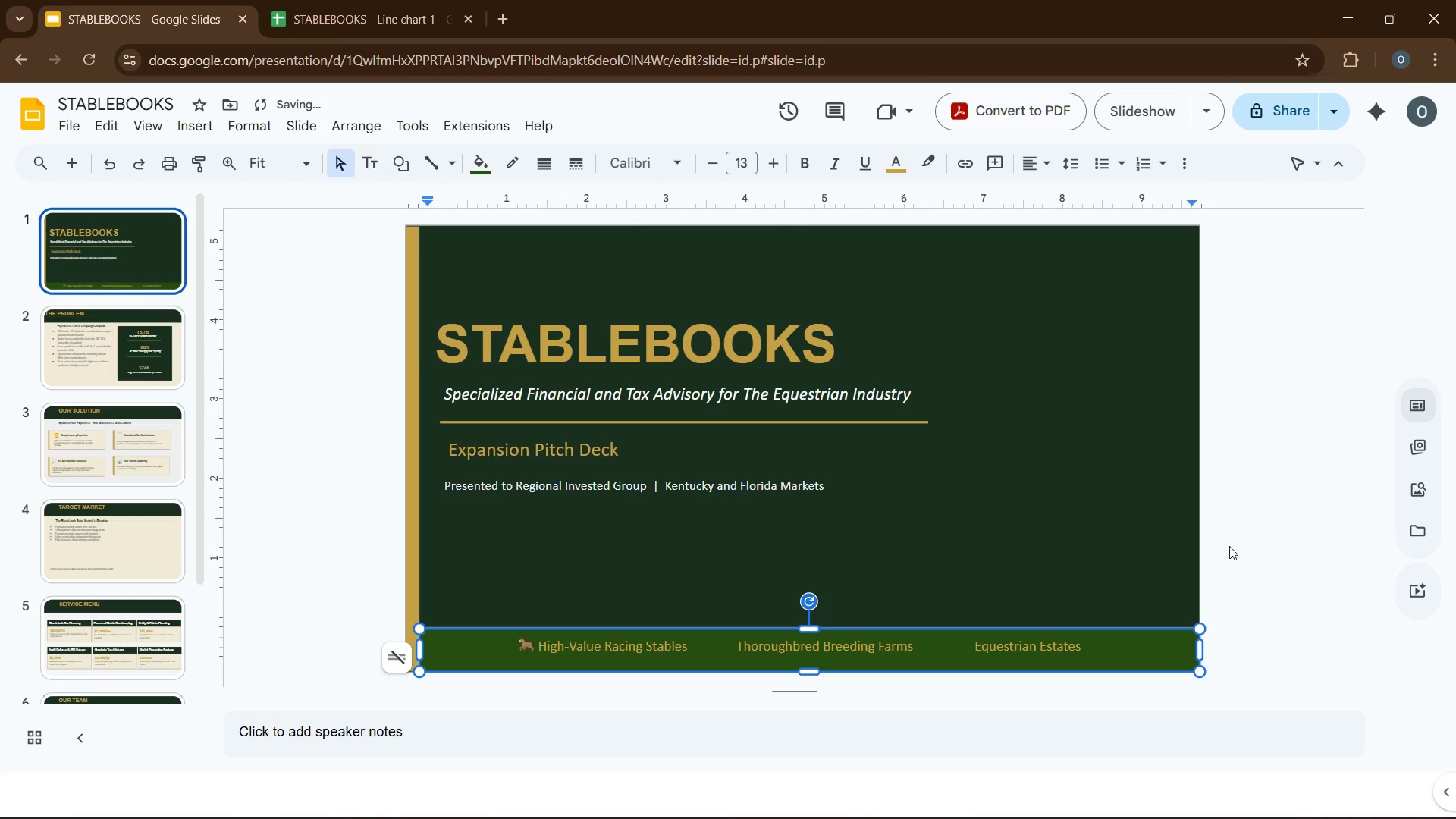 
left_click([1254, 549])
 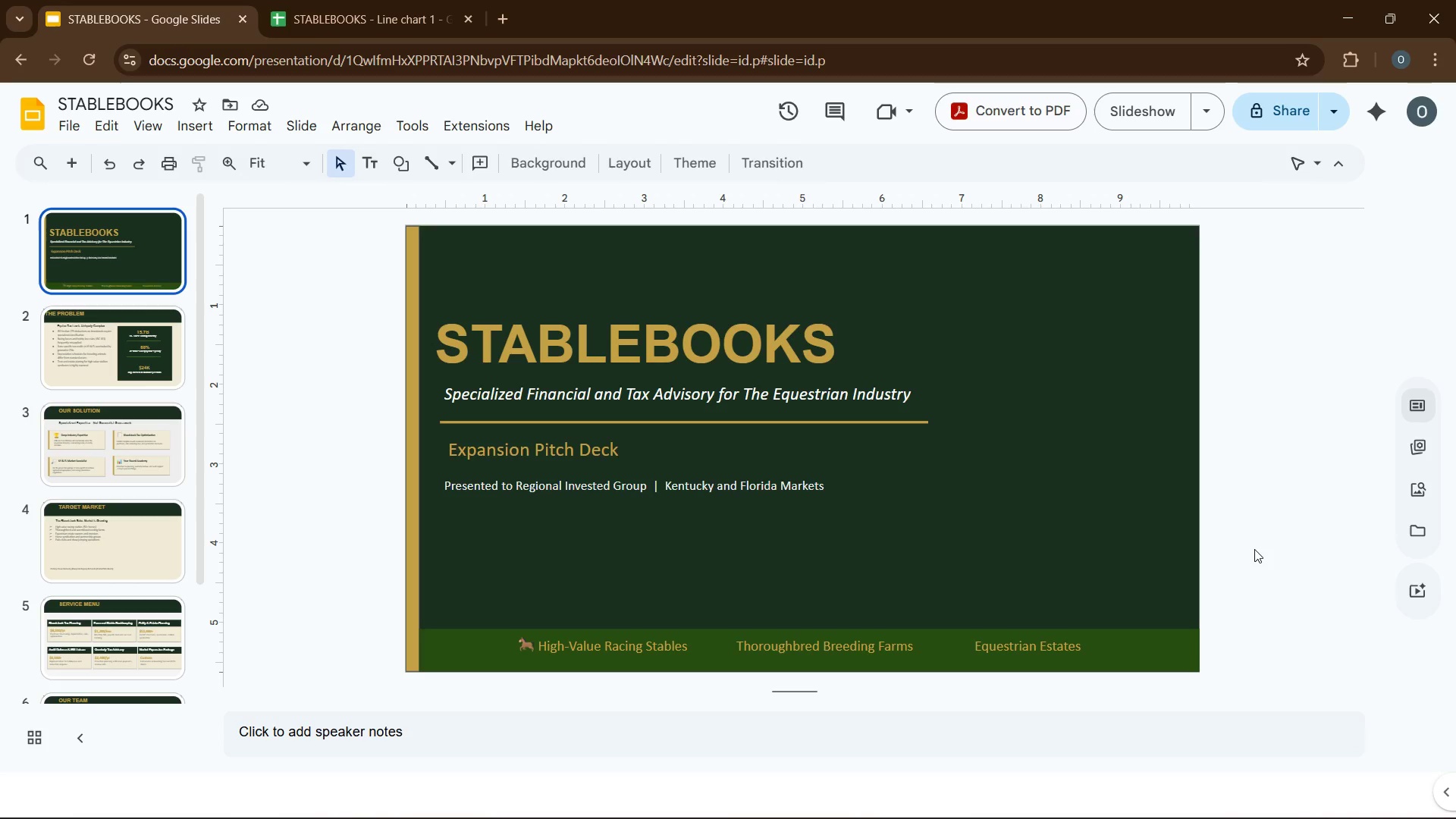 
wait(7.0)
 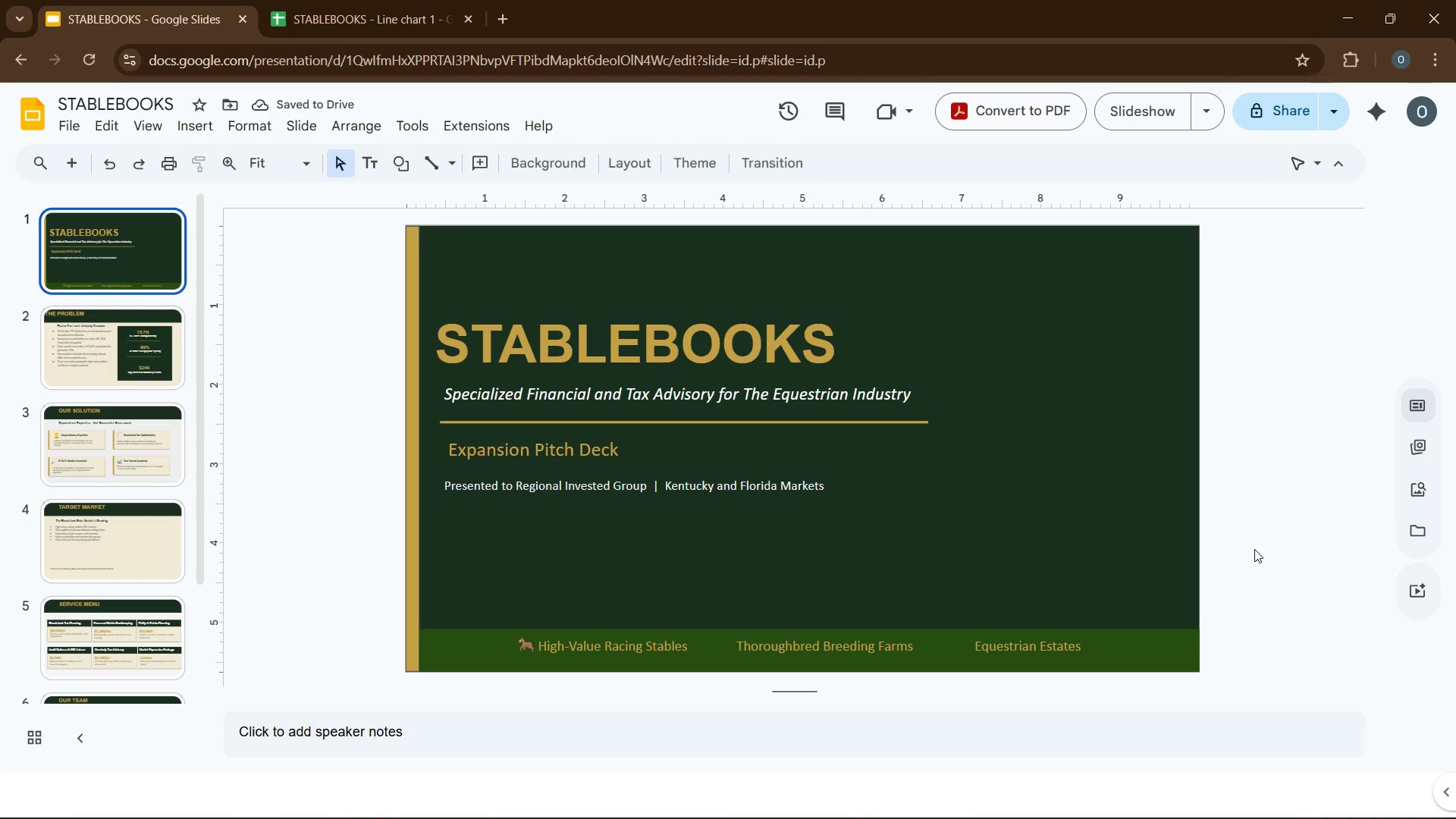 
left_click([929, 652])
 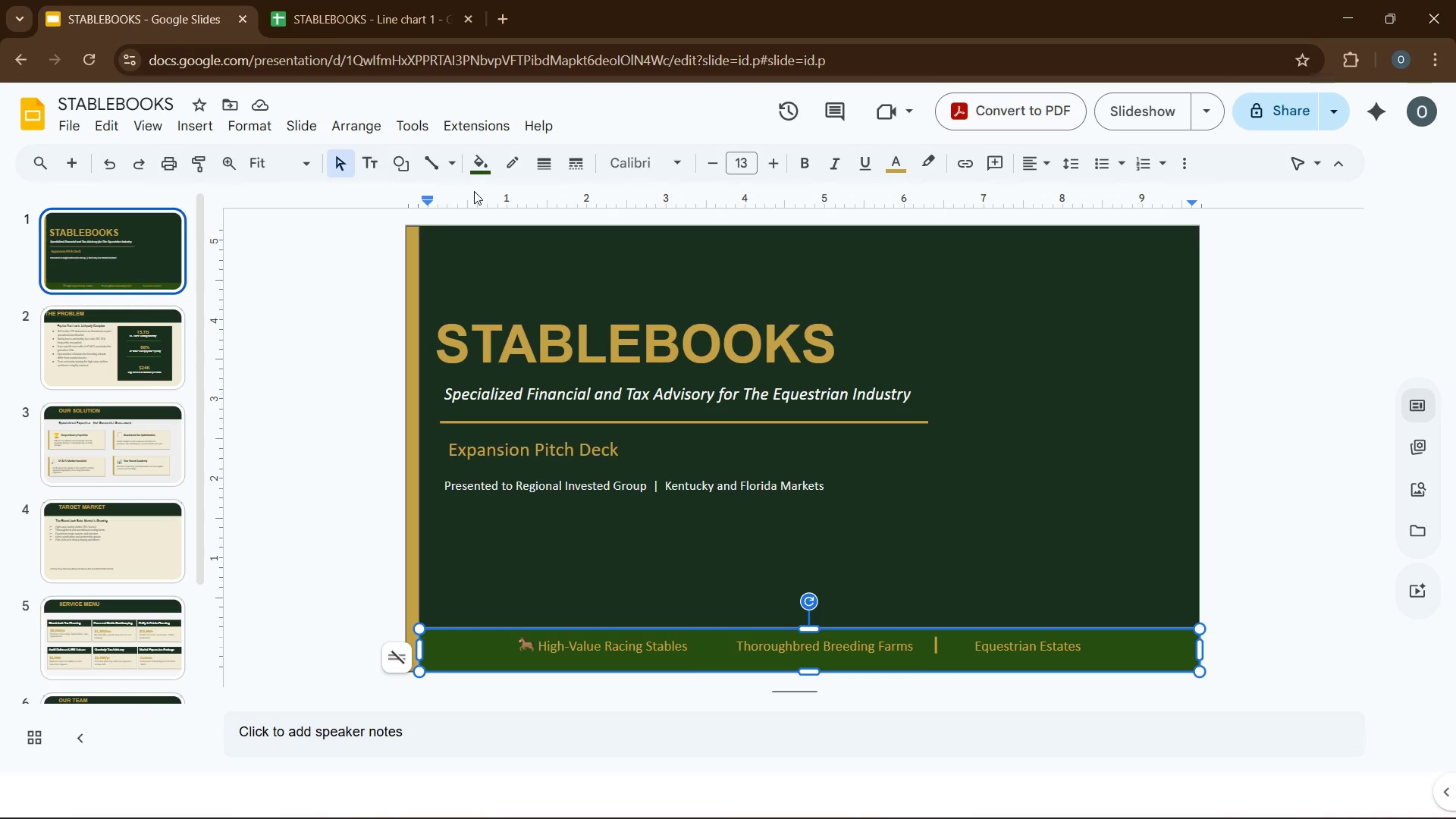 
left_click([477, 175])
 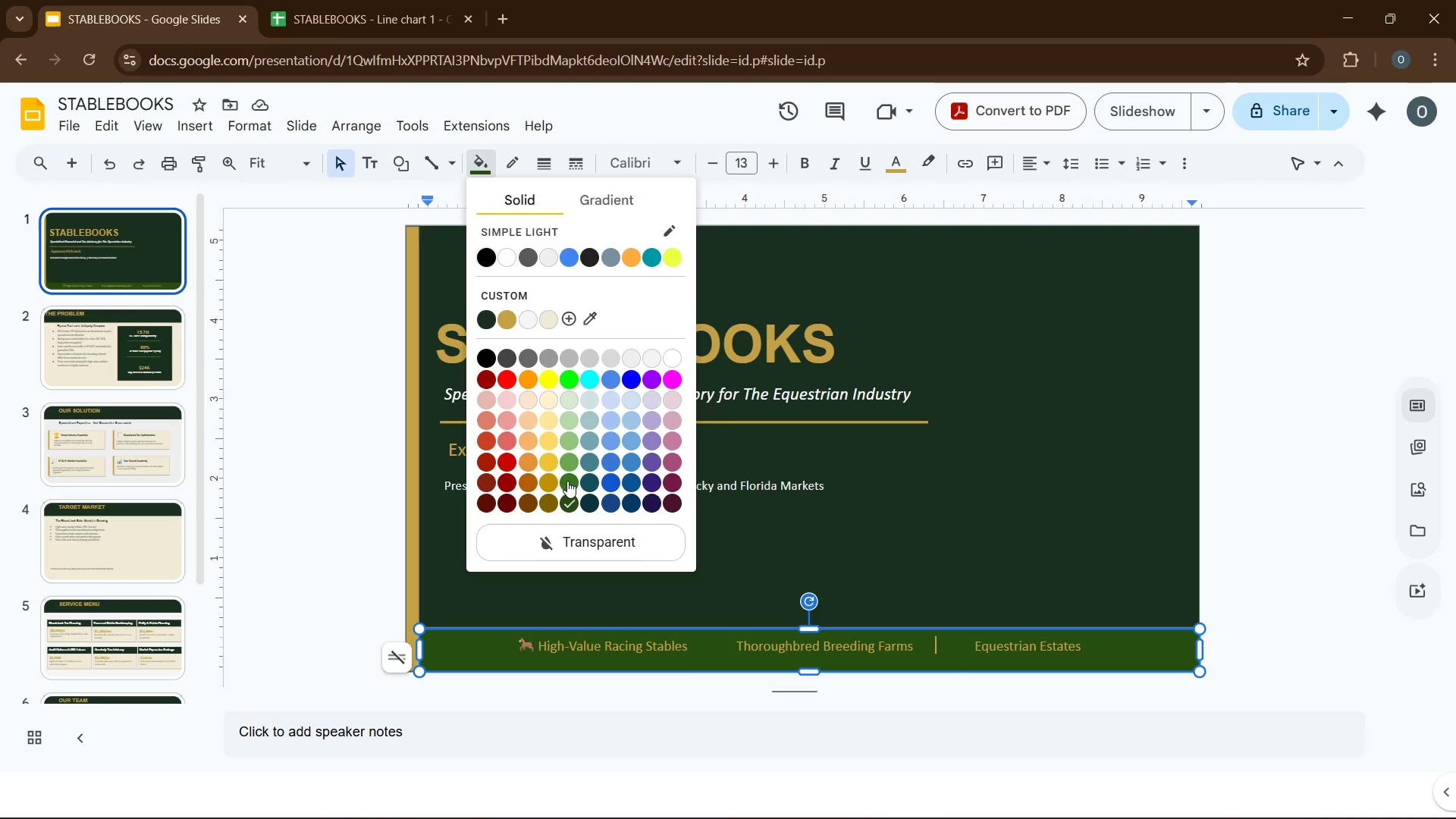 
left_click([570, 482])
 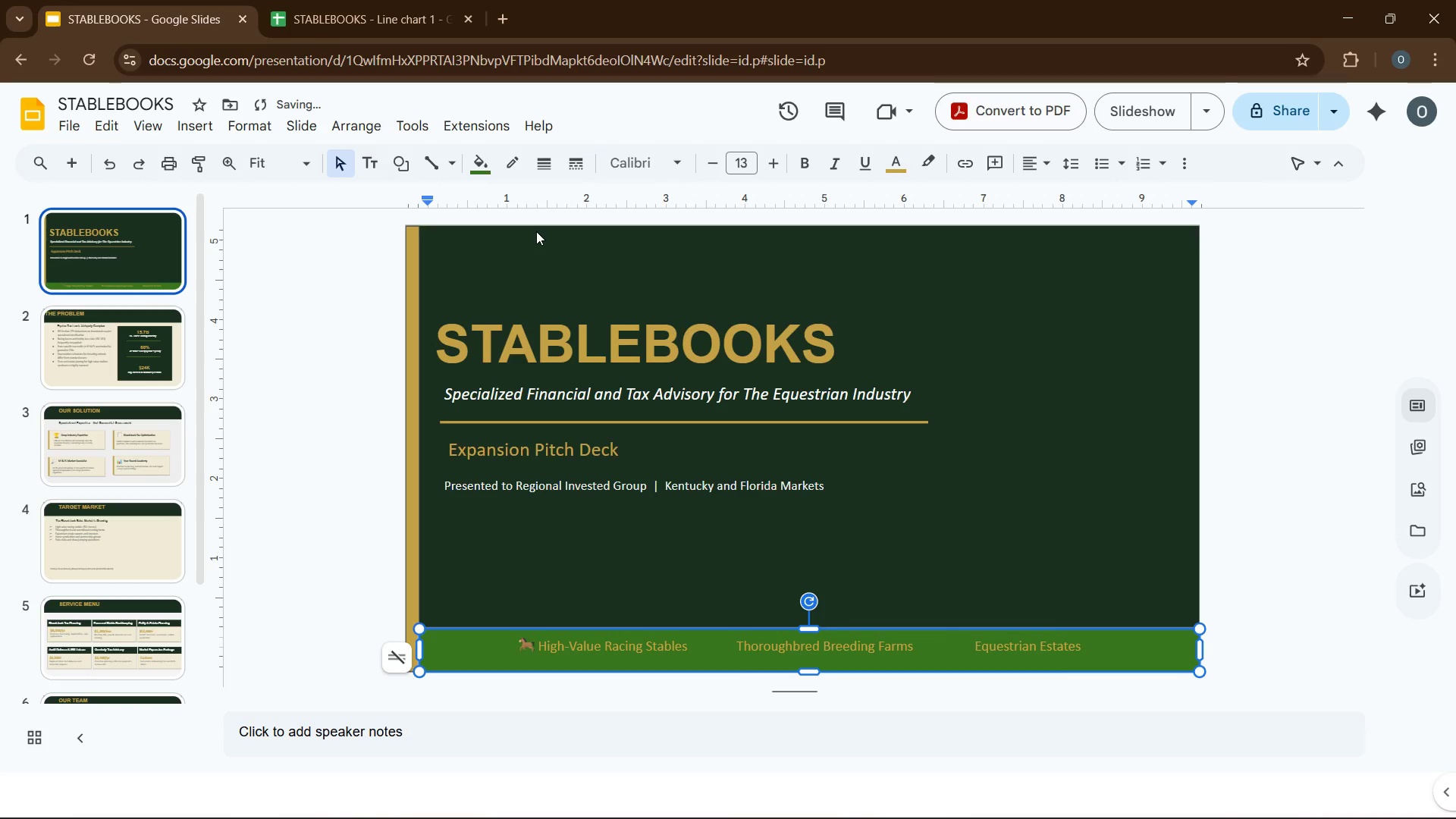 
left_click([488, 167])
 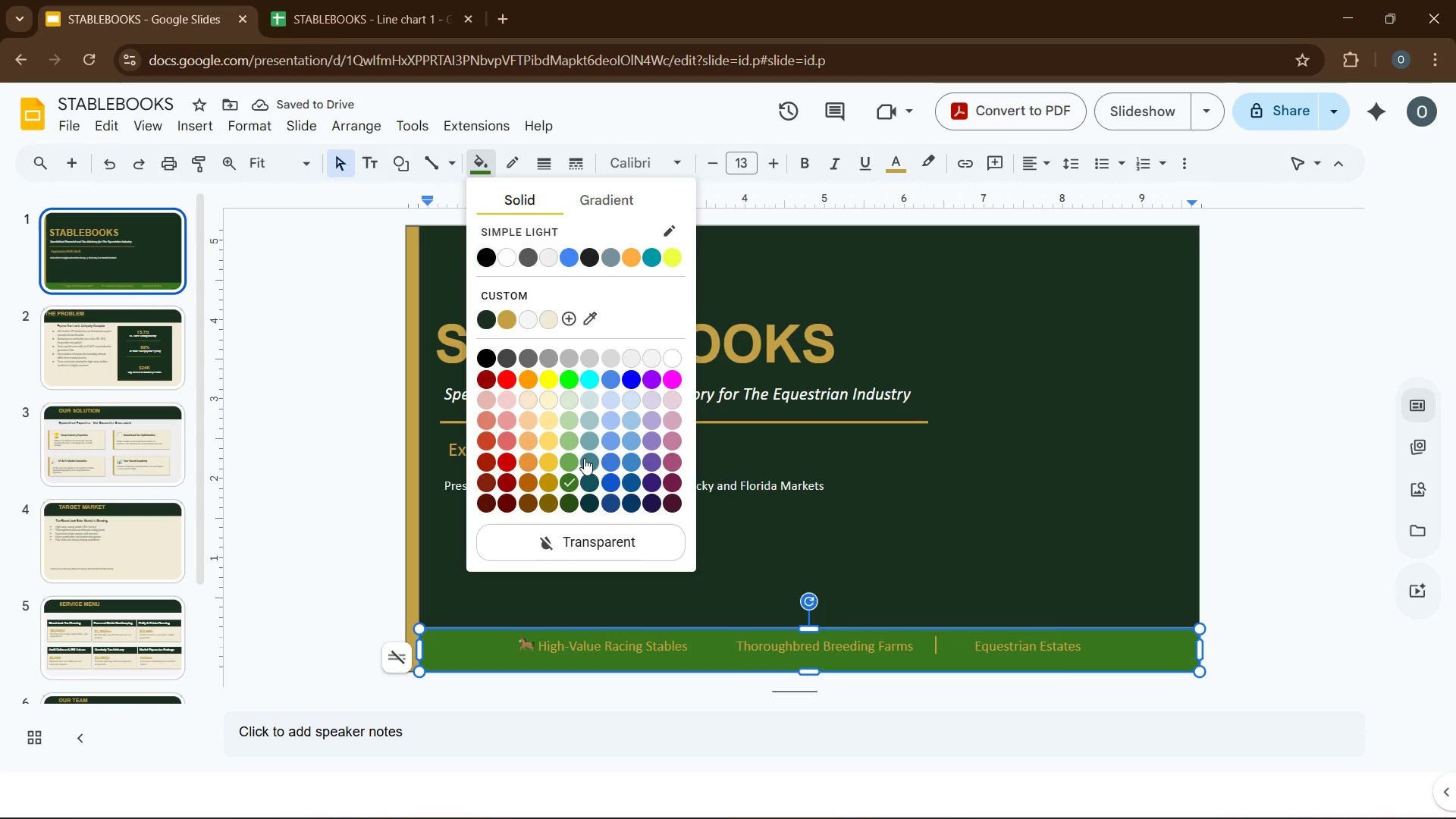 
left_click([576, 463])
 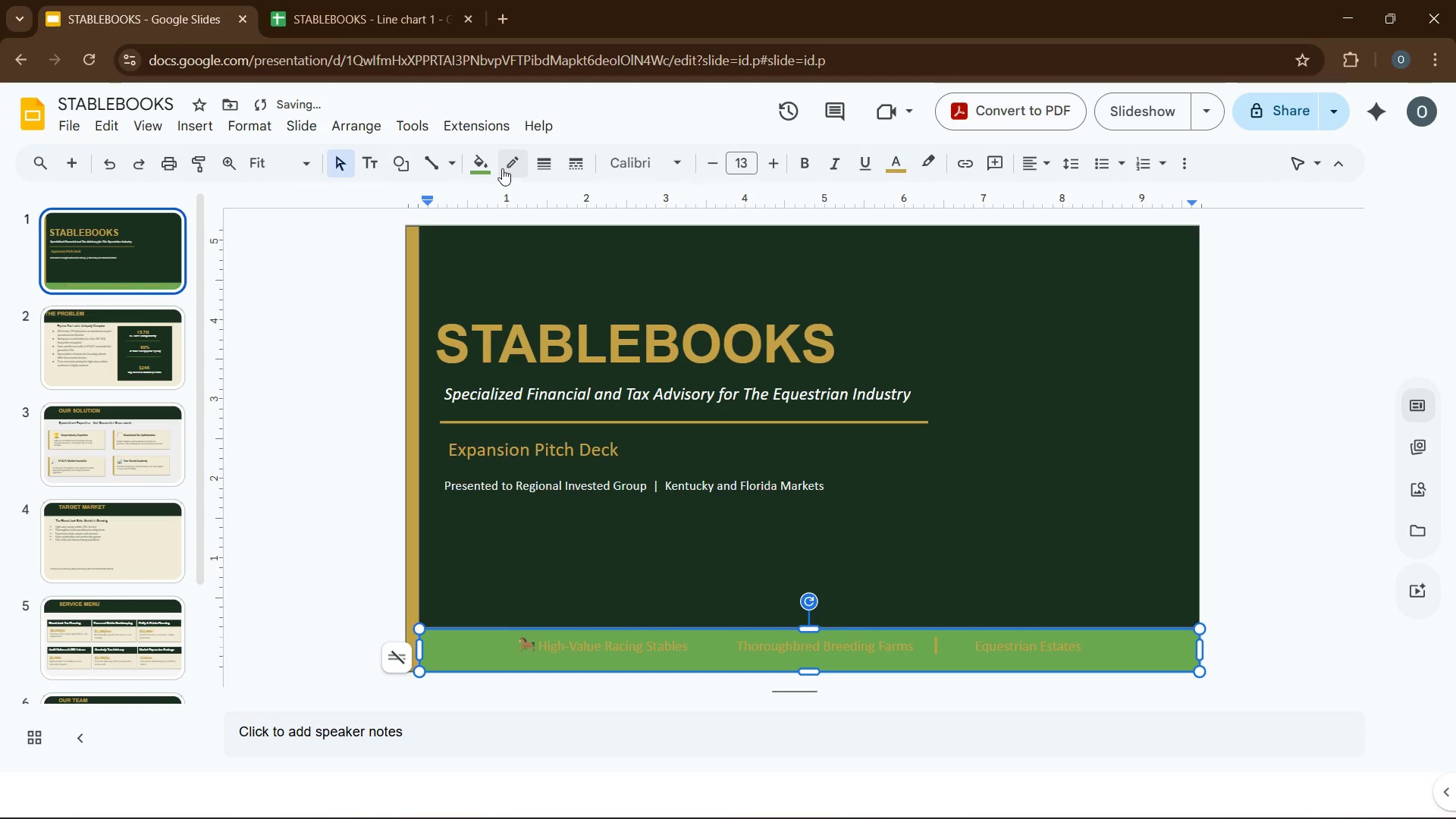 
left_click([498, 168])
 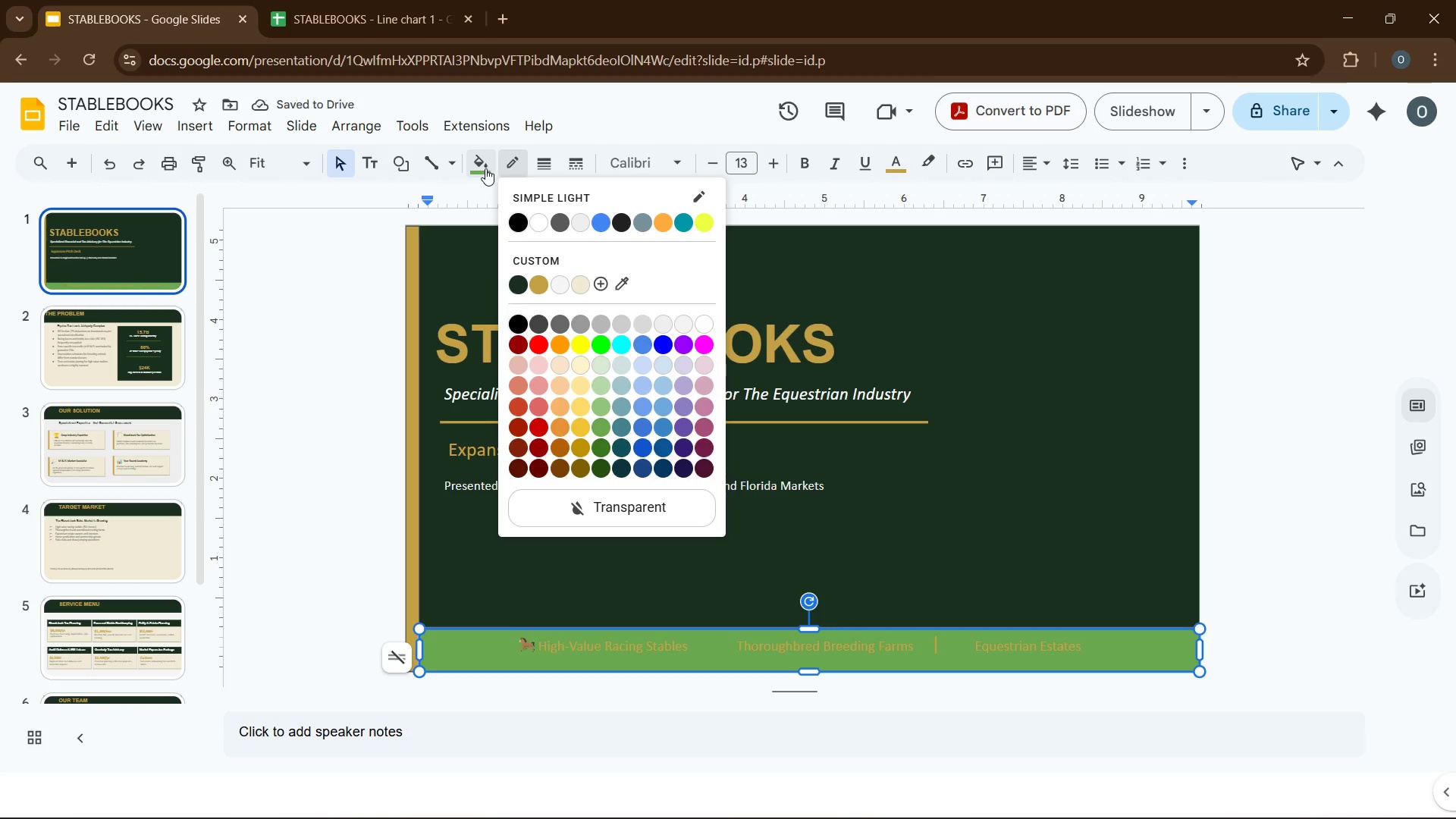 
left_click([485, 168])
 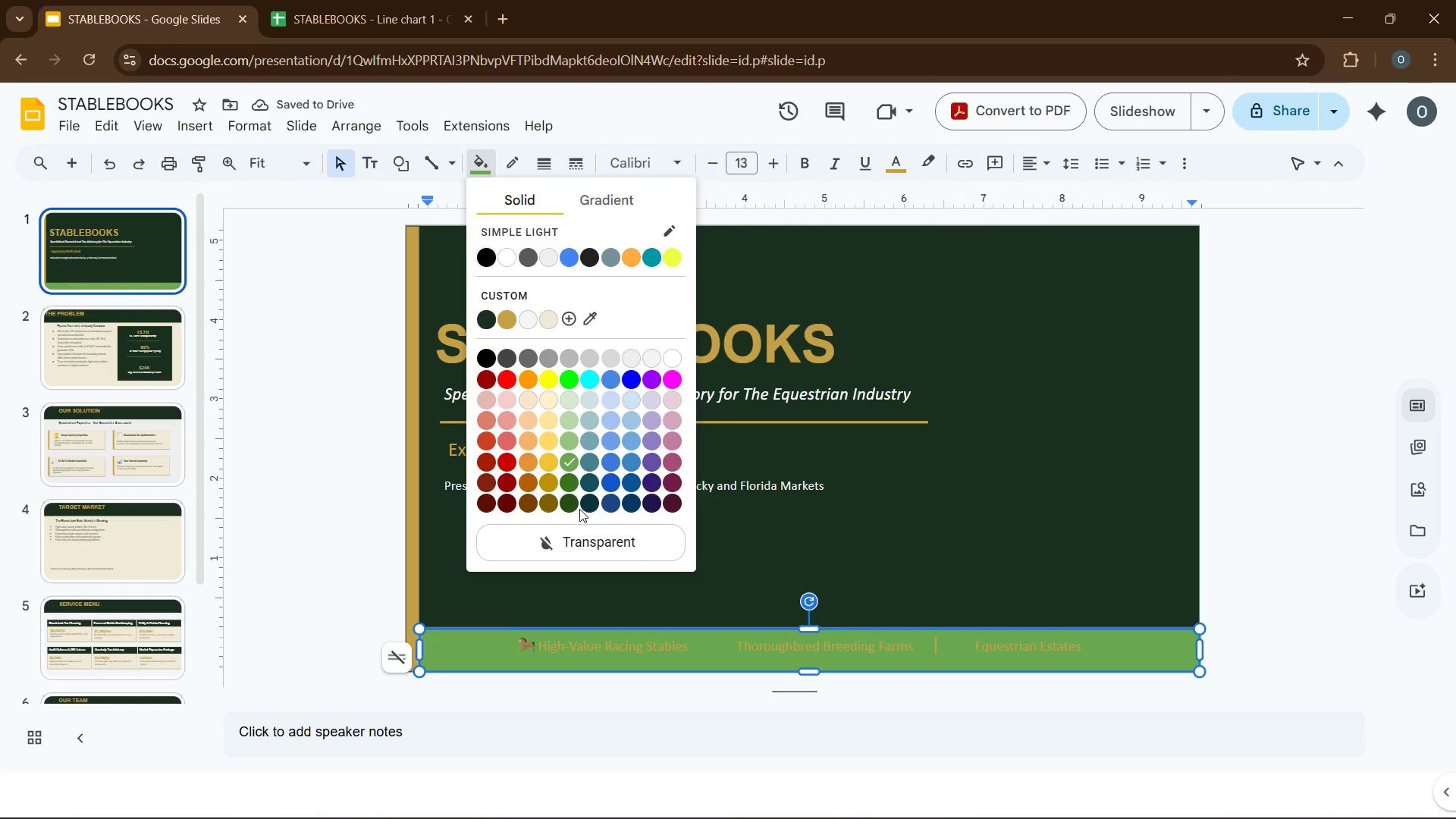 
left_click([572, 487])
 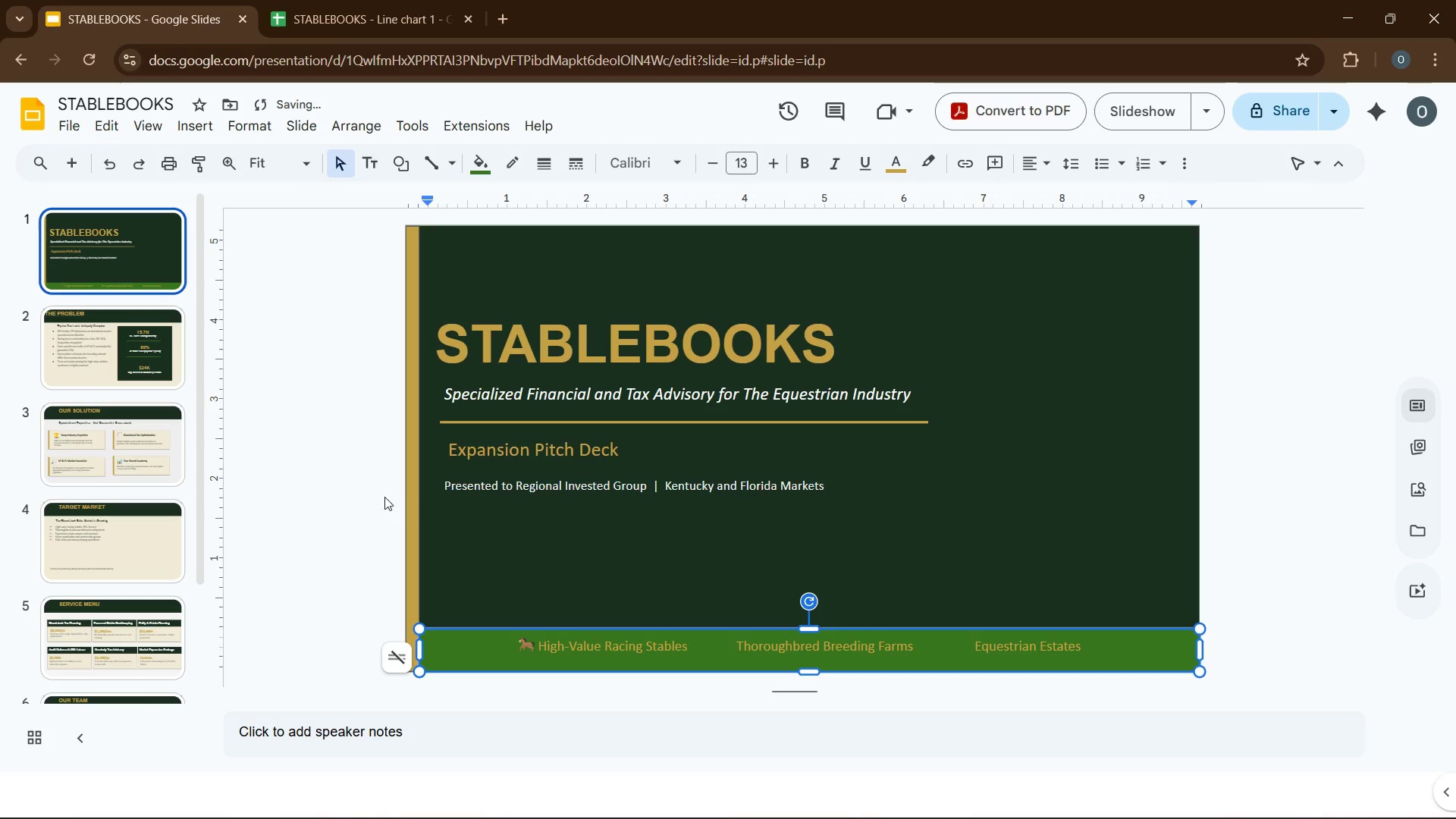 
left_click([379, 496])
 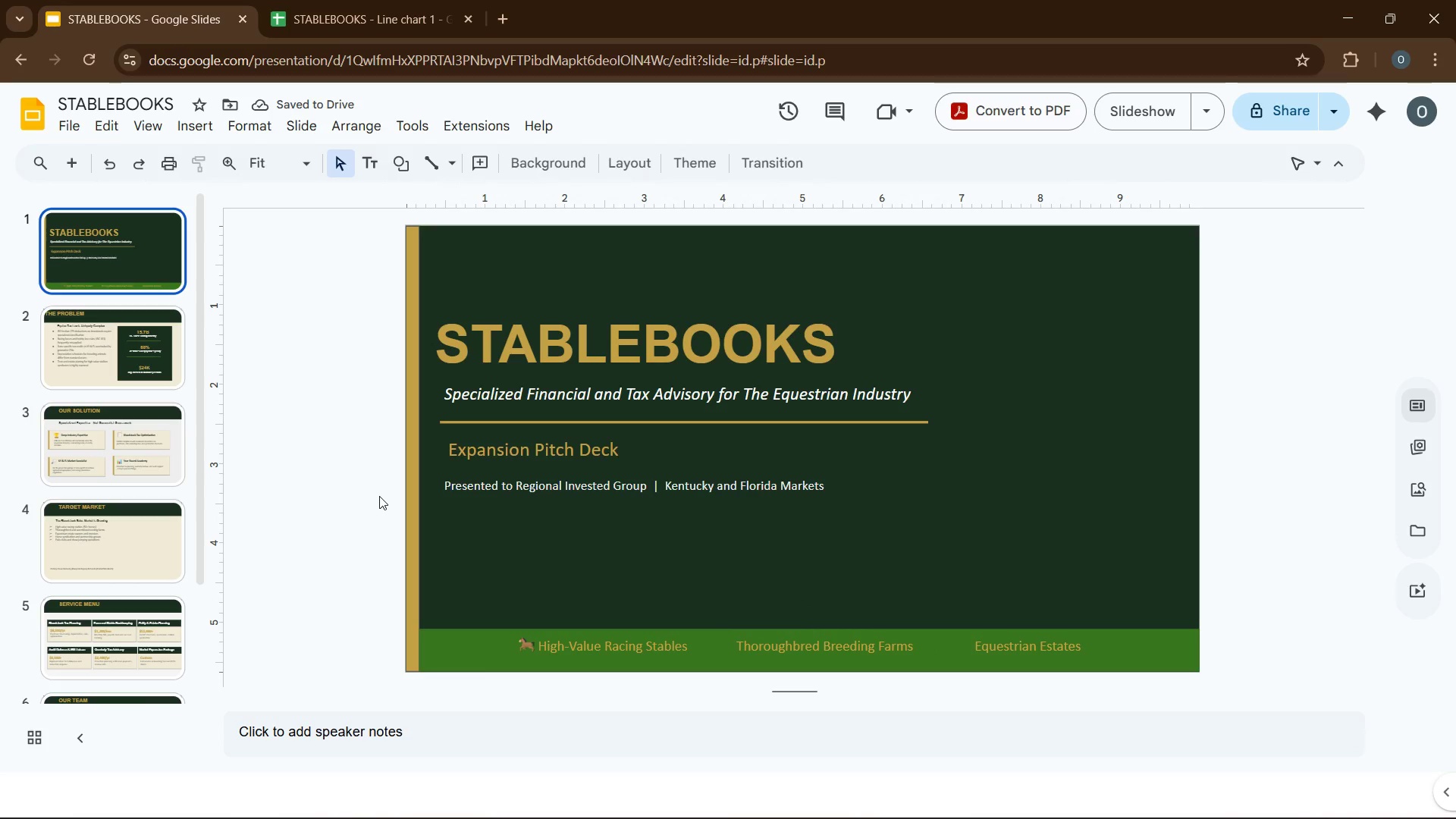 
key(ArrowDown)
 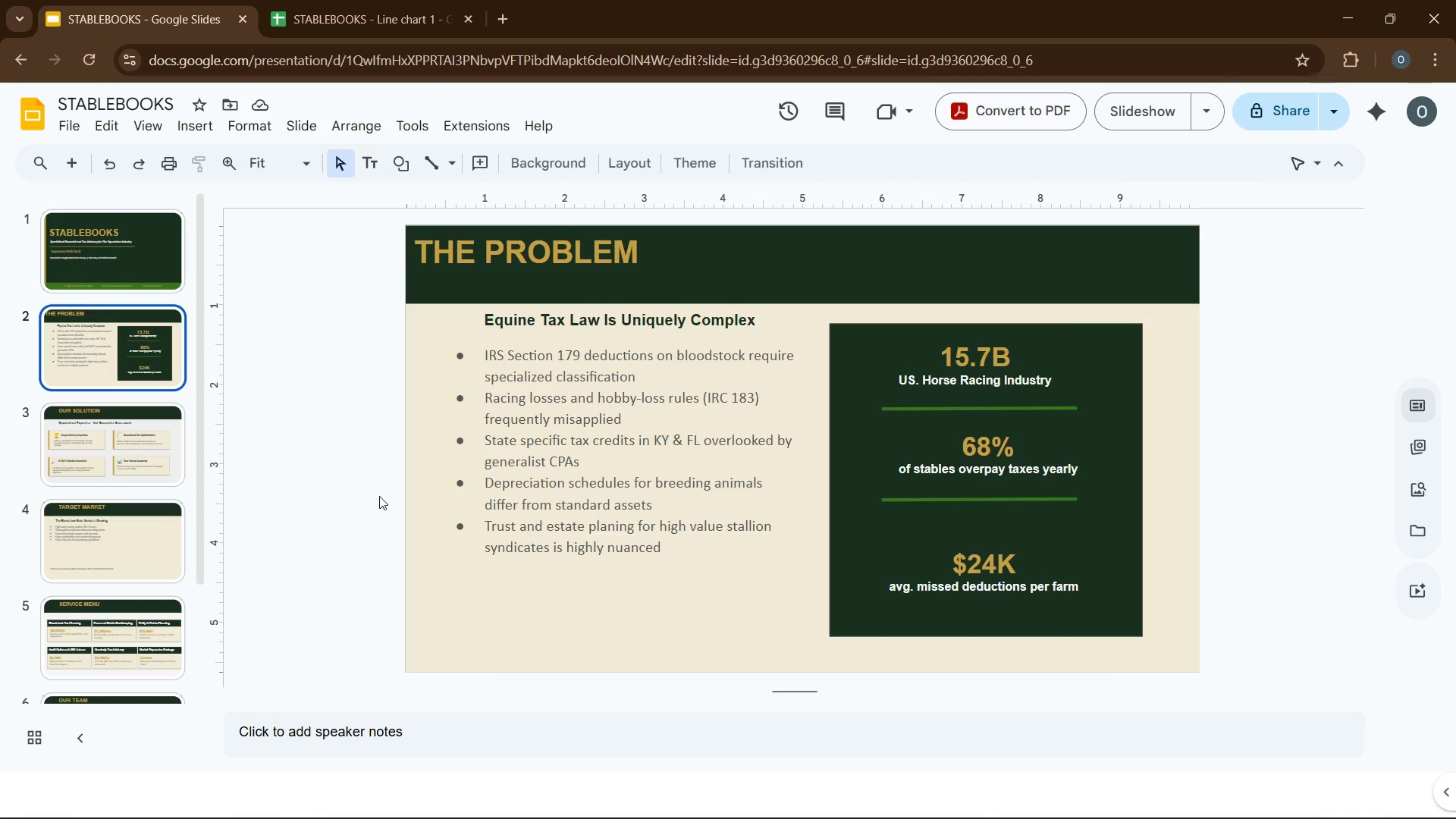 
wait(6.47)
 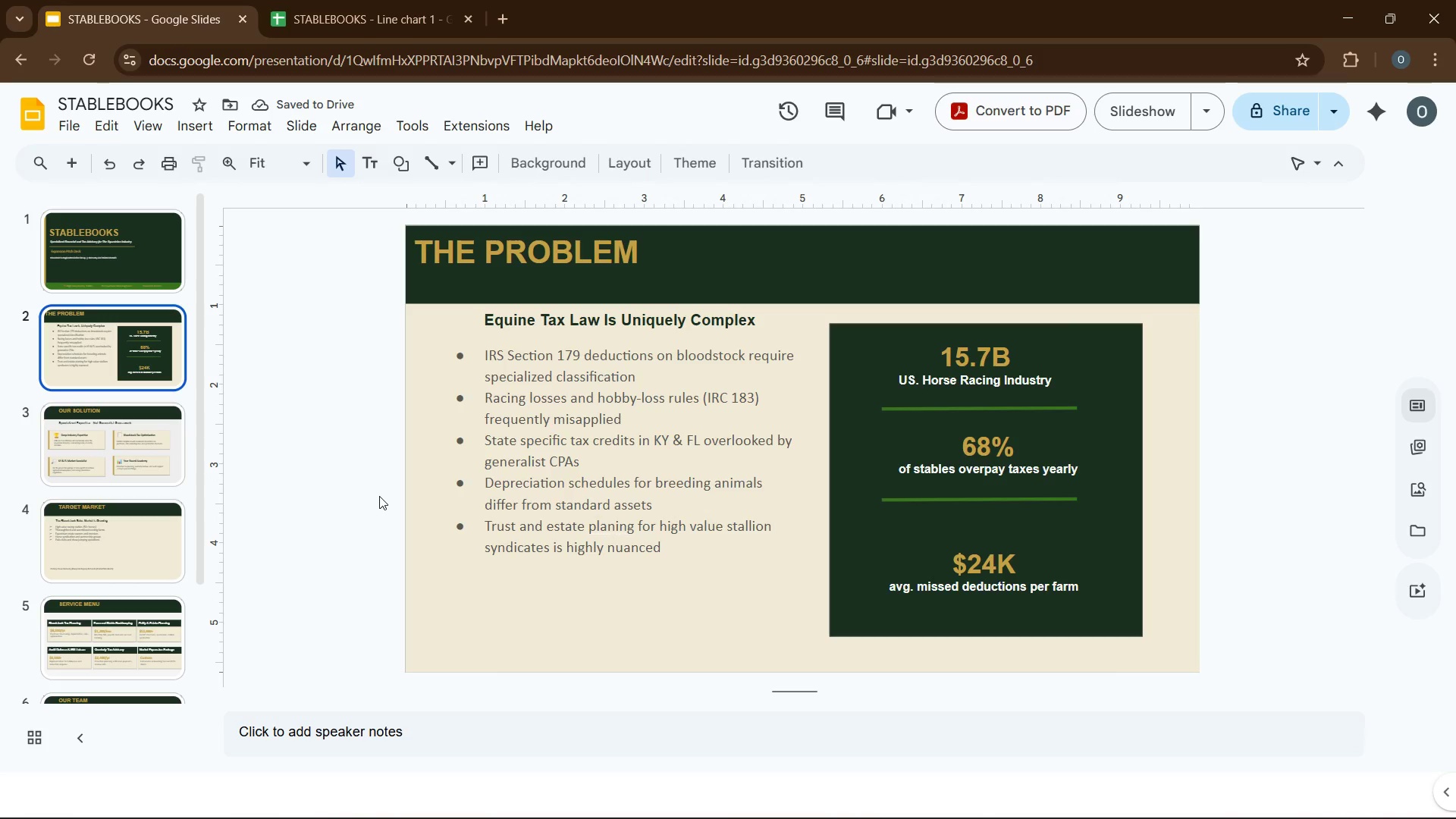 
key(ArrowDown)
 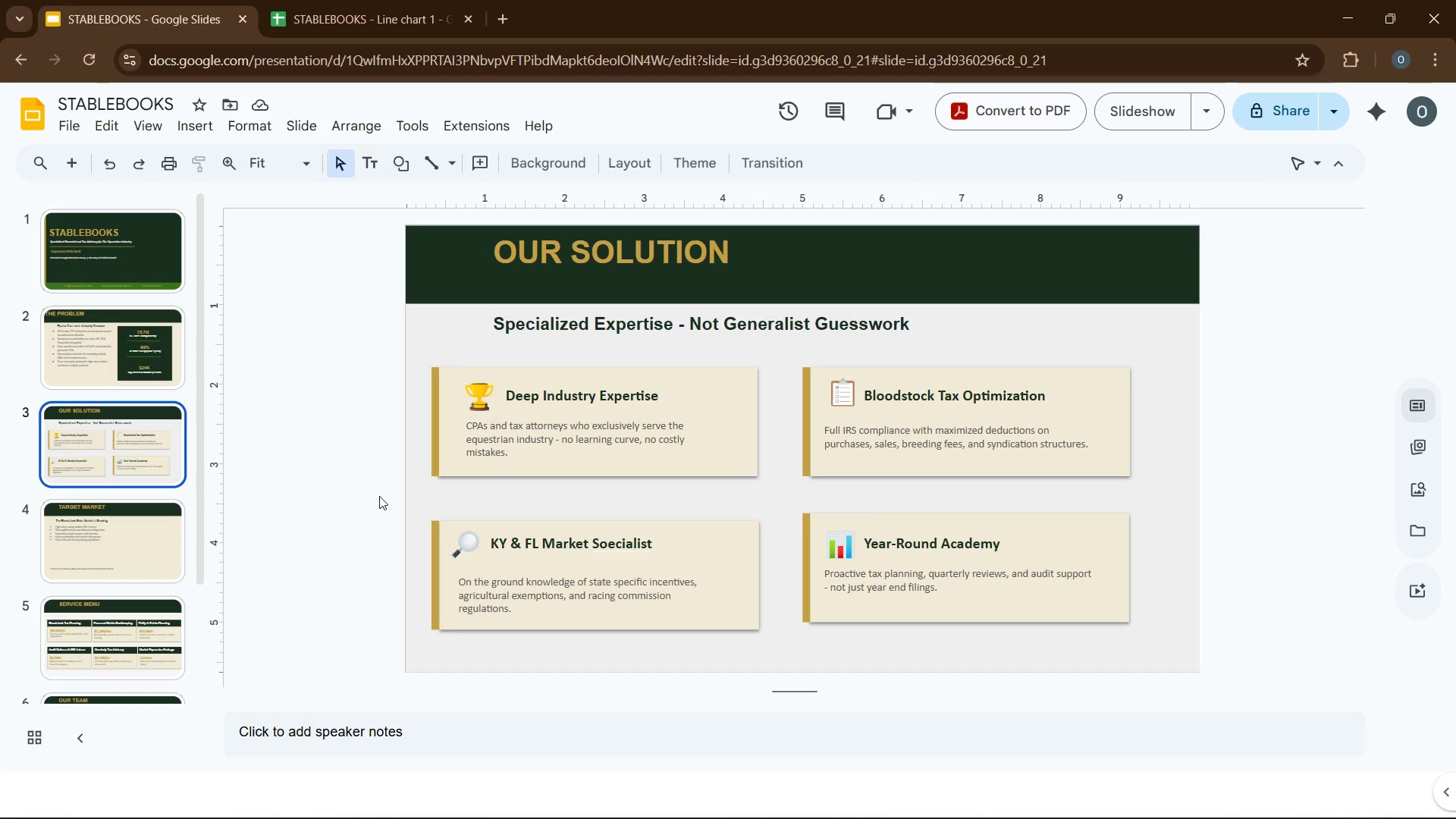 
wait(6.94)
 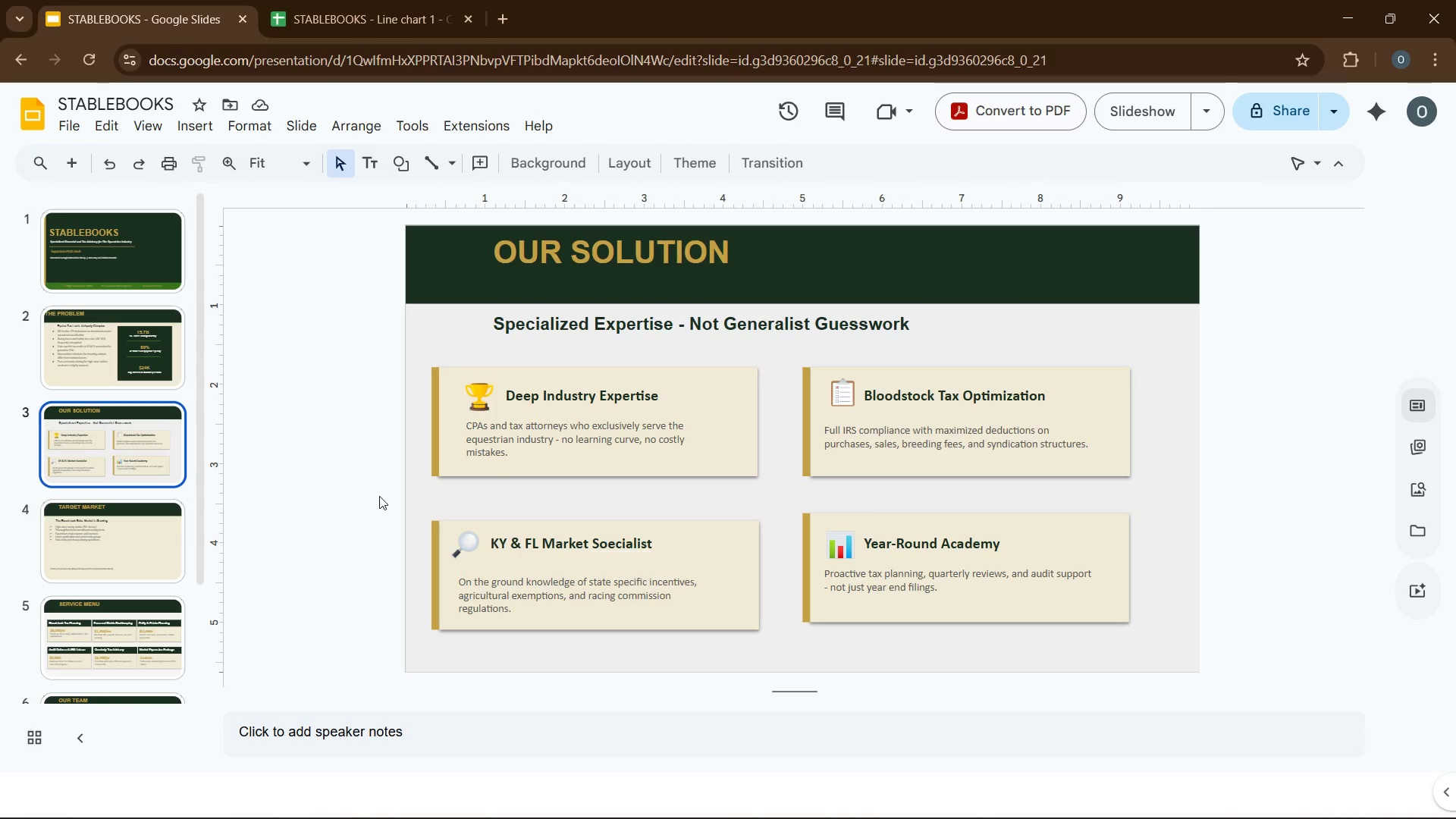 
key(ArrowDown)
 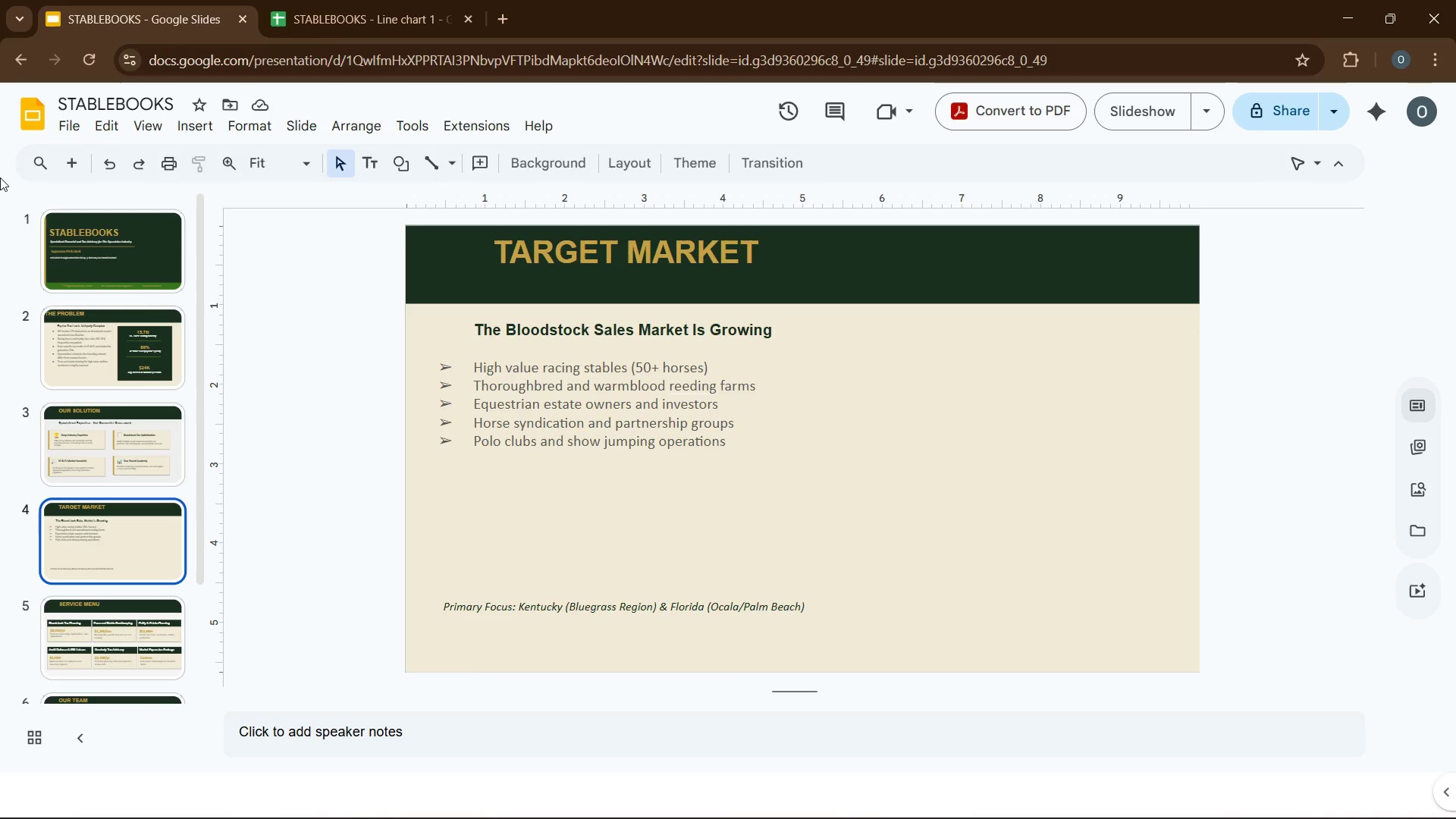 
wait(10.94)
 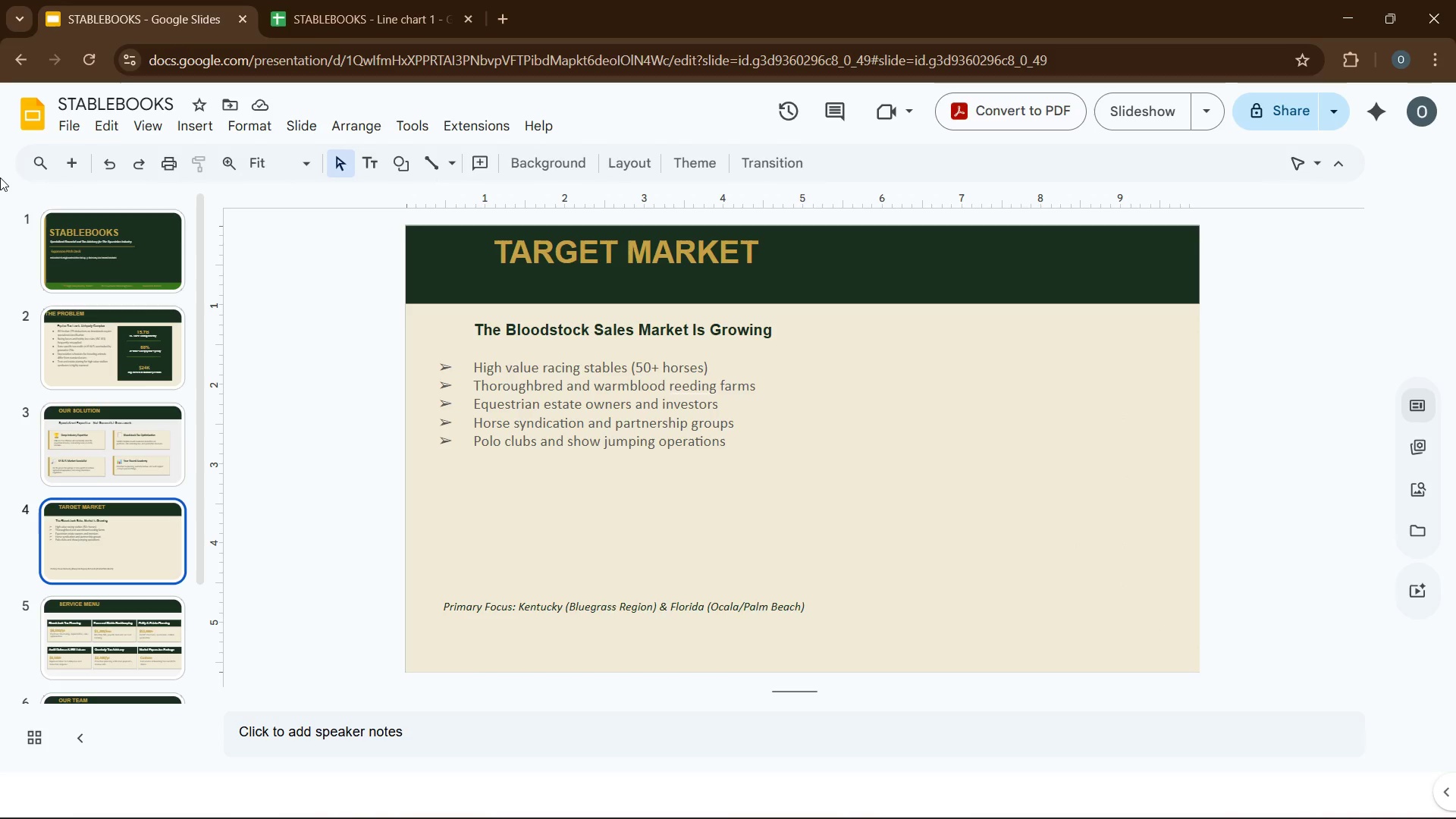 
left_click([190, 122])
 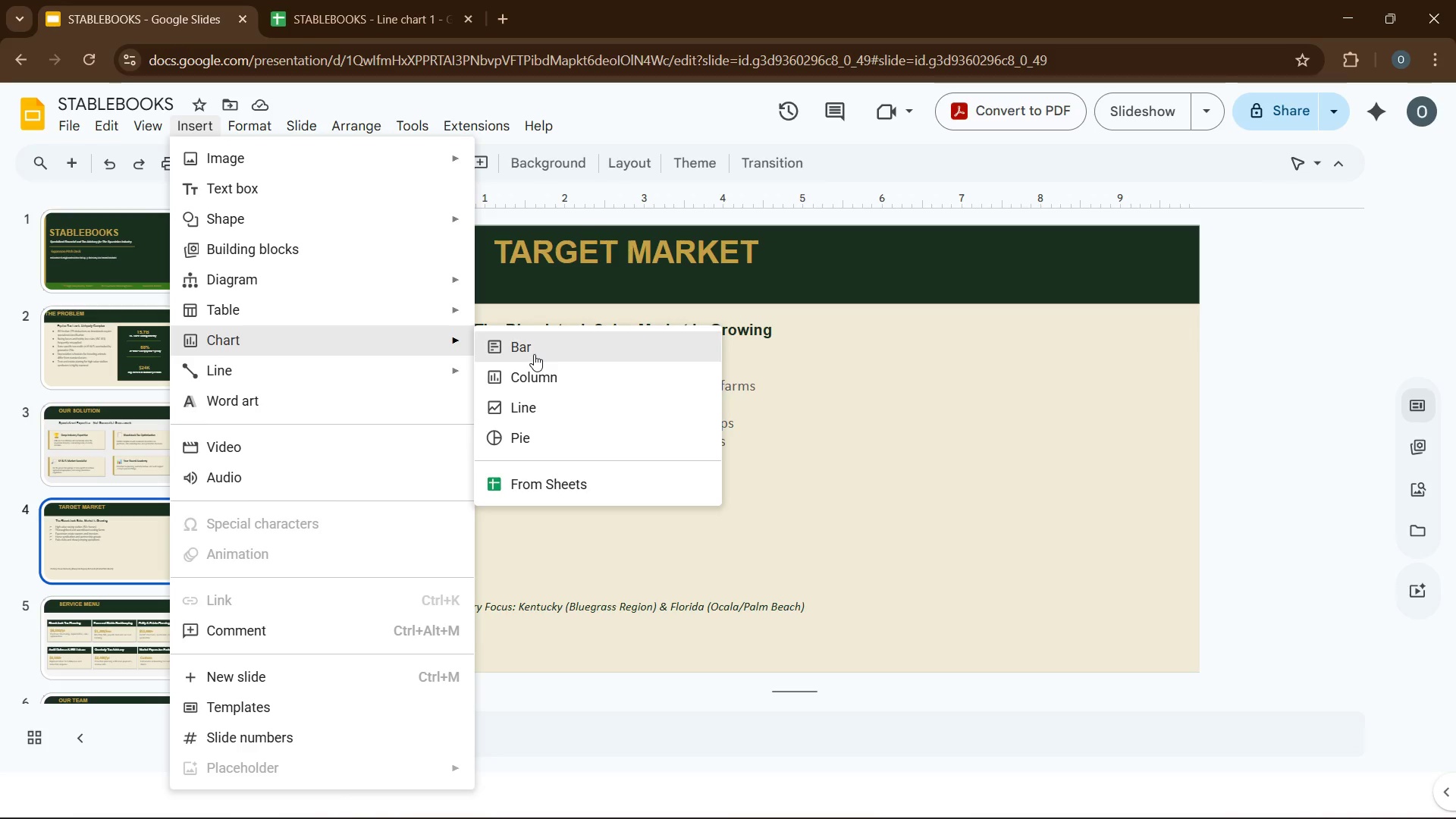 
wait(7.83)
 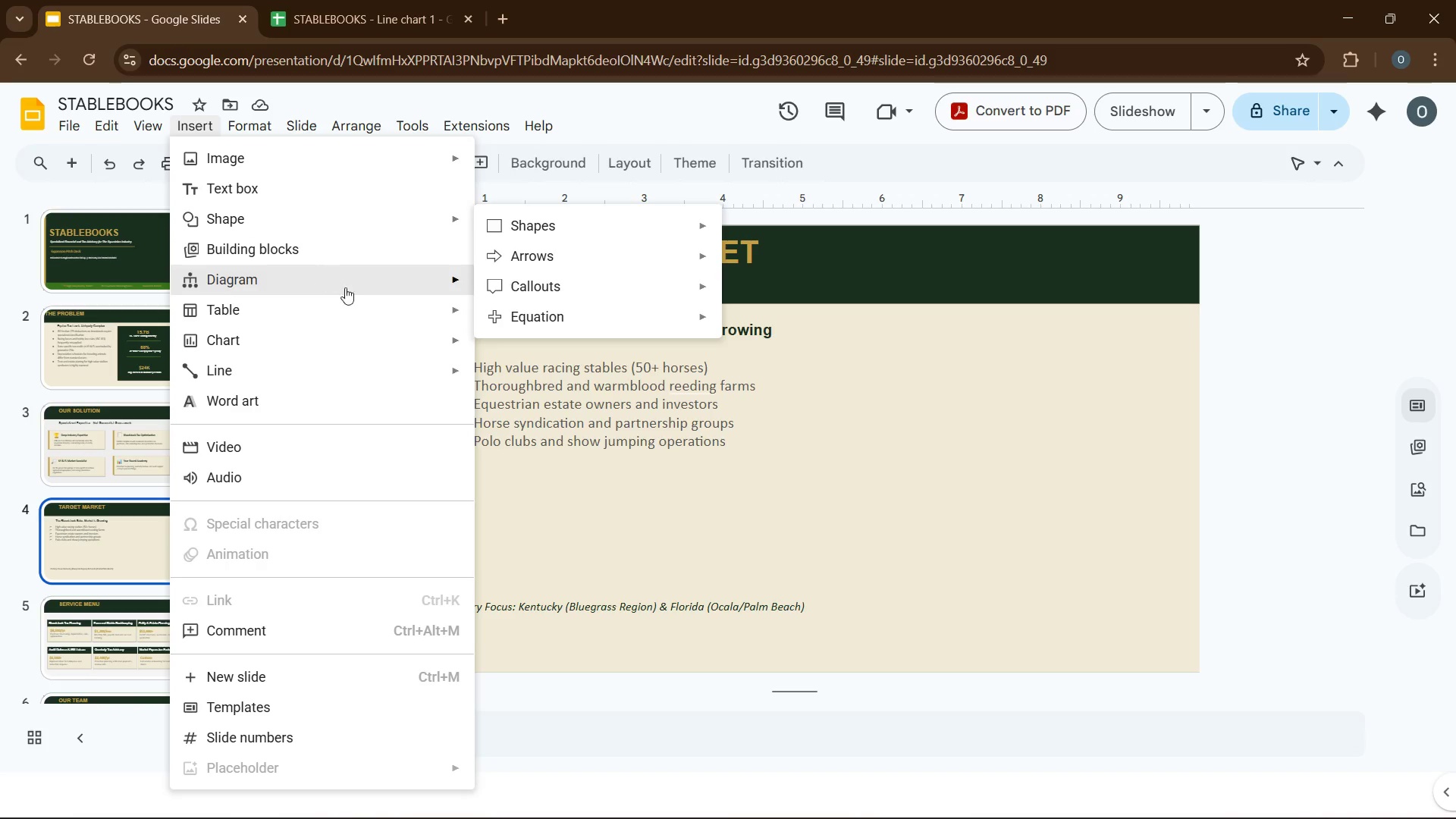 
left_click([538, 375])
 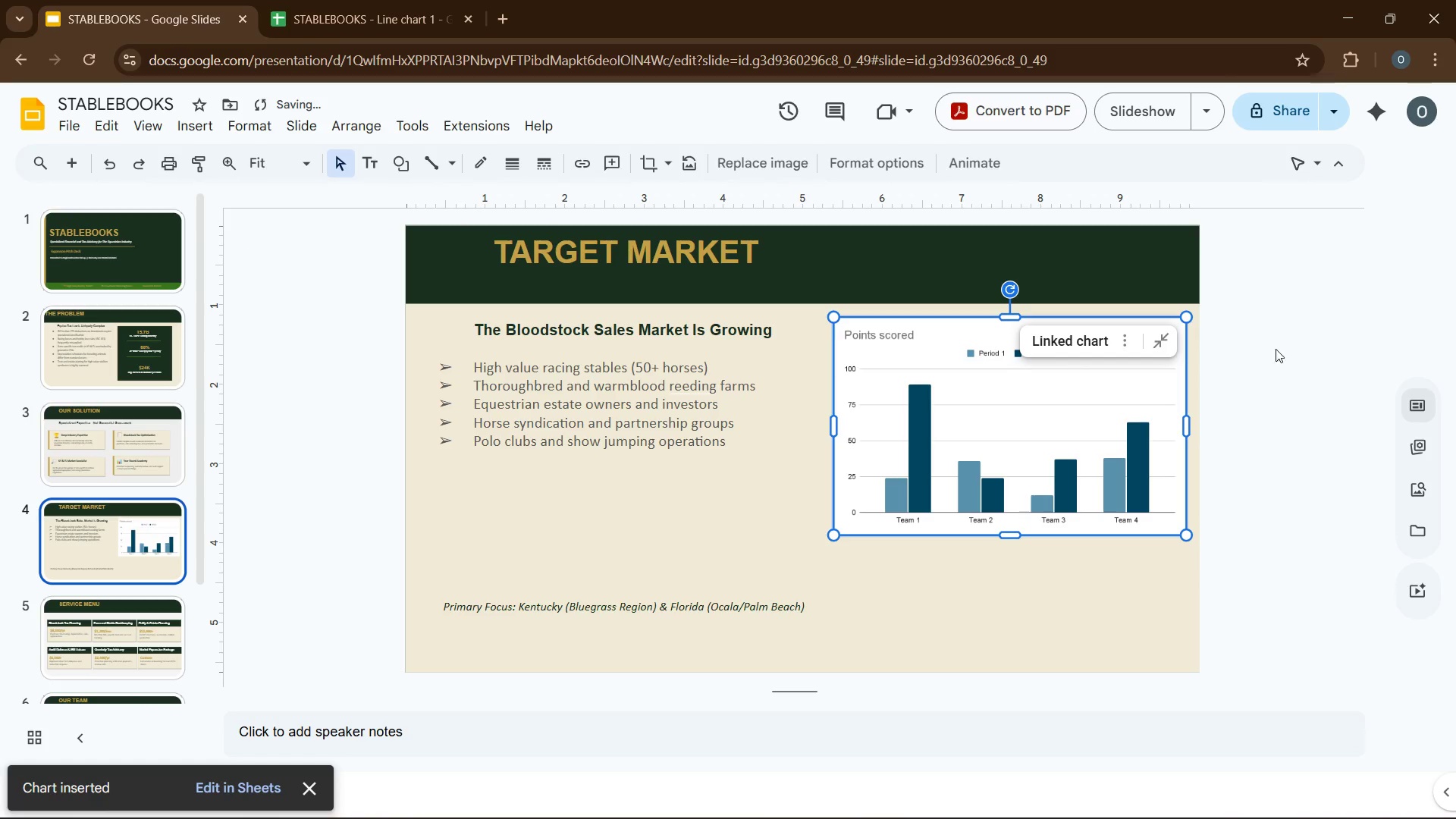 
left_click([1125, 345])
 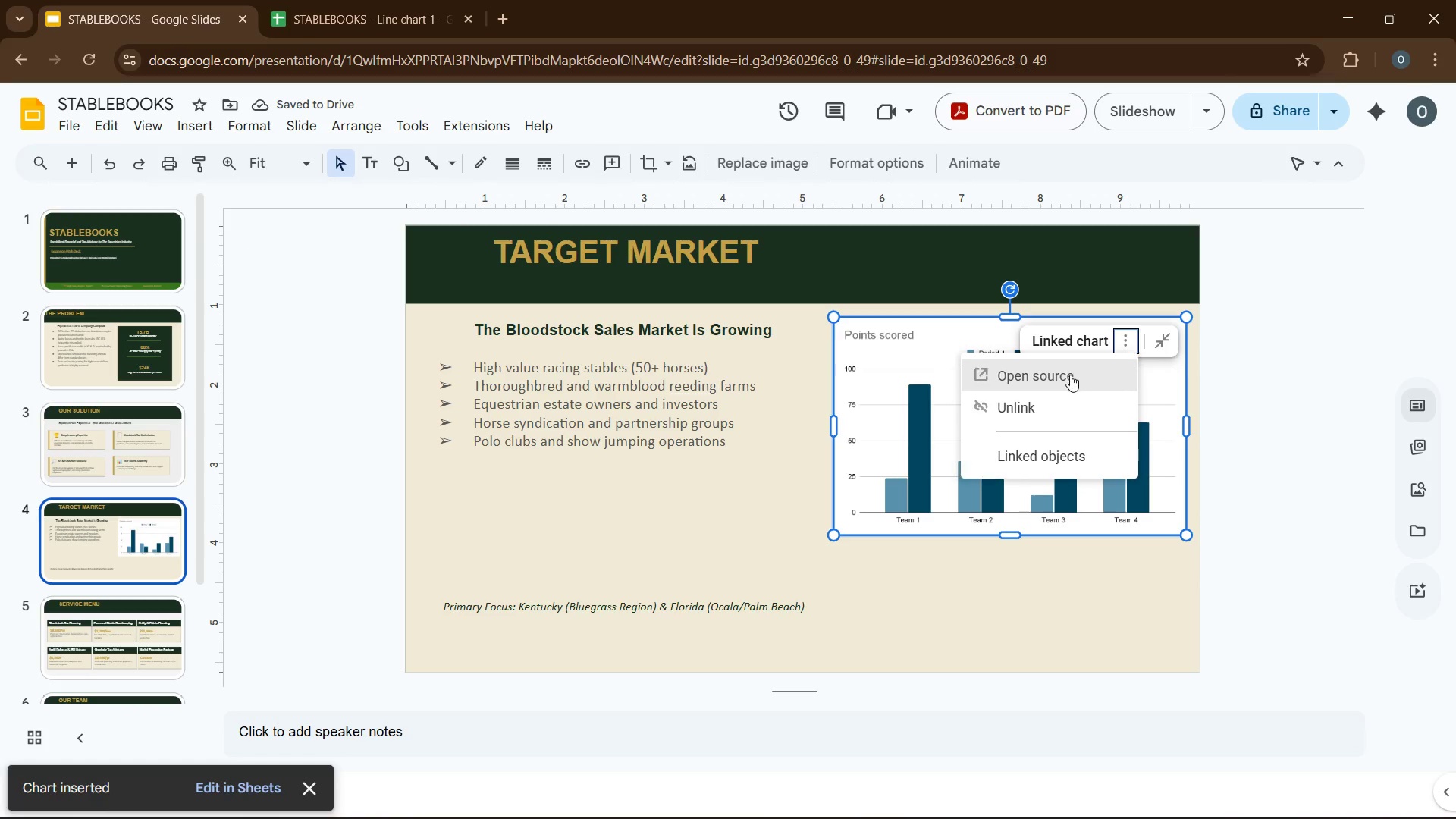 
left_click([1070, 375])
 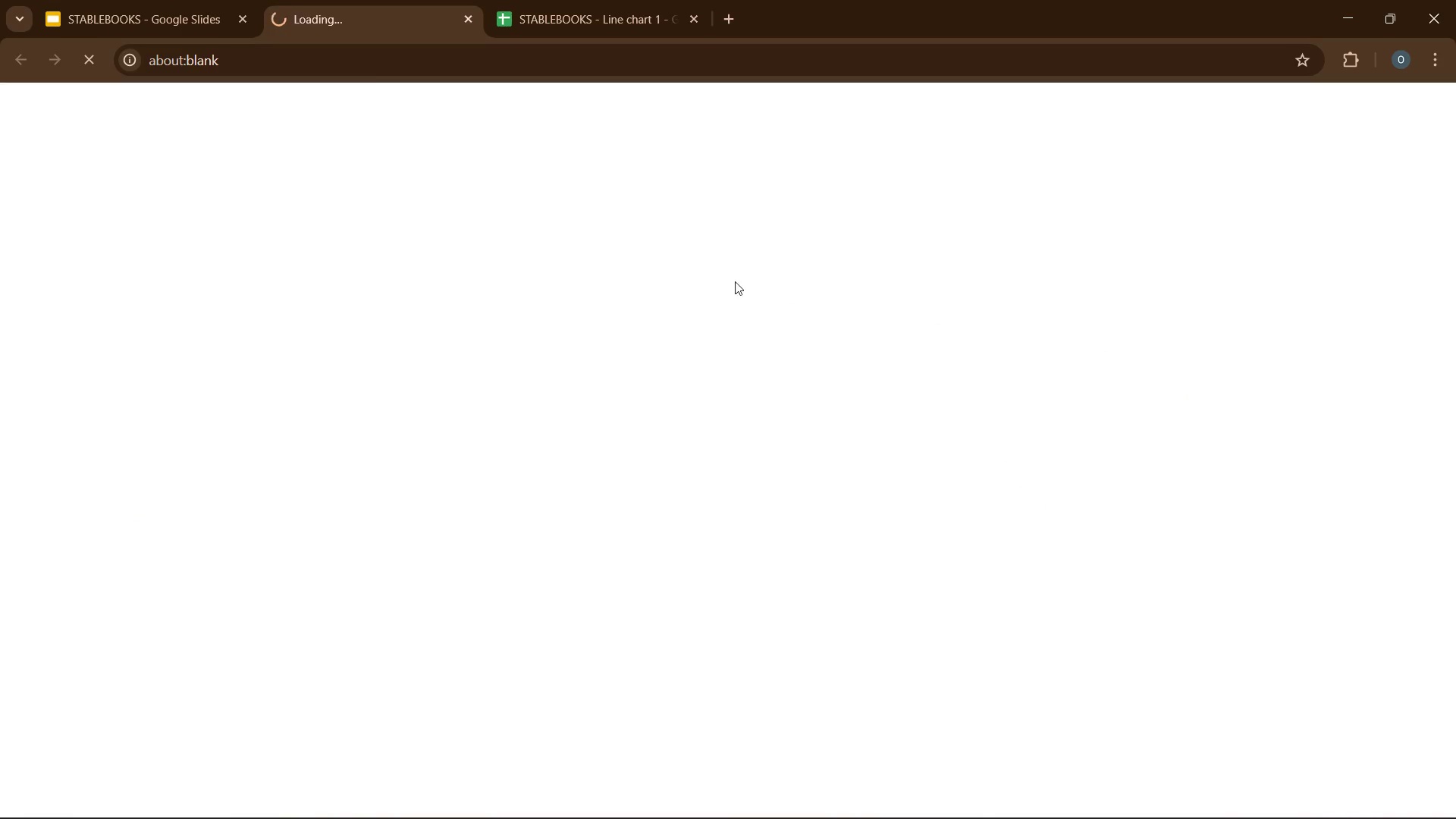 
mouse_move([448, 221])
 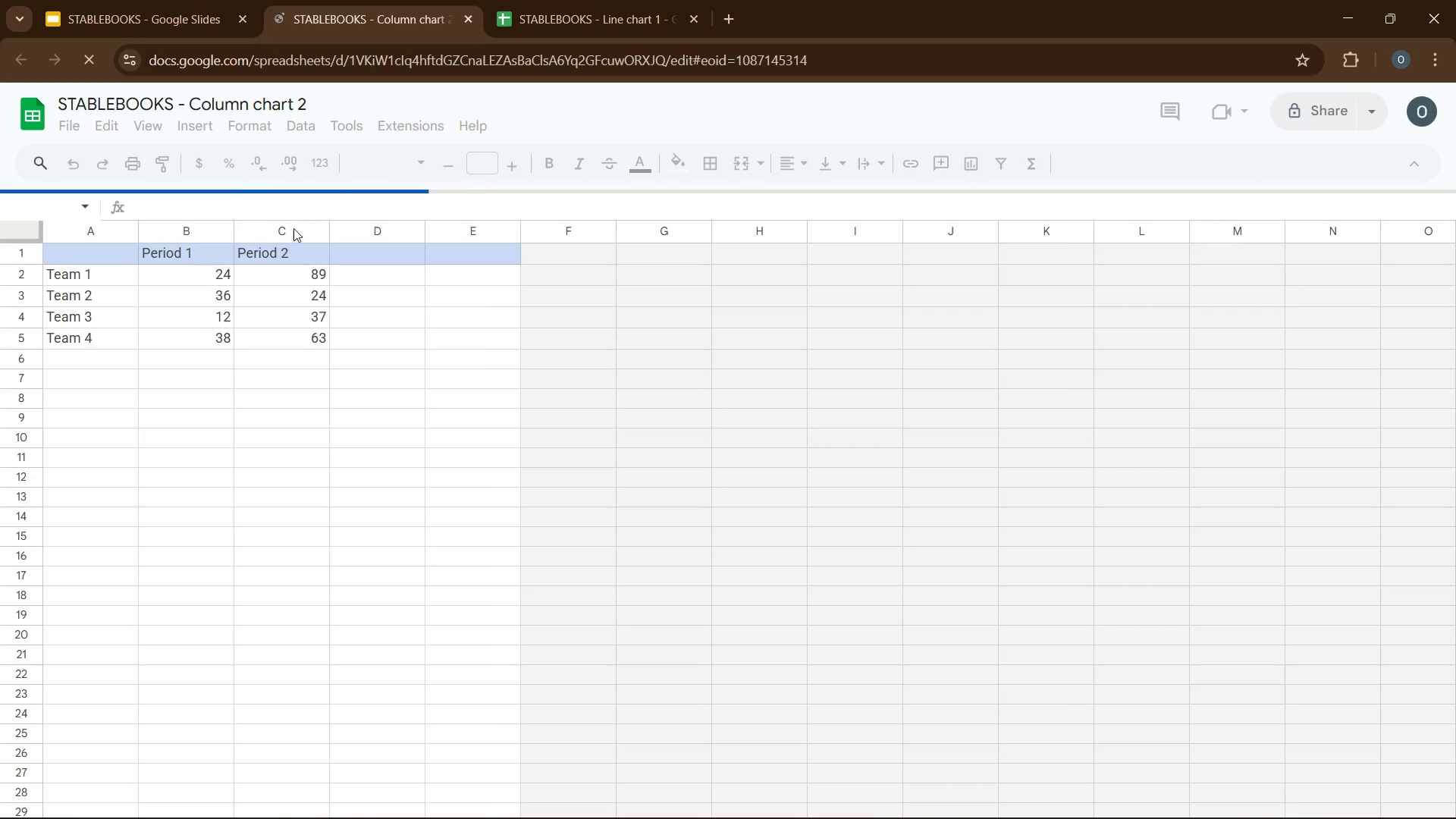 
mouse_move([284, 278])
 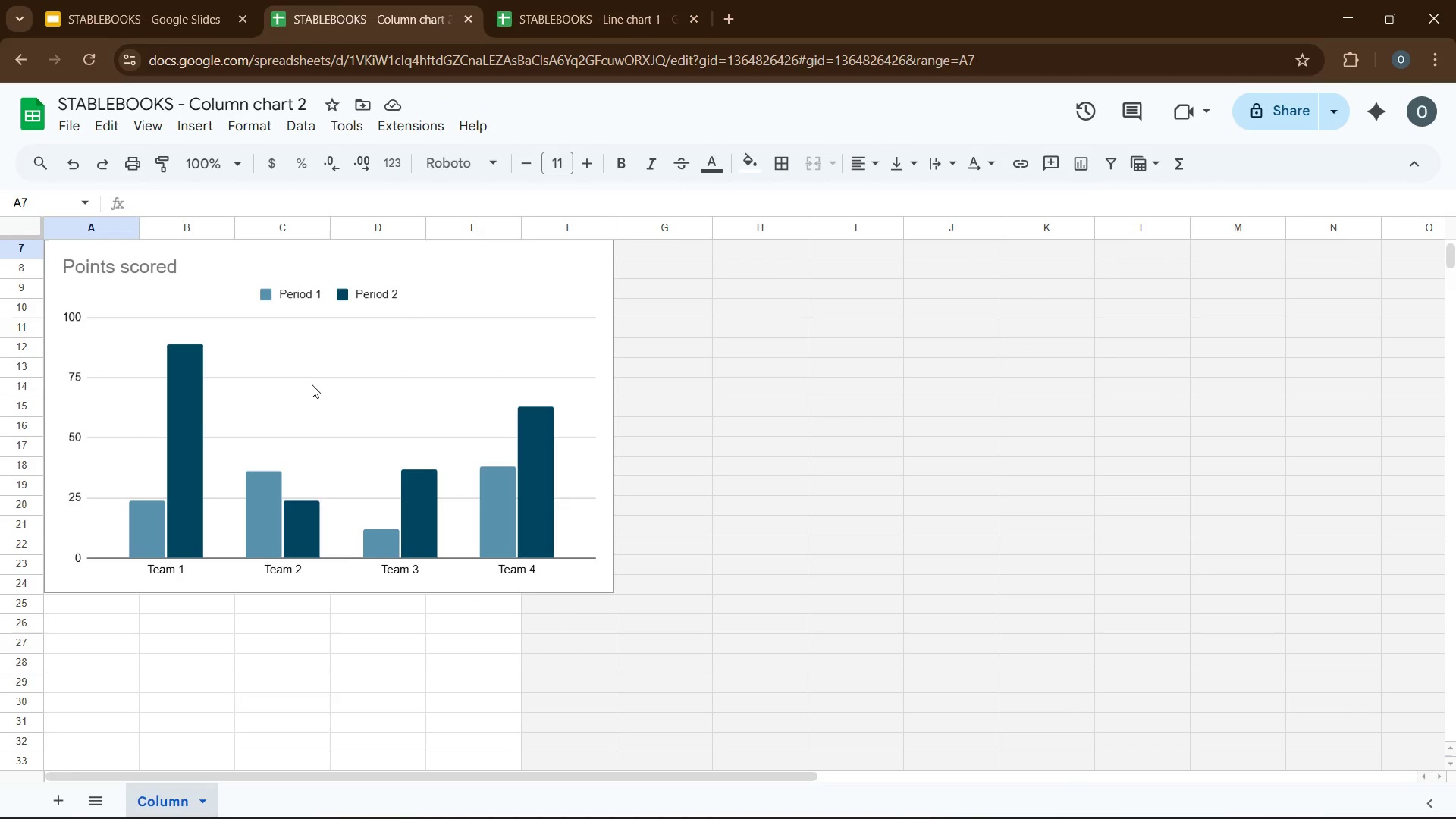 
scroll: coordinate [312, 384], scroll_direction: up, amount: 9.0
 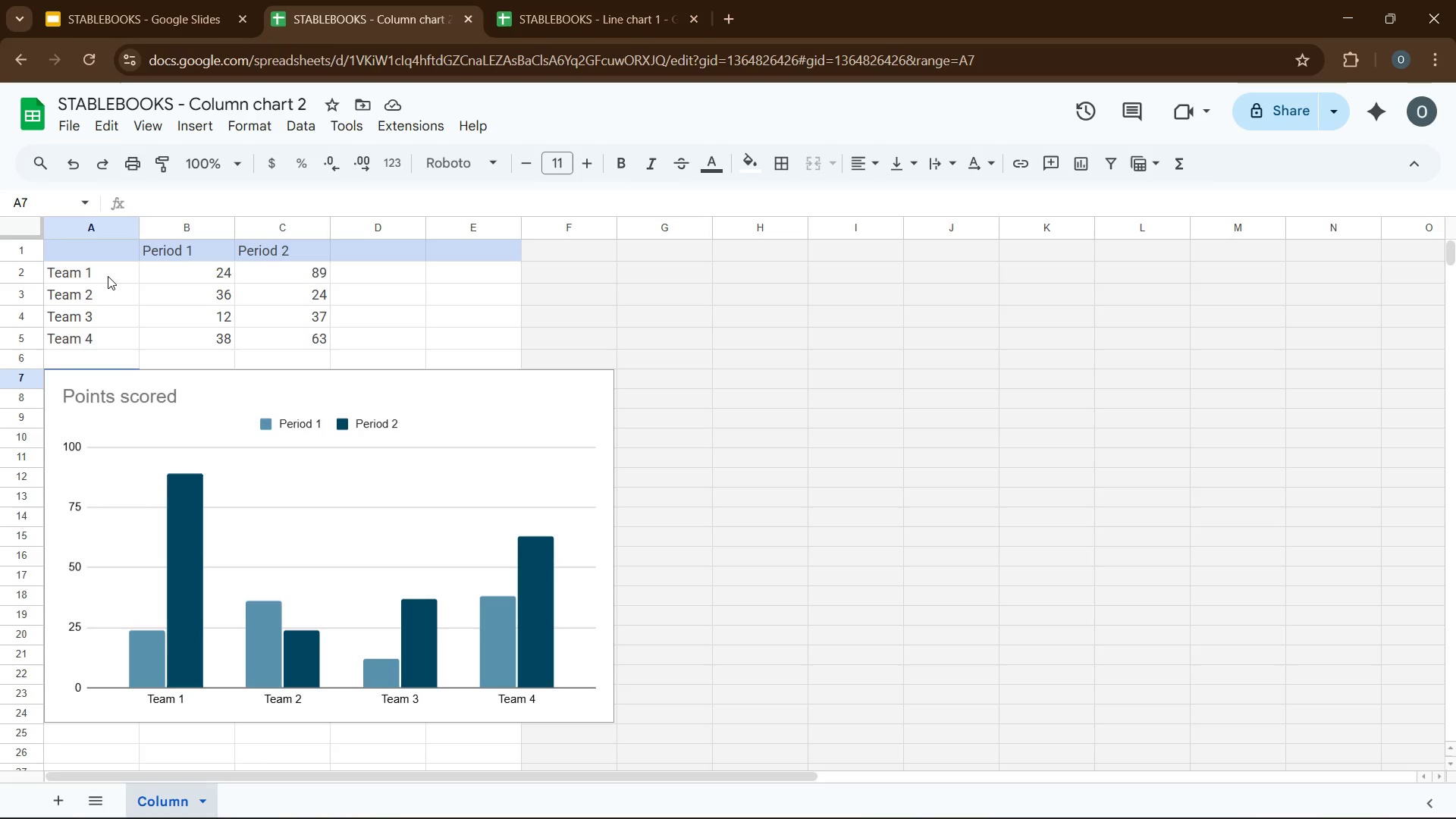 
left_click([83, 273])
 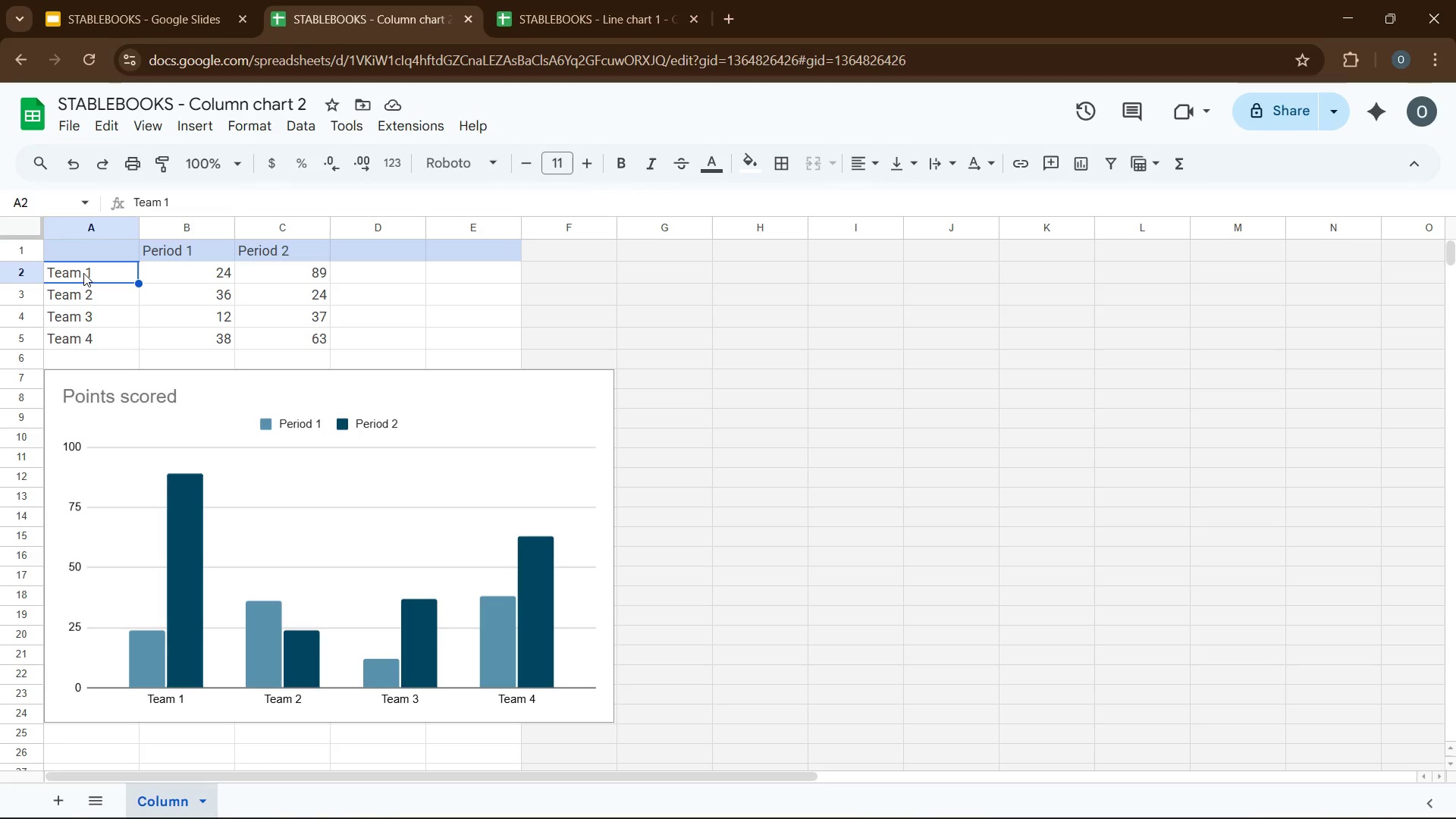 
key(Numpad2)
 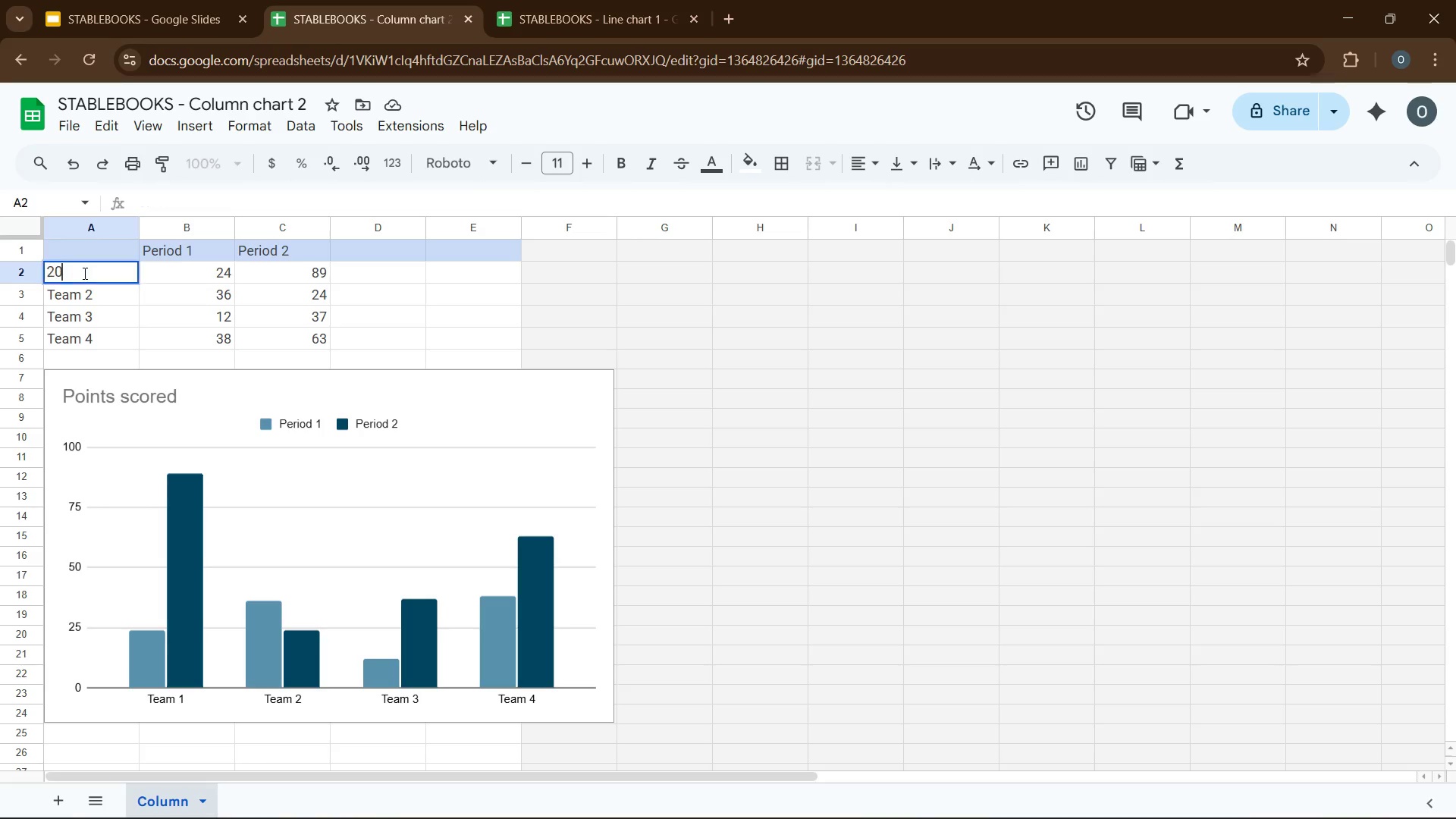 
key(Numpad0)
 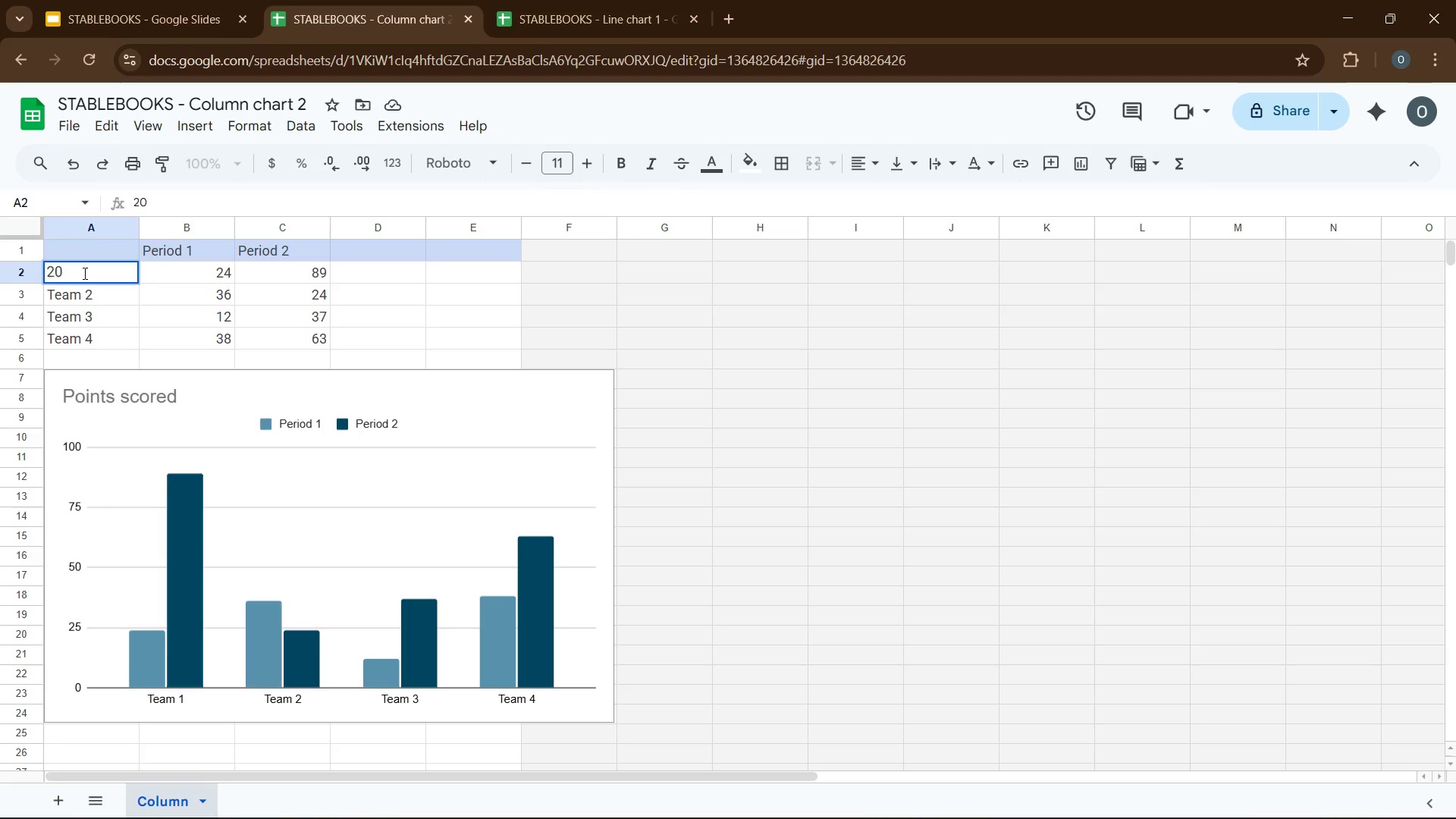 
key(Numpad2)
 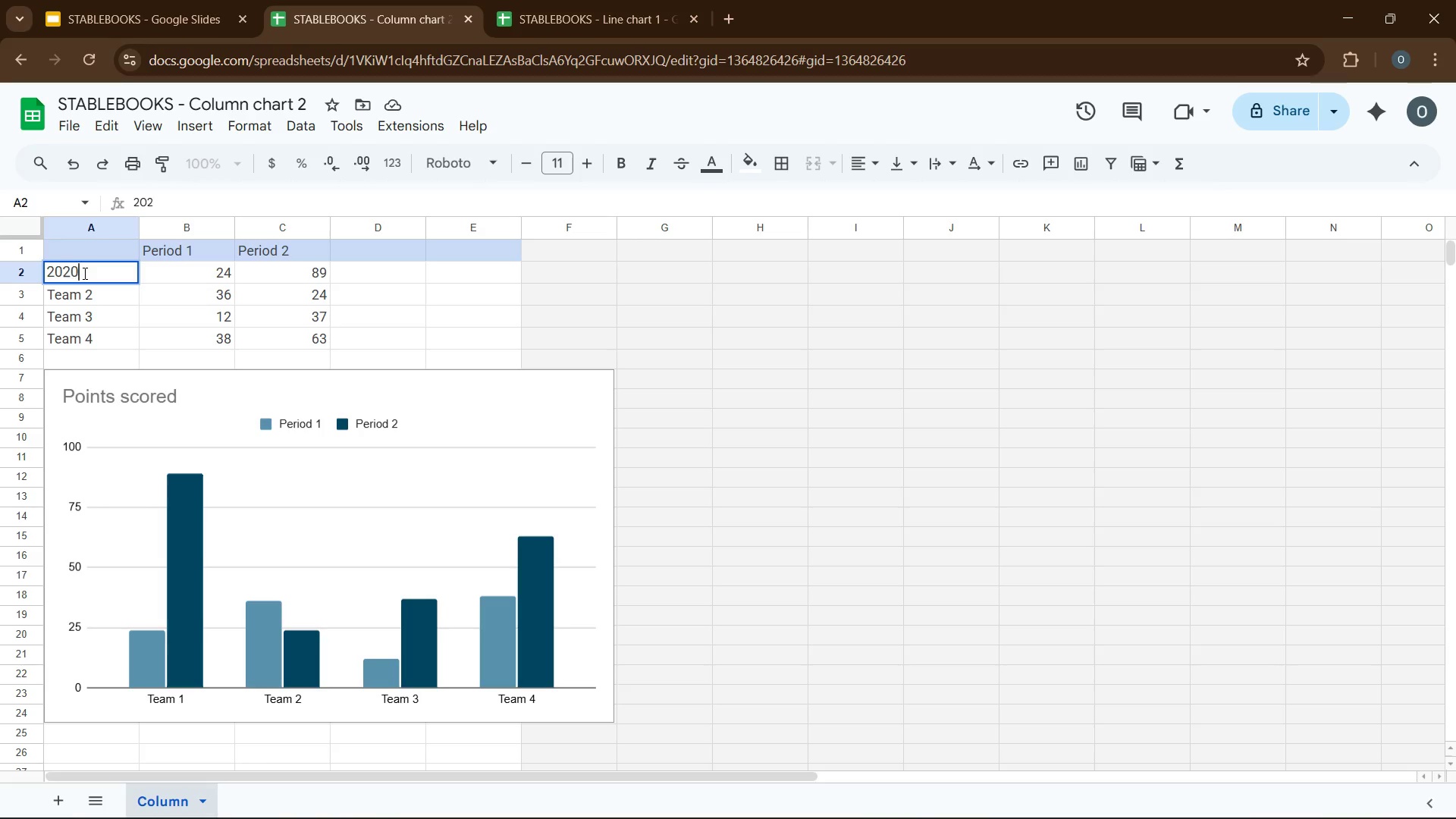 
key(Numpad0)
 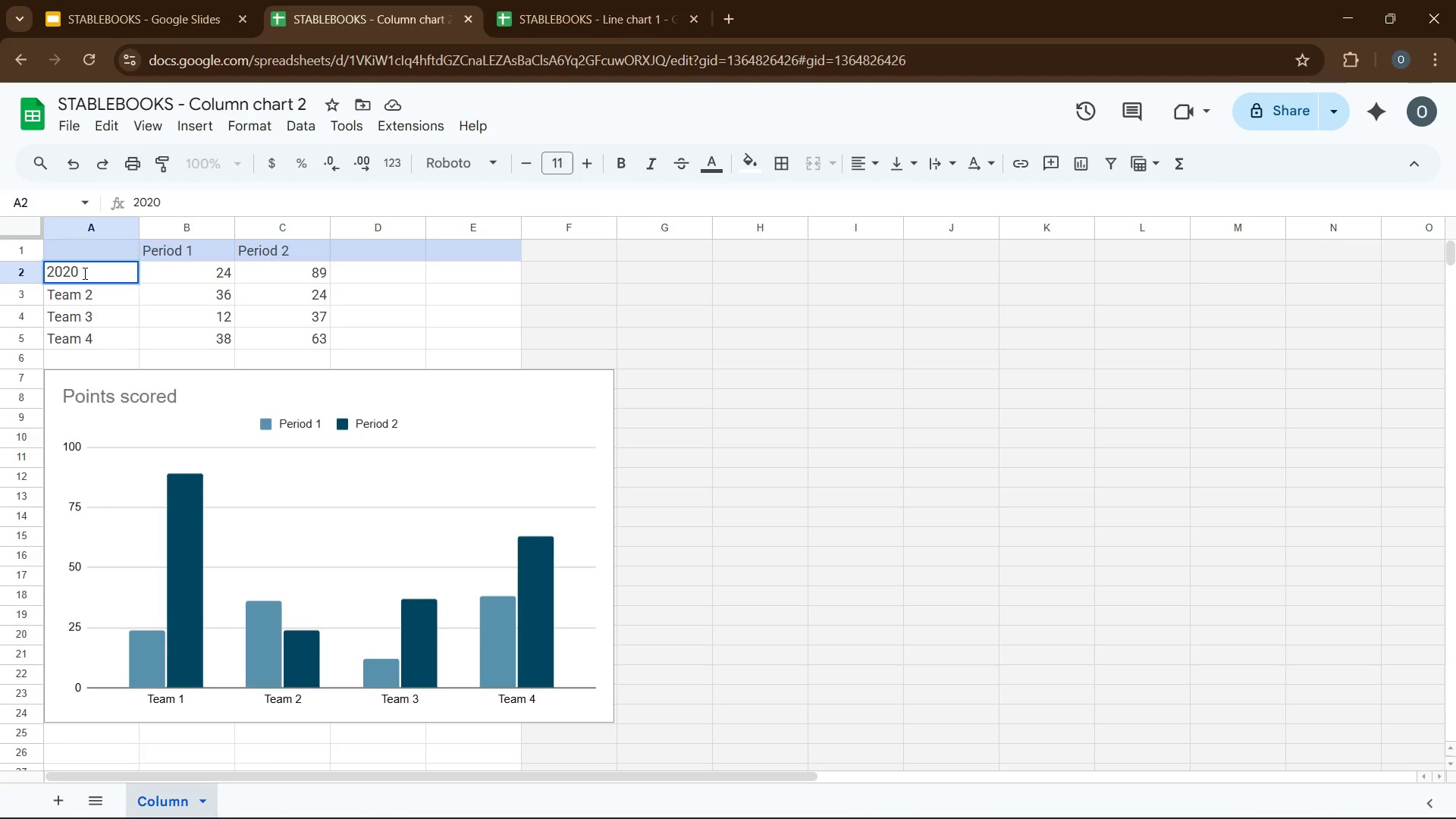 
key(ArrowDown)
 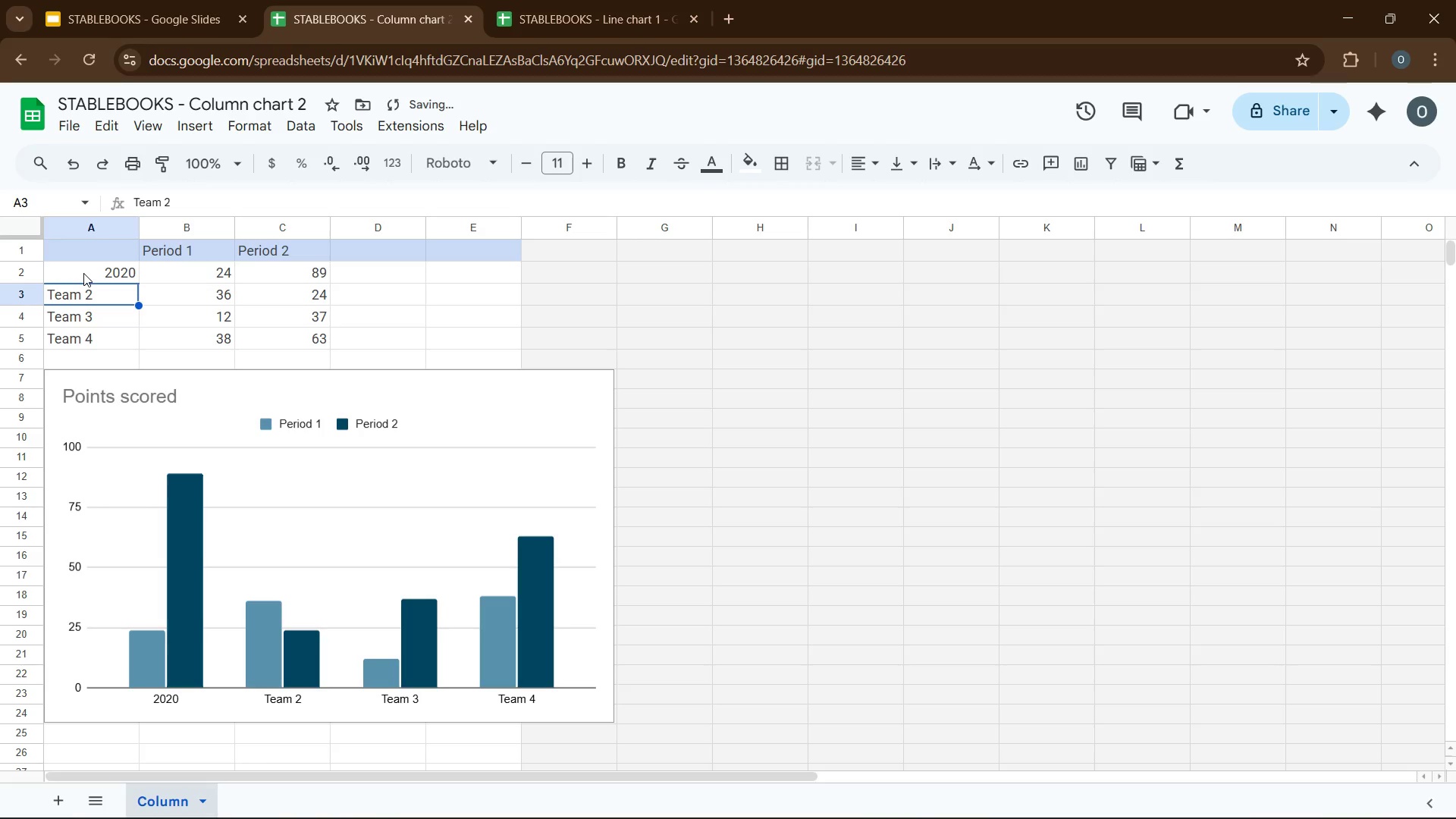 
key(Numpad2)
 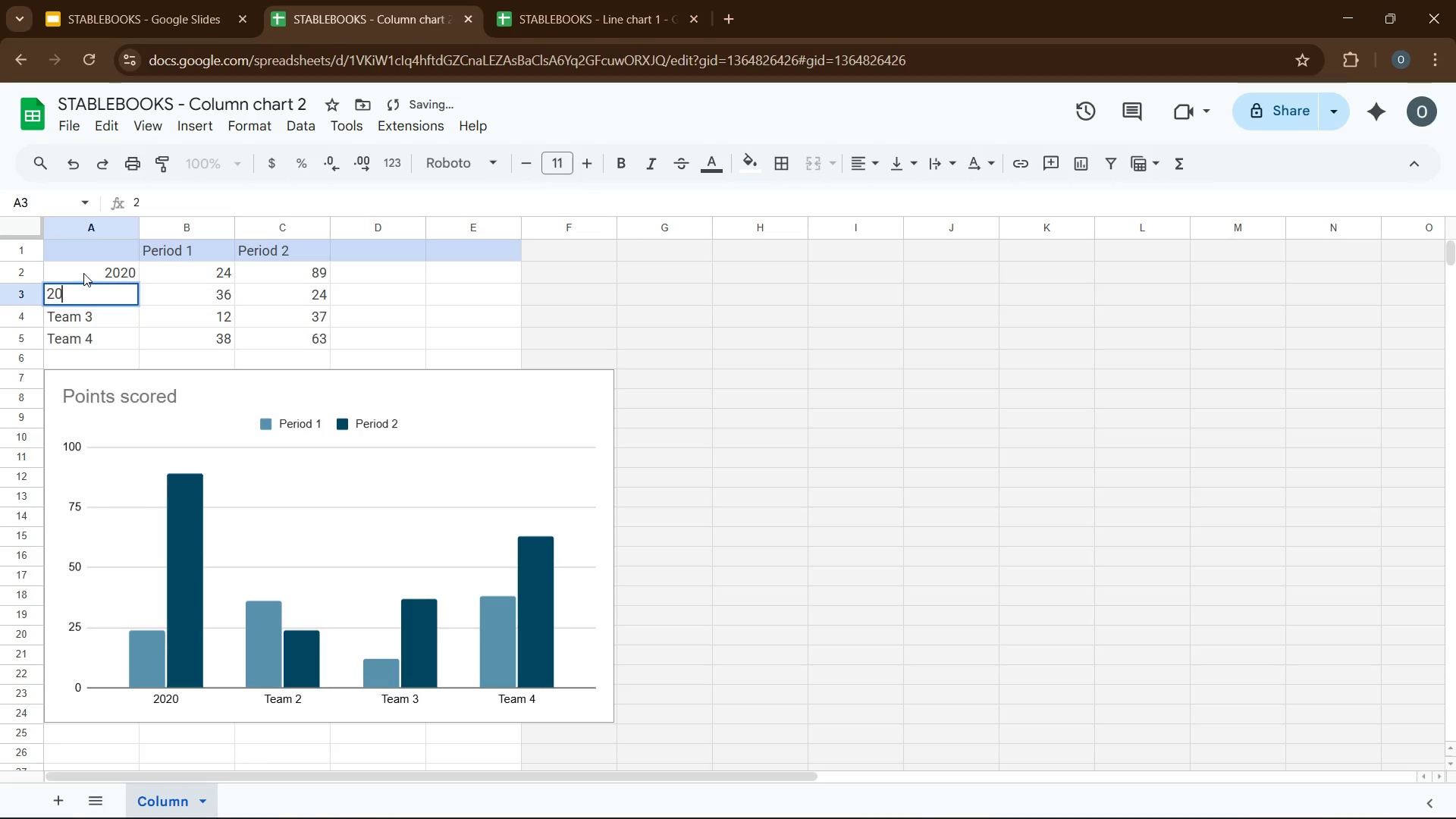 
key(Numpad0)
 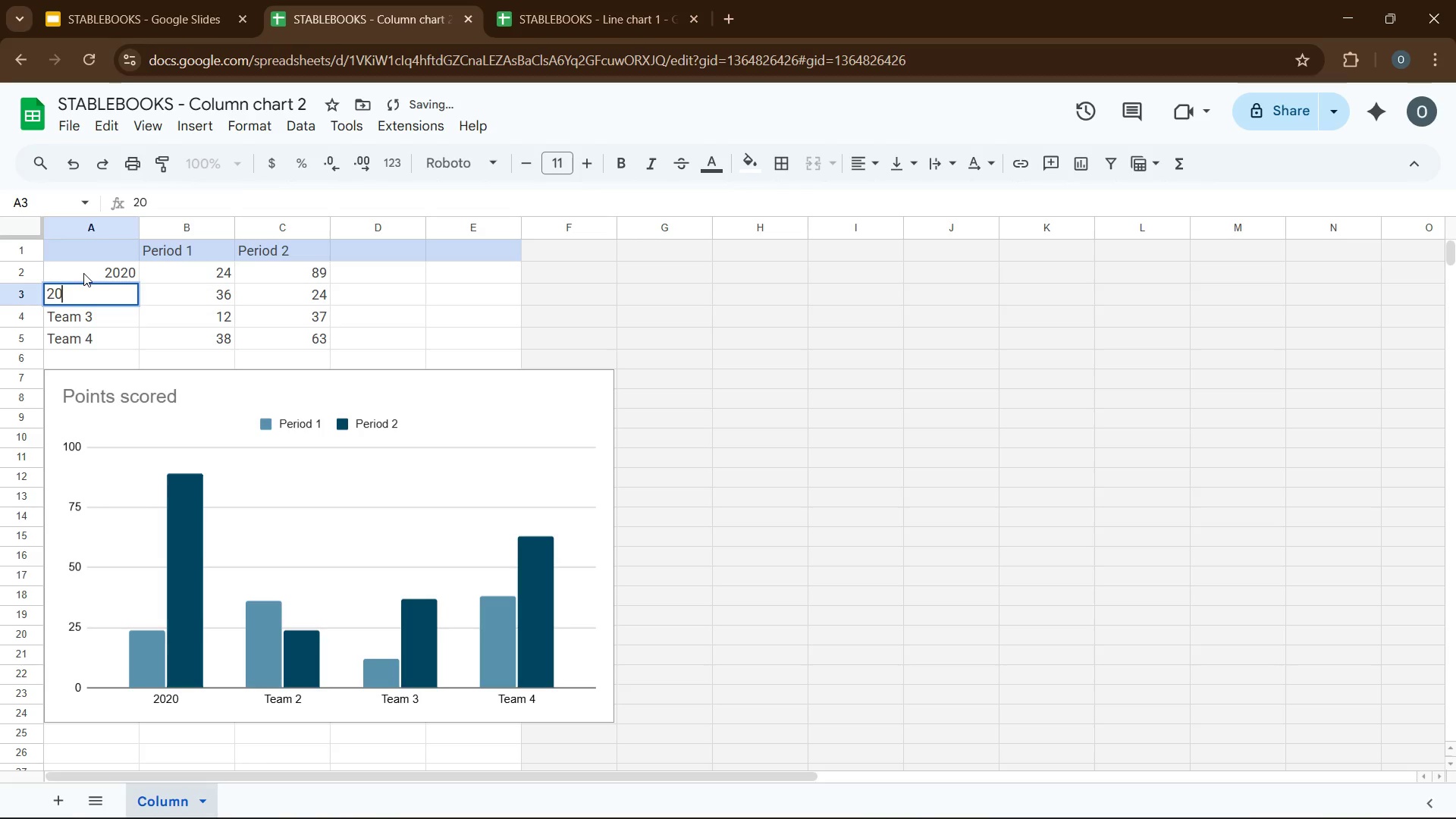 
key(Numpad2)
 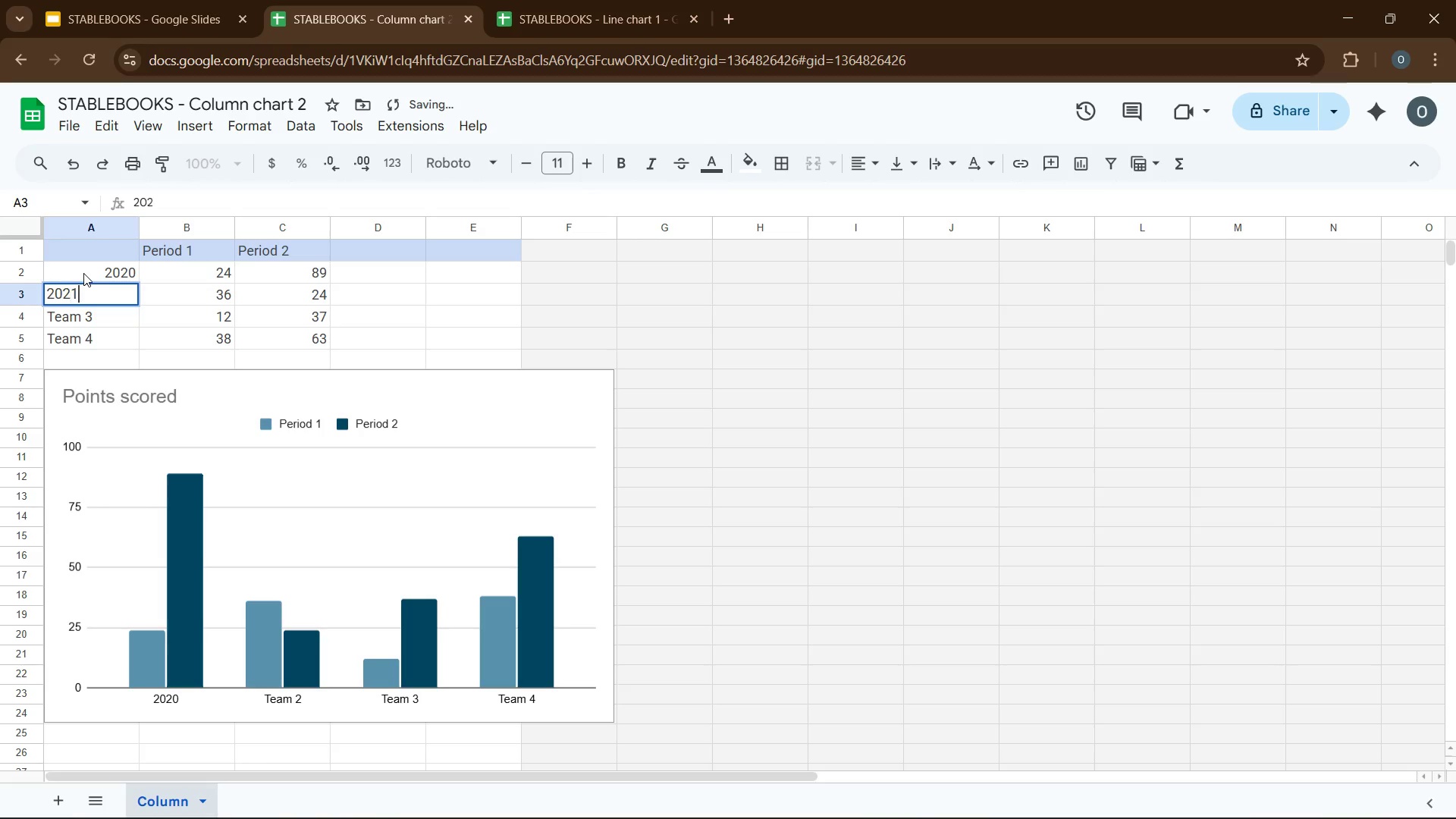 
key(Numpad1)
 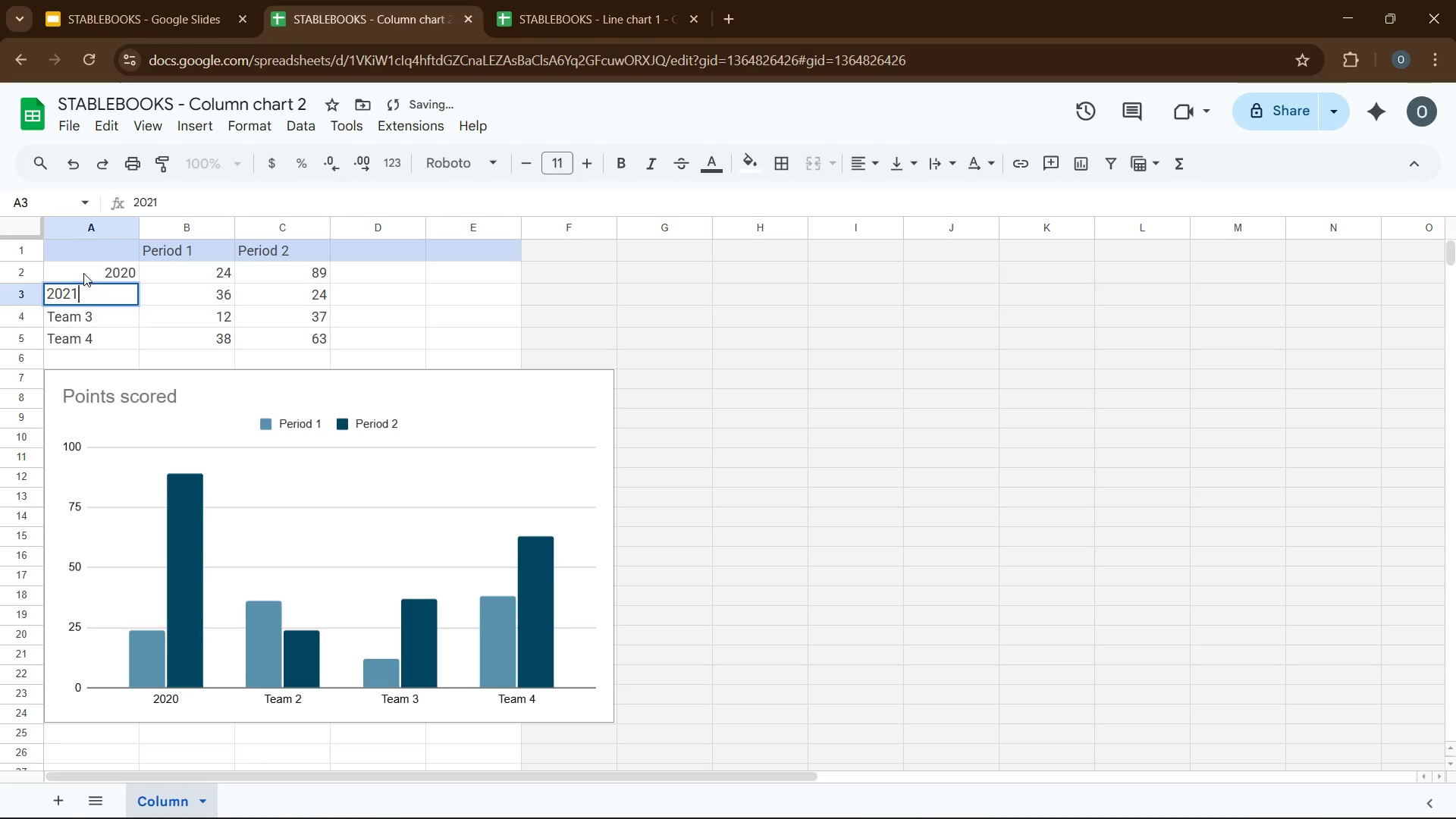 
key(ArrowDown)
 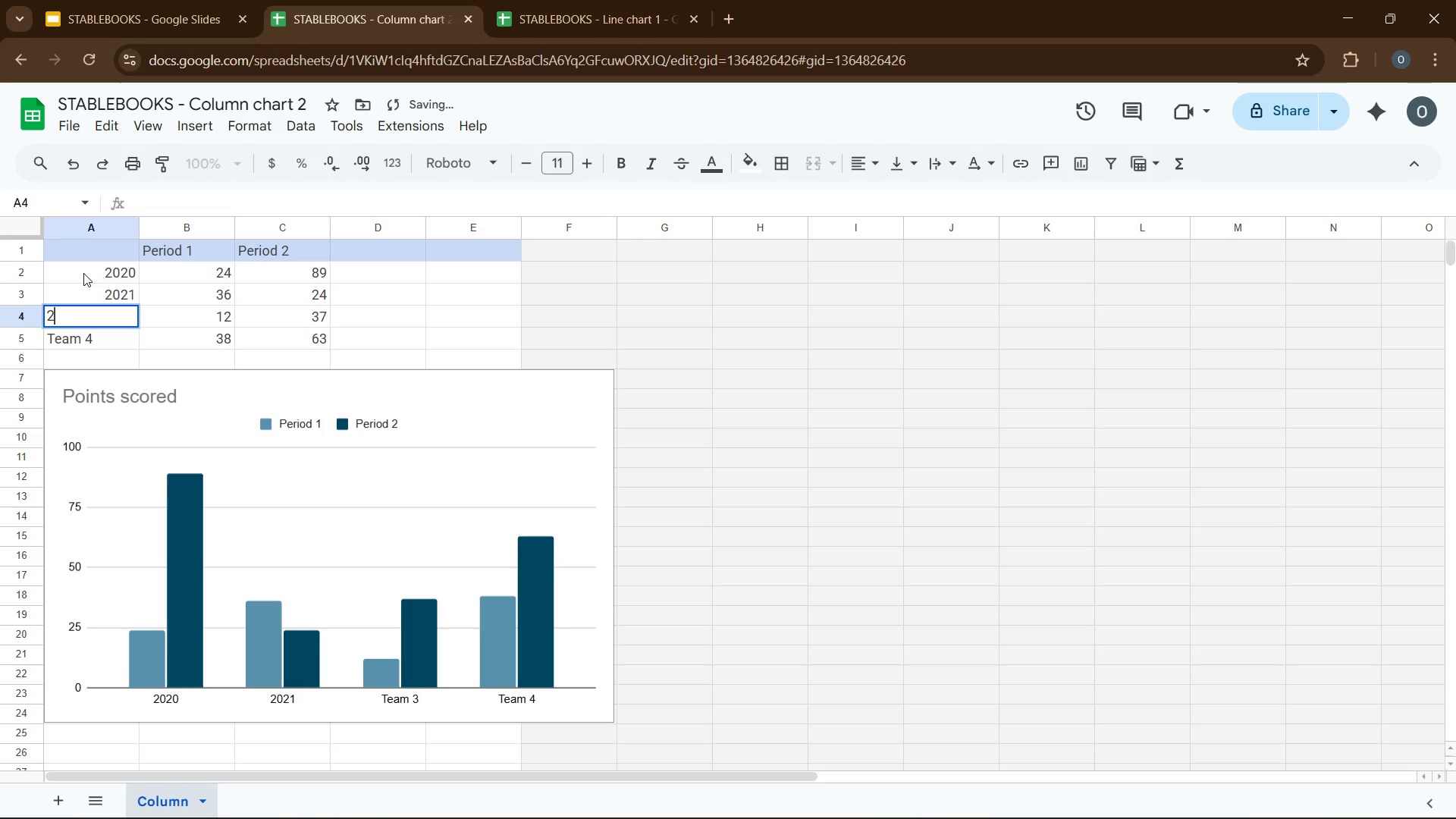 
key(Numpad2)
 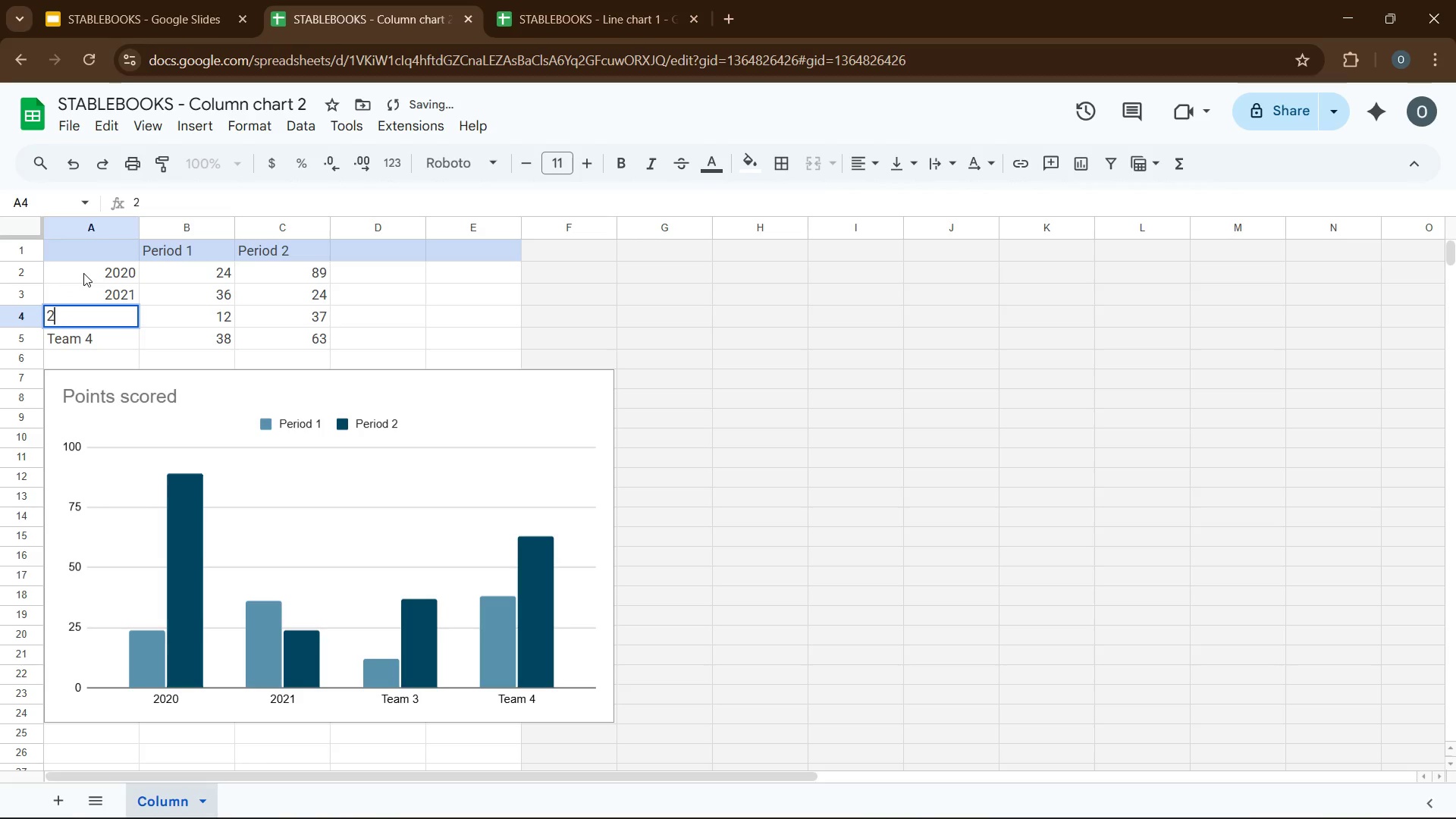 
key(Numpad0)
 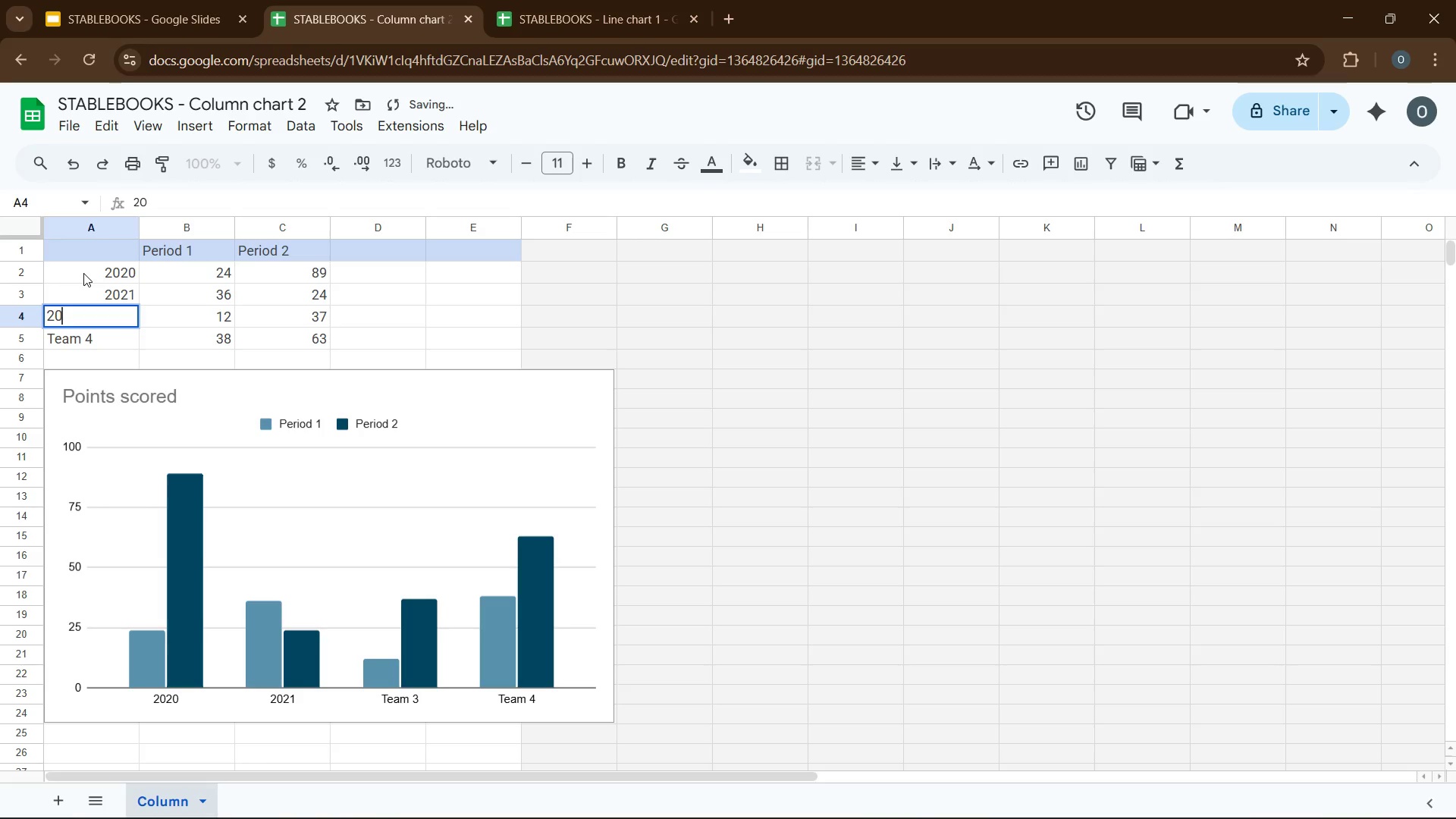 
key(Numpad2)
 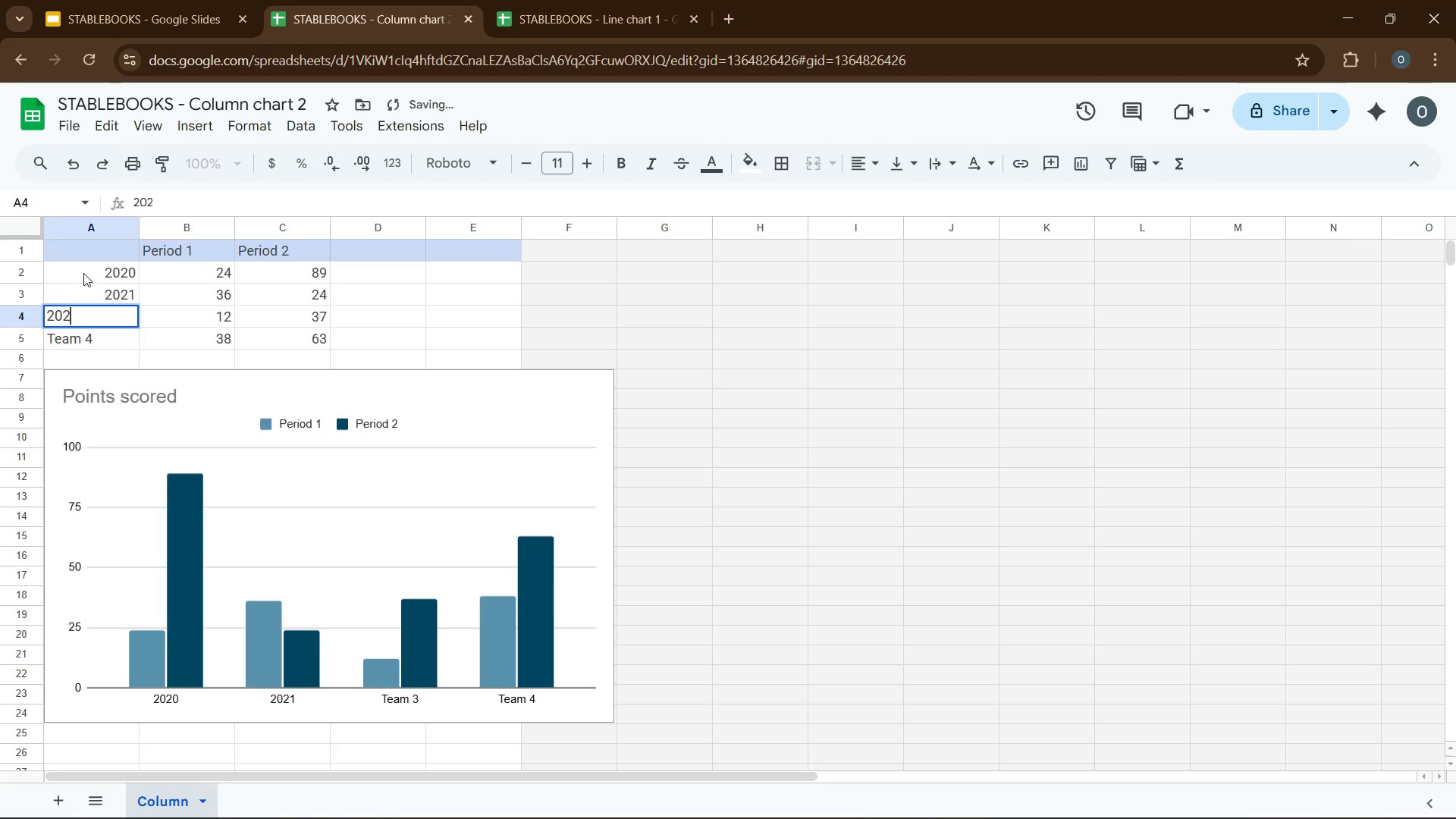 
key(Numpad2)
 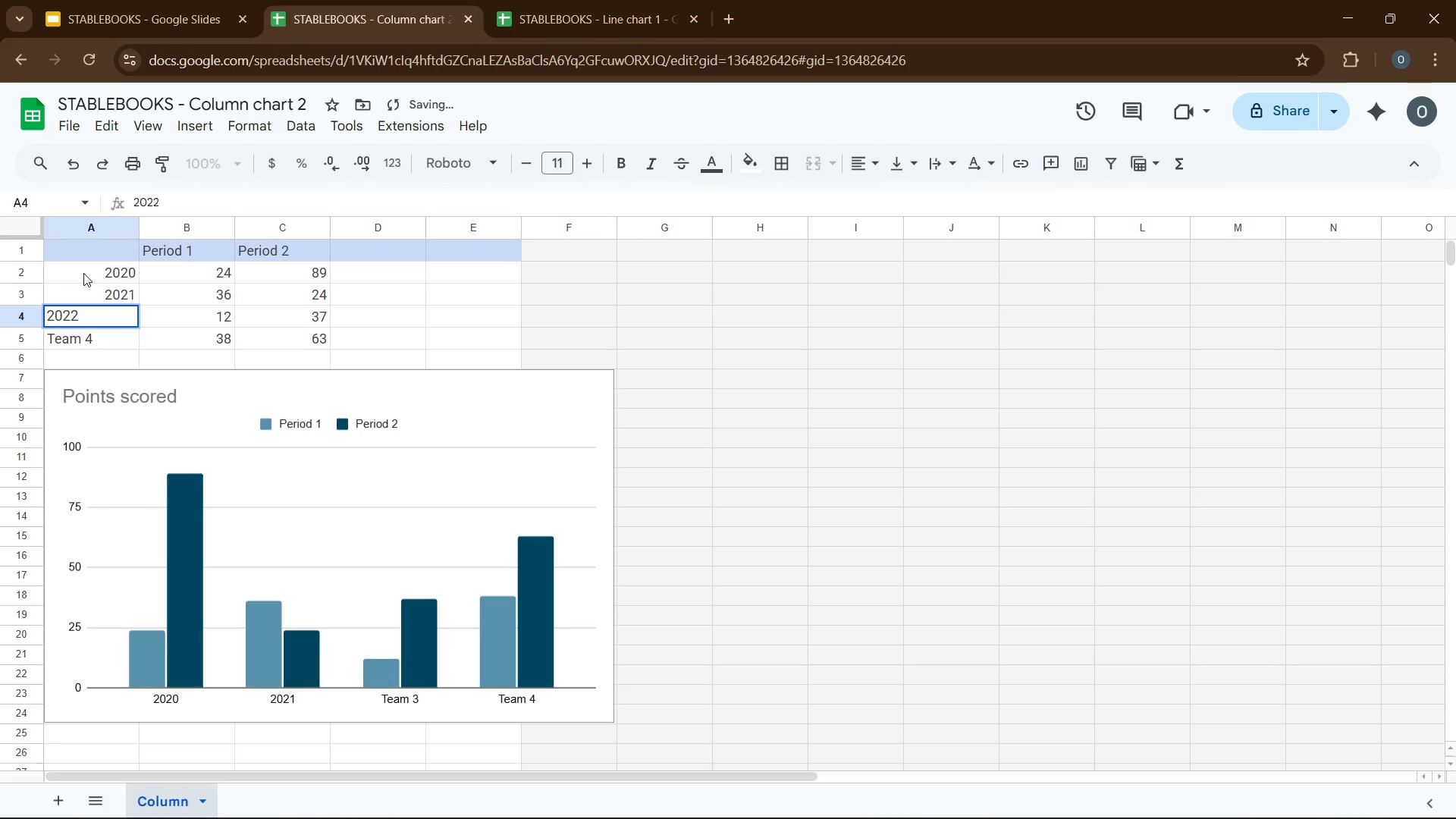 
key(ArrowDown)
 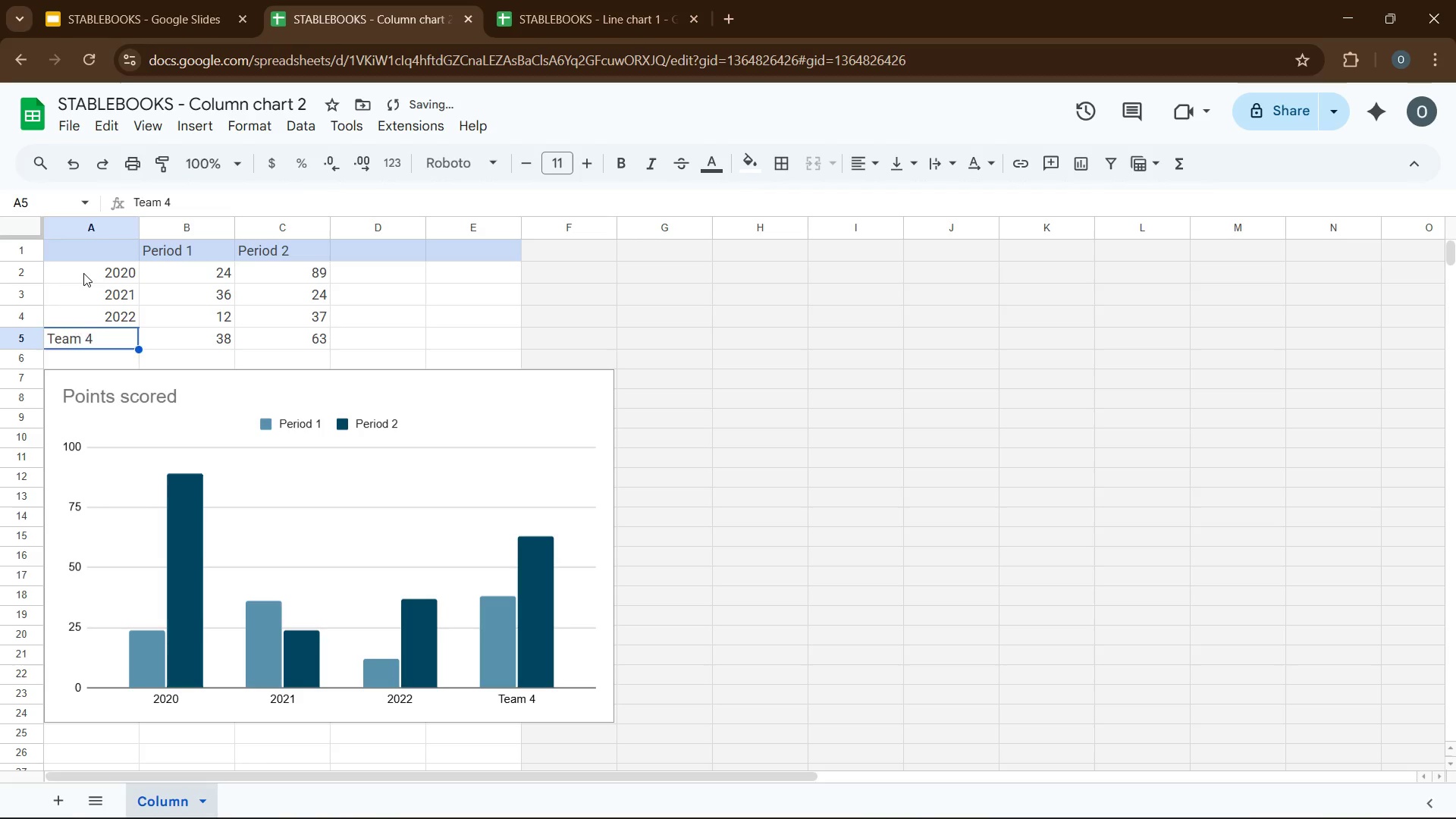 
key(Numpad2)
 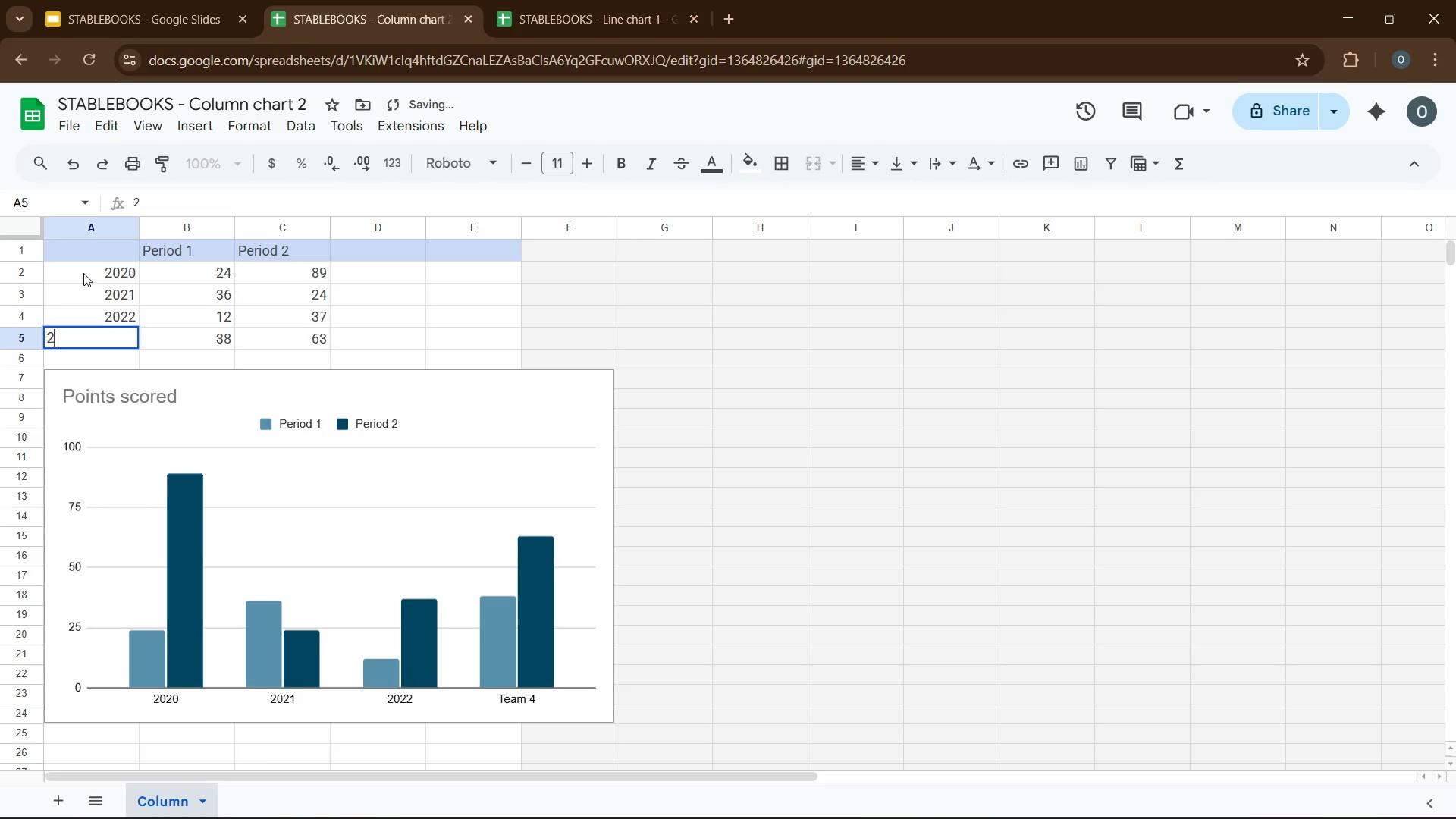 
key(Numpad0)
 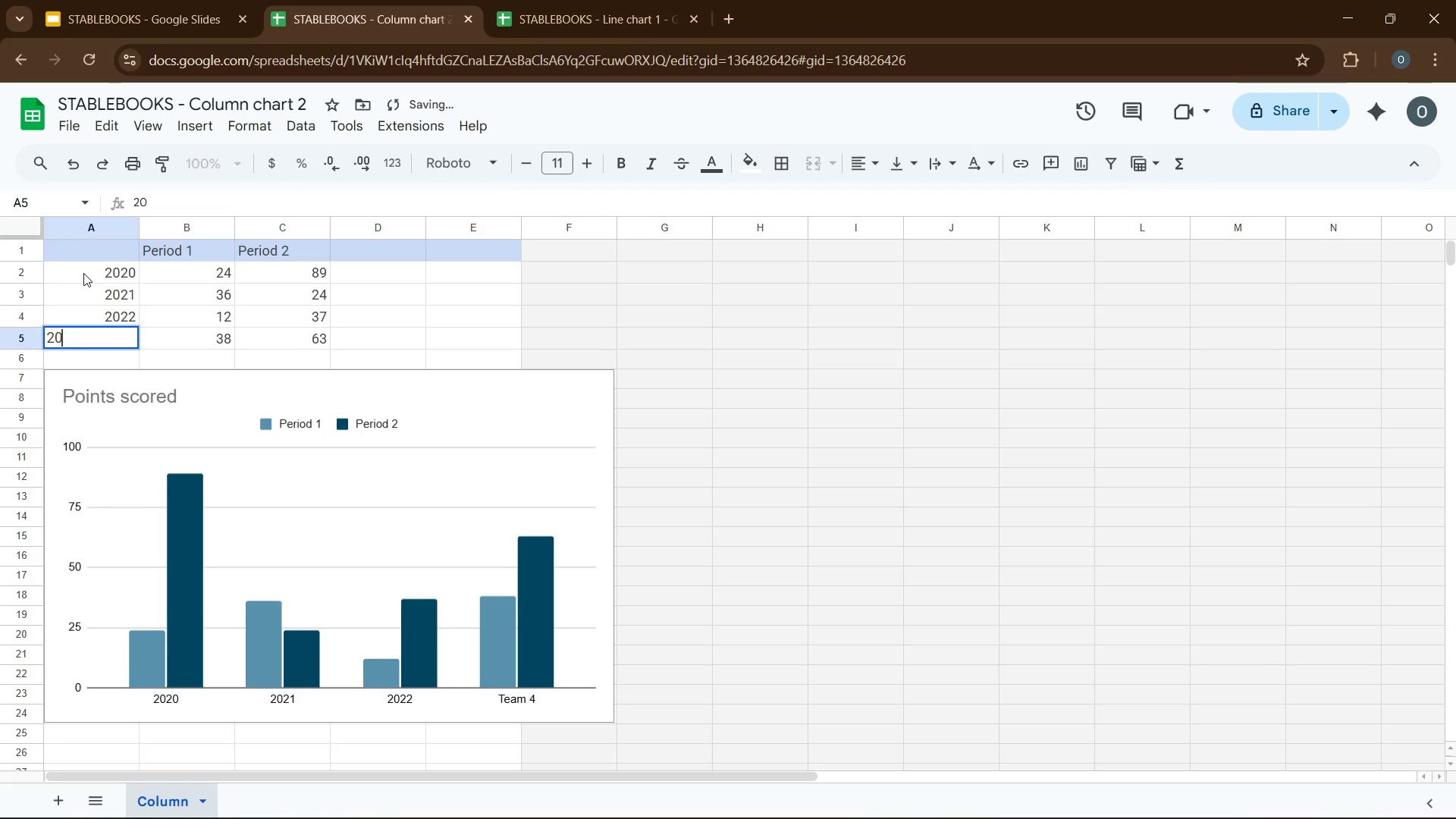 
key(Numpad2)
 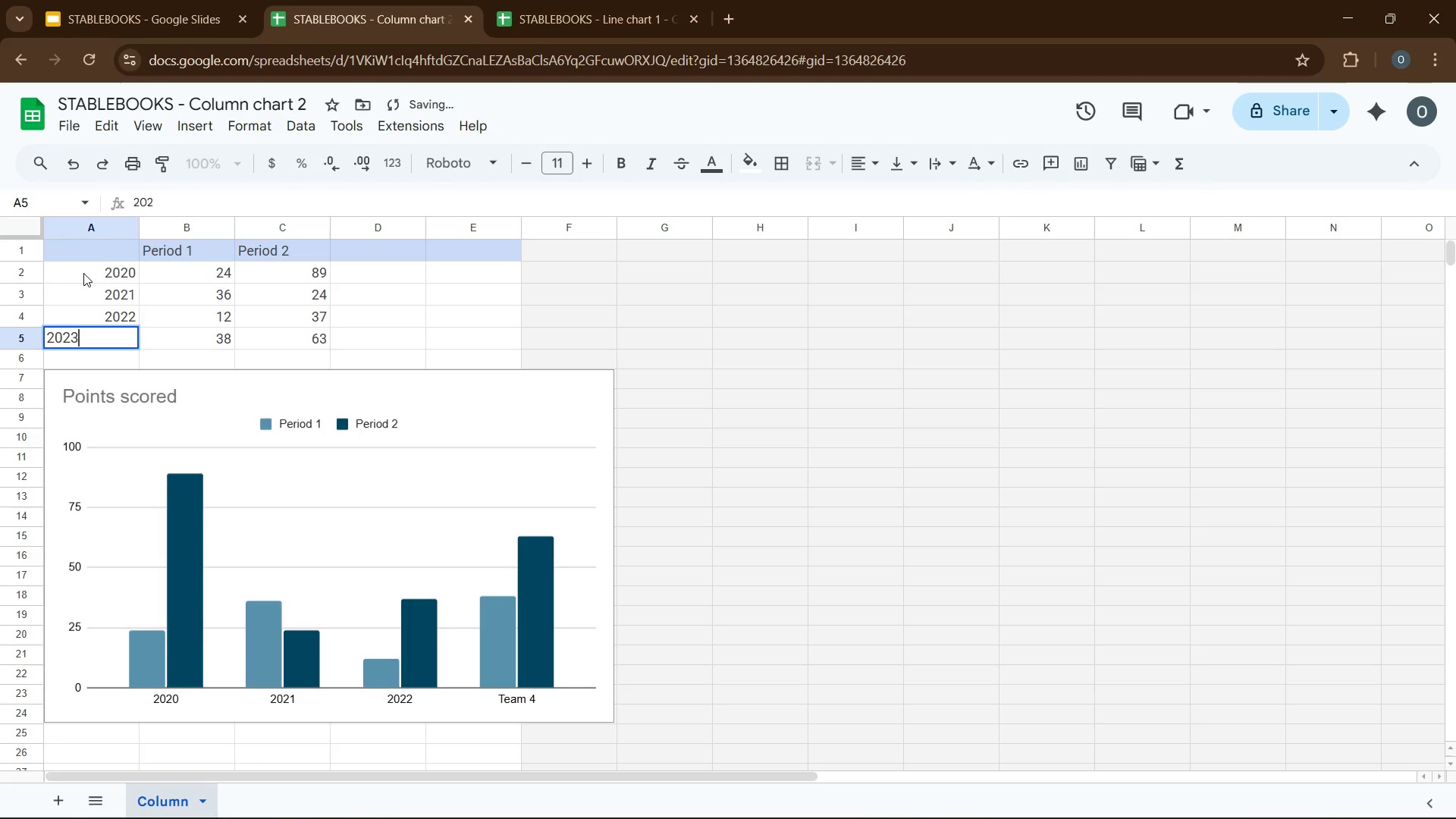 
key(Numpad3)
 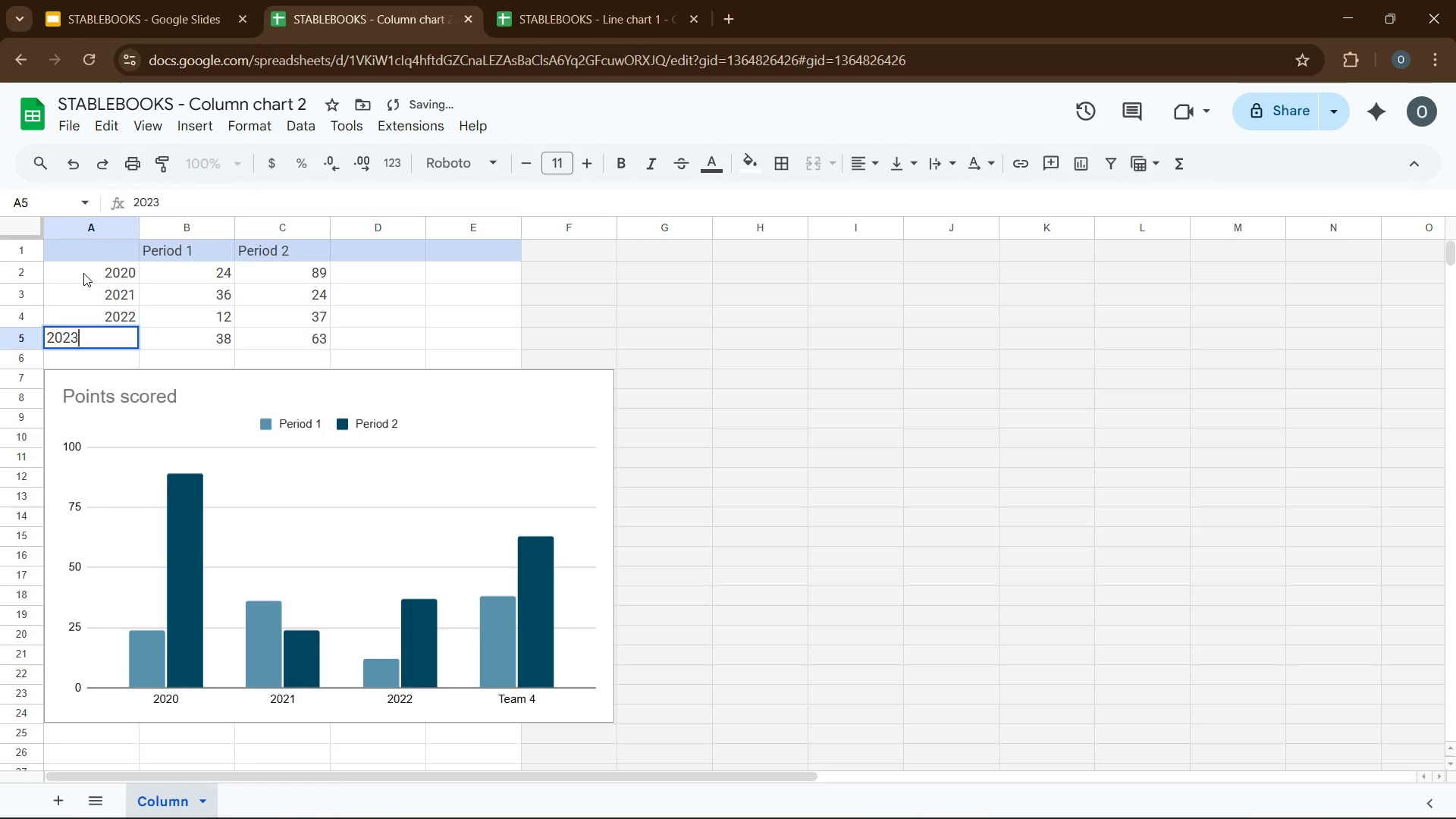 
key(ArrowDown)
 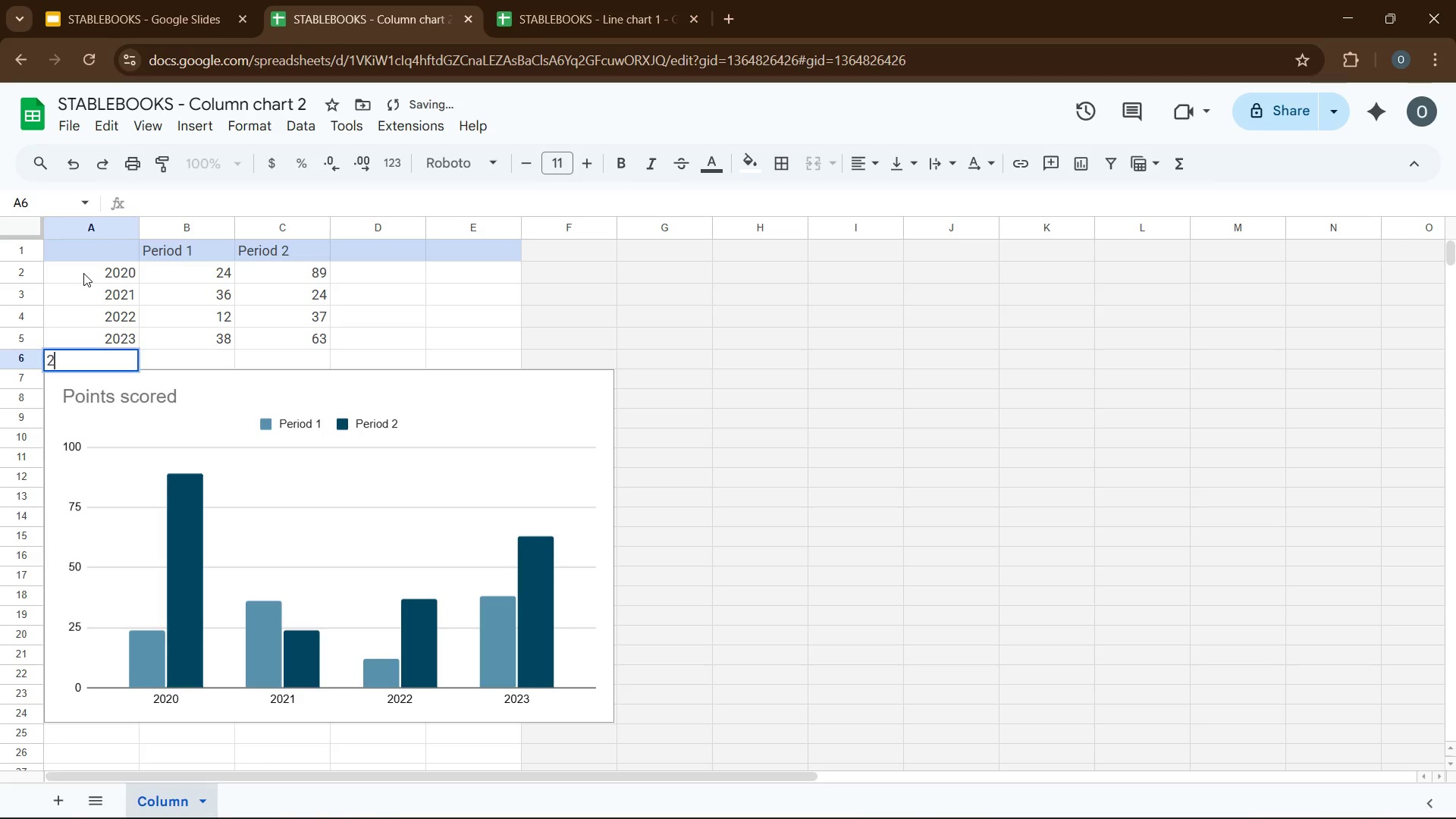 
key(Numpad2)
 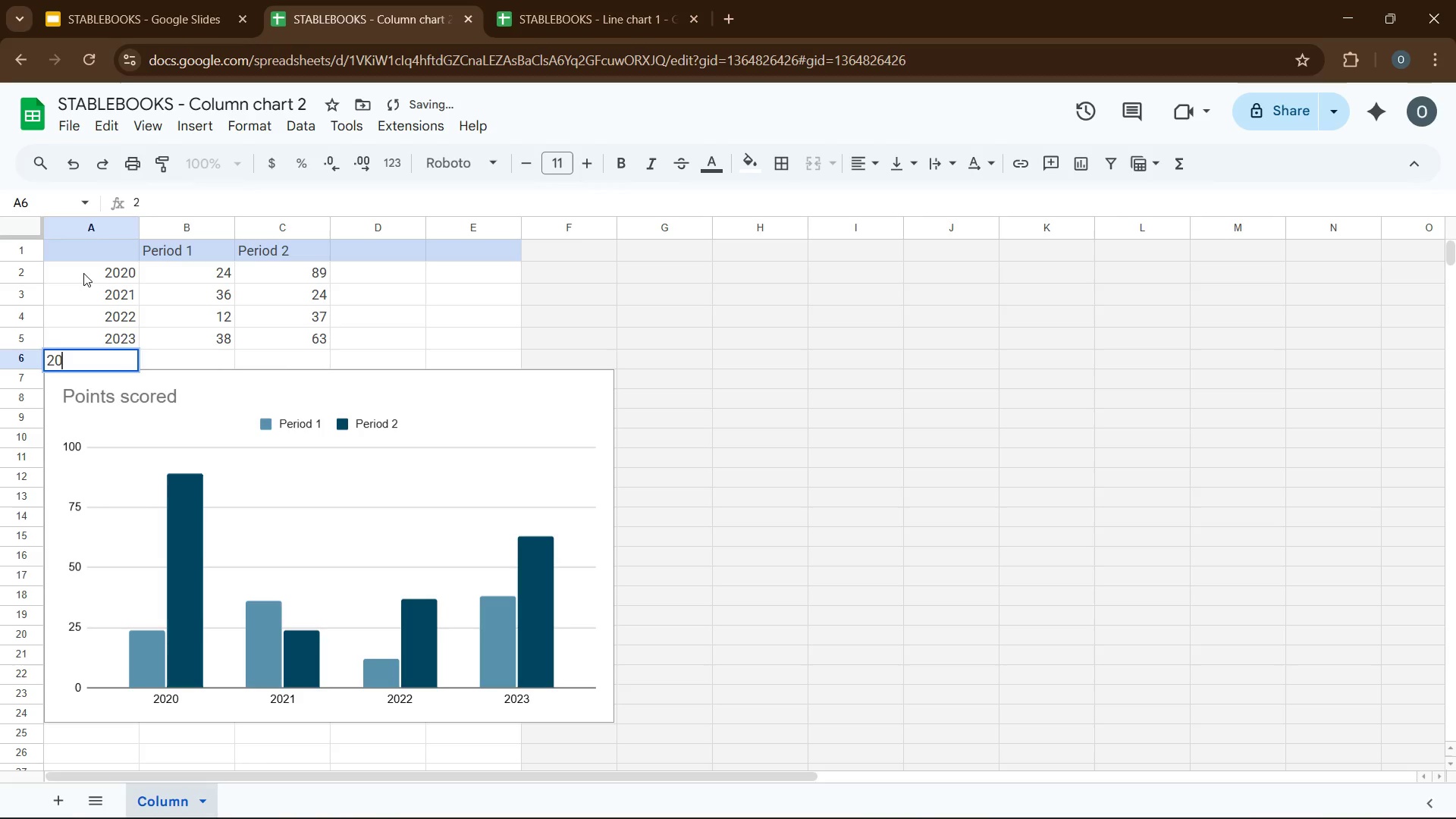 
key(Numpad0)
 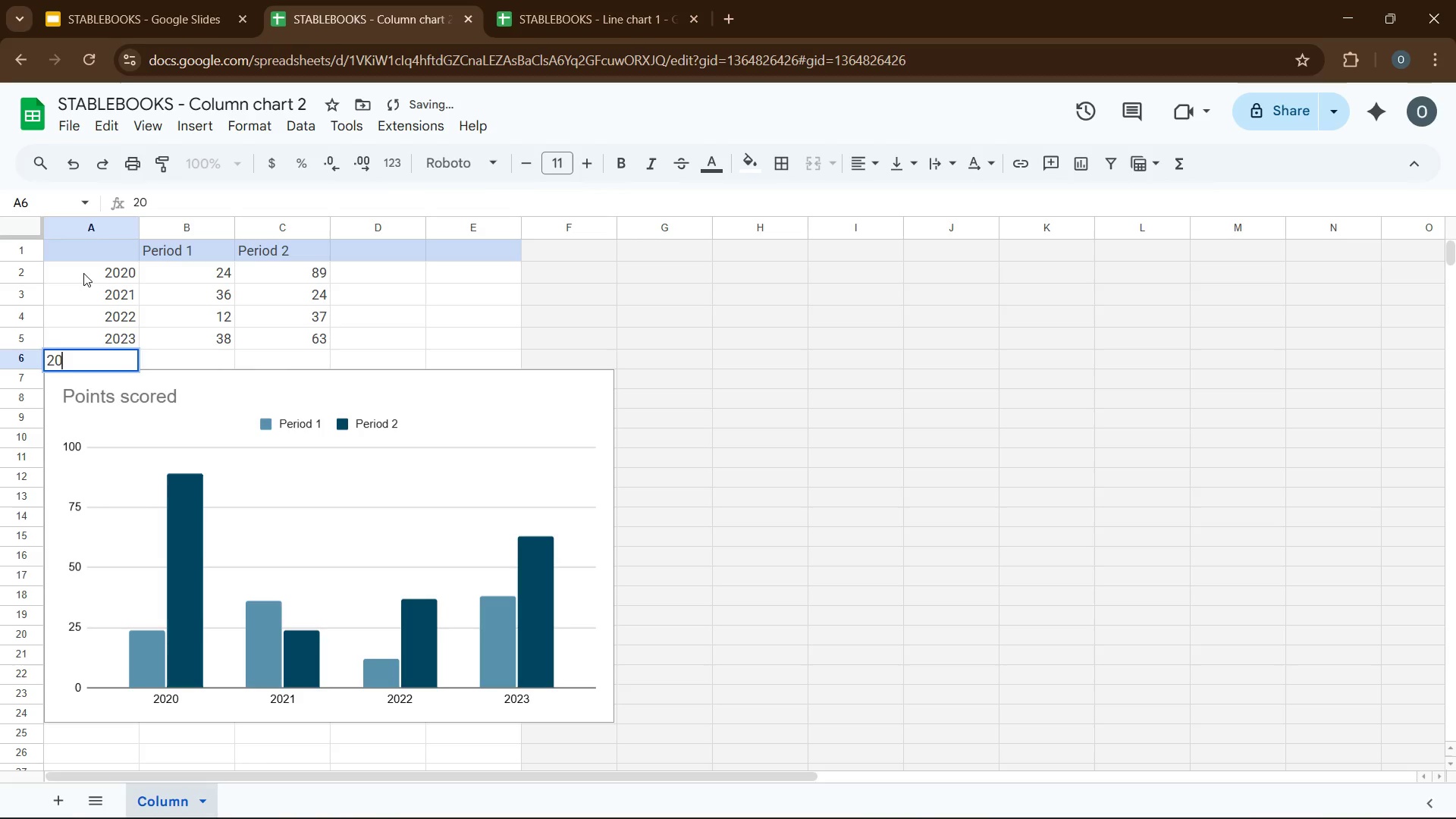 
key(Numpad2)
 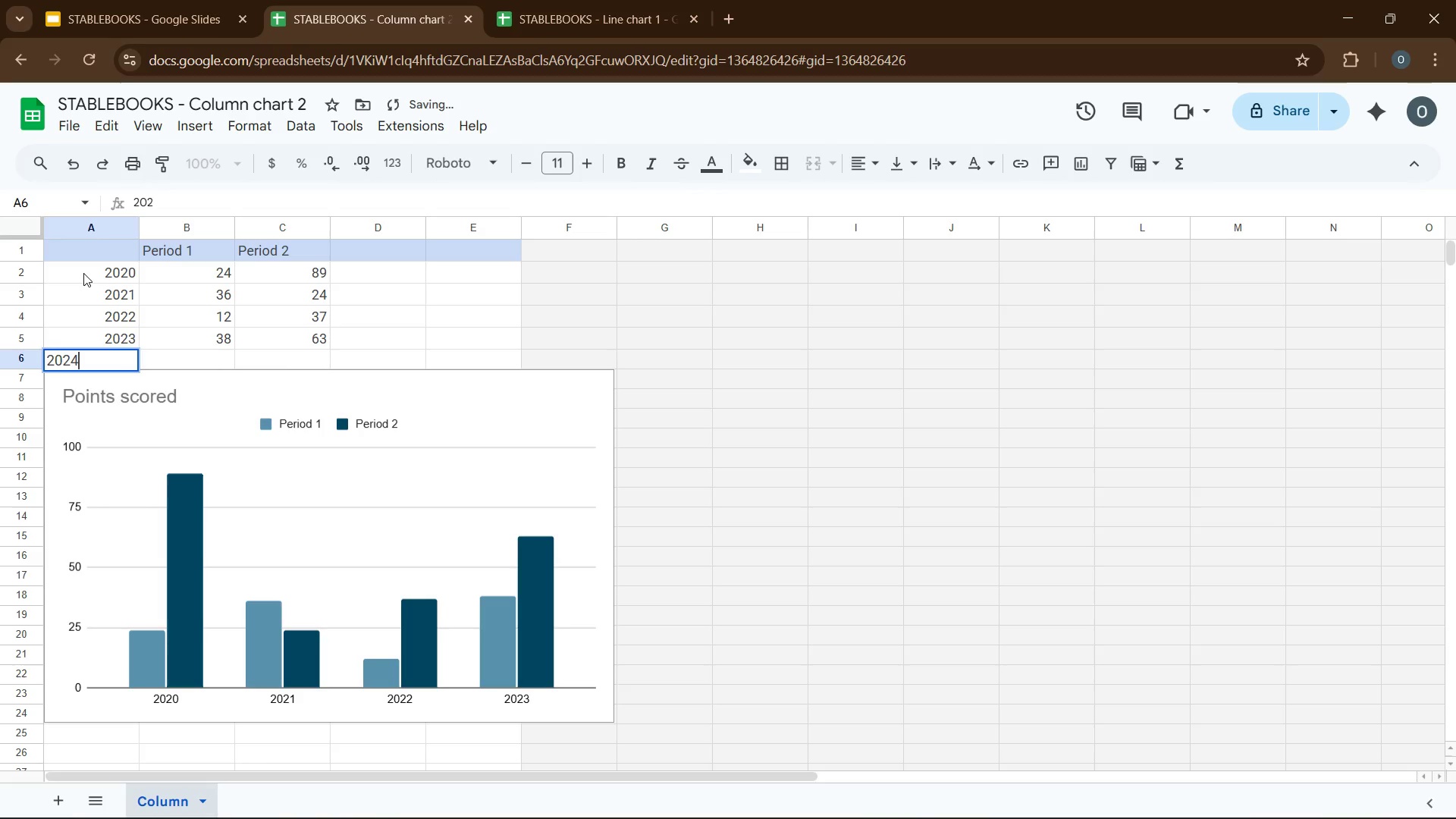 
key(Numpad4)
 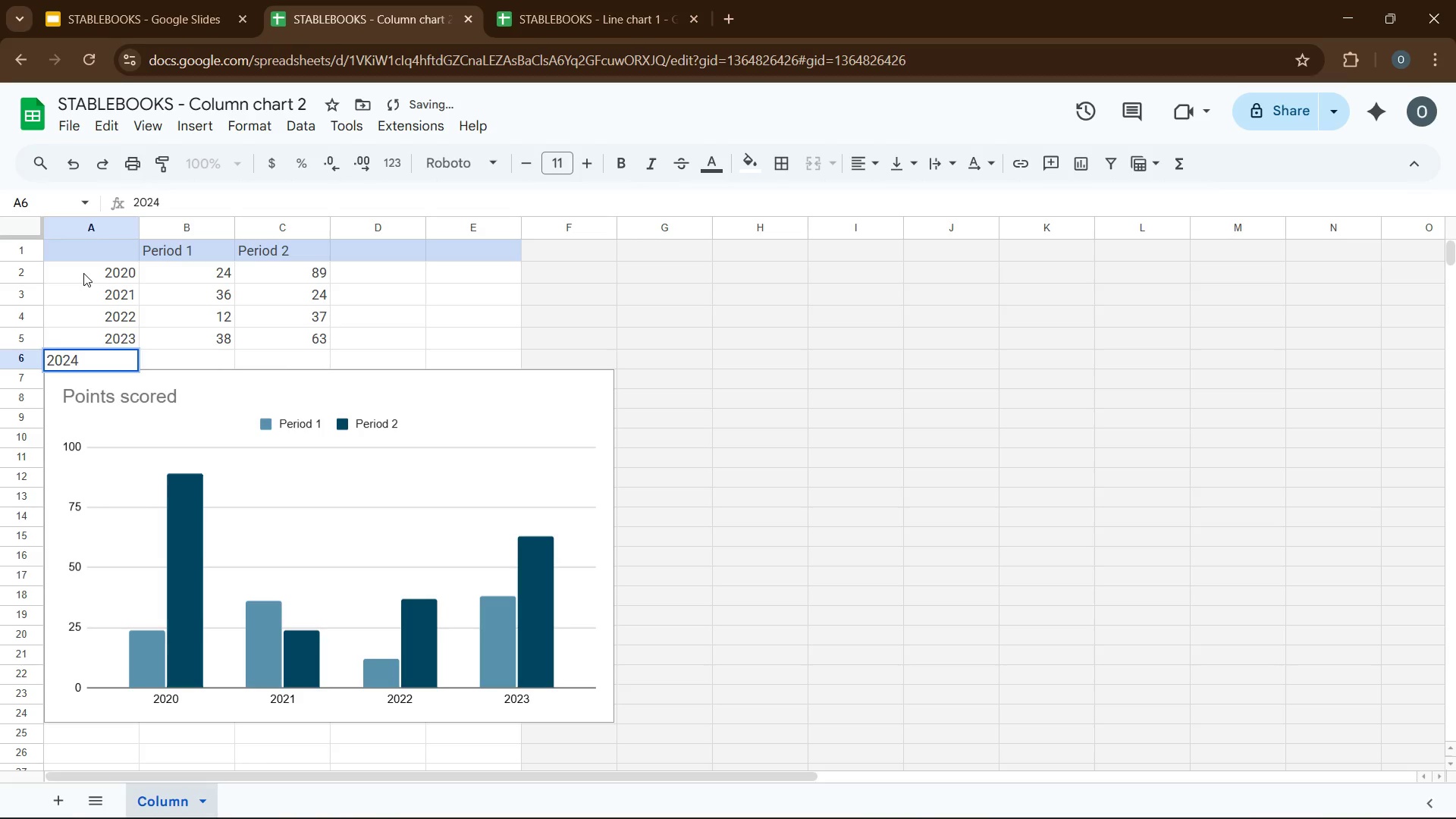 
key(CapsLock)
 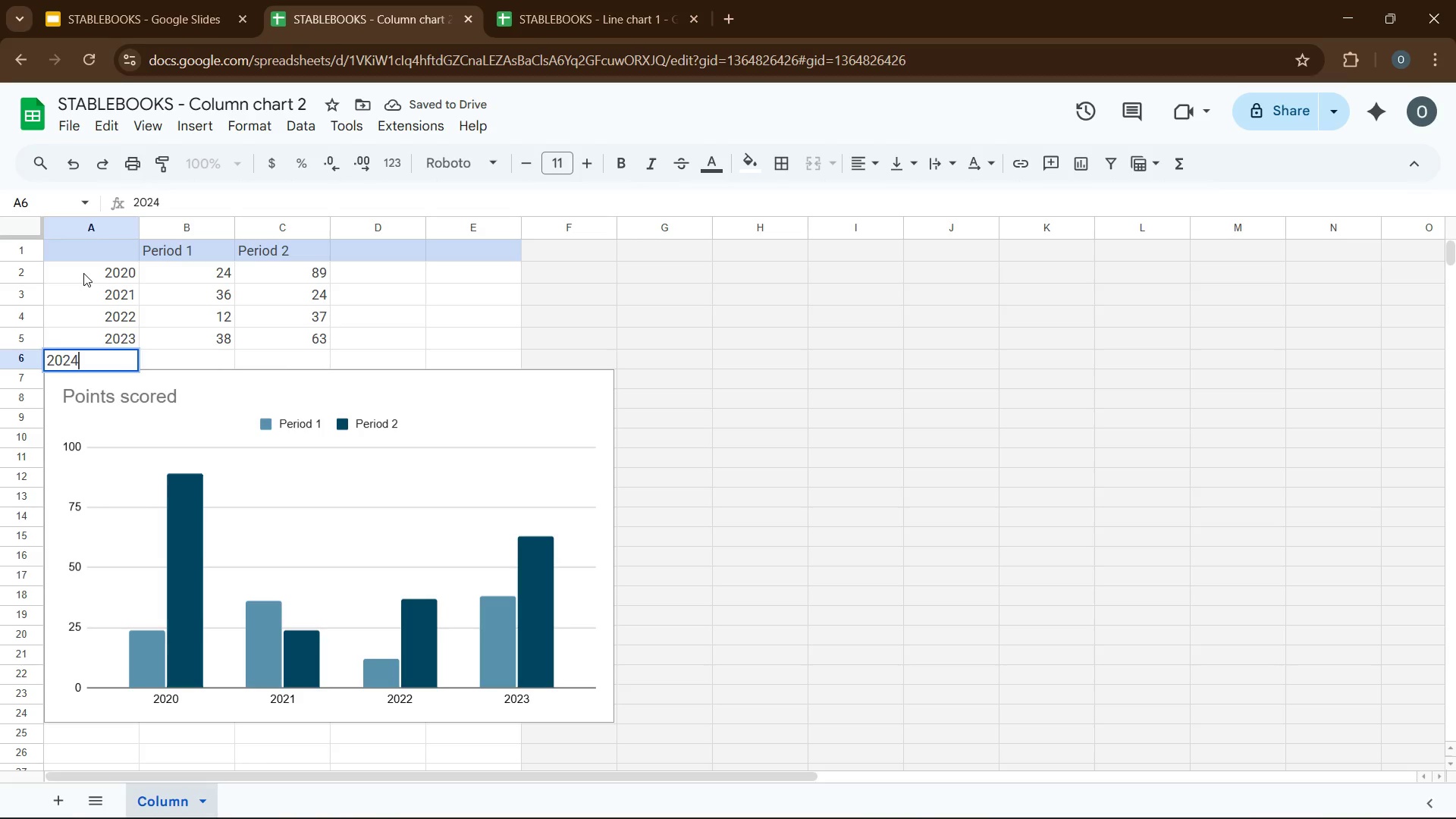 
key(E)
 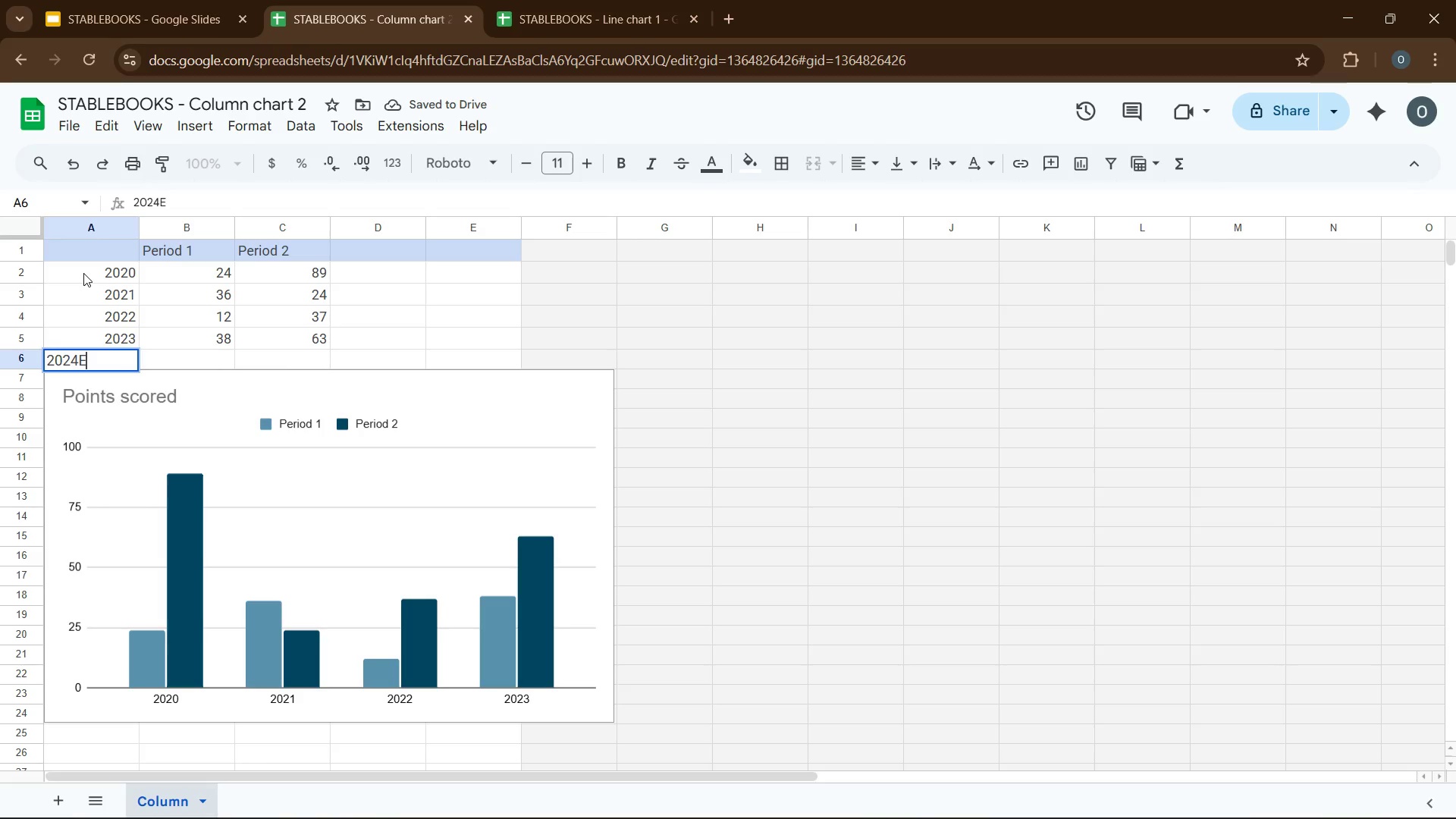 
key(ArrowRight)
 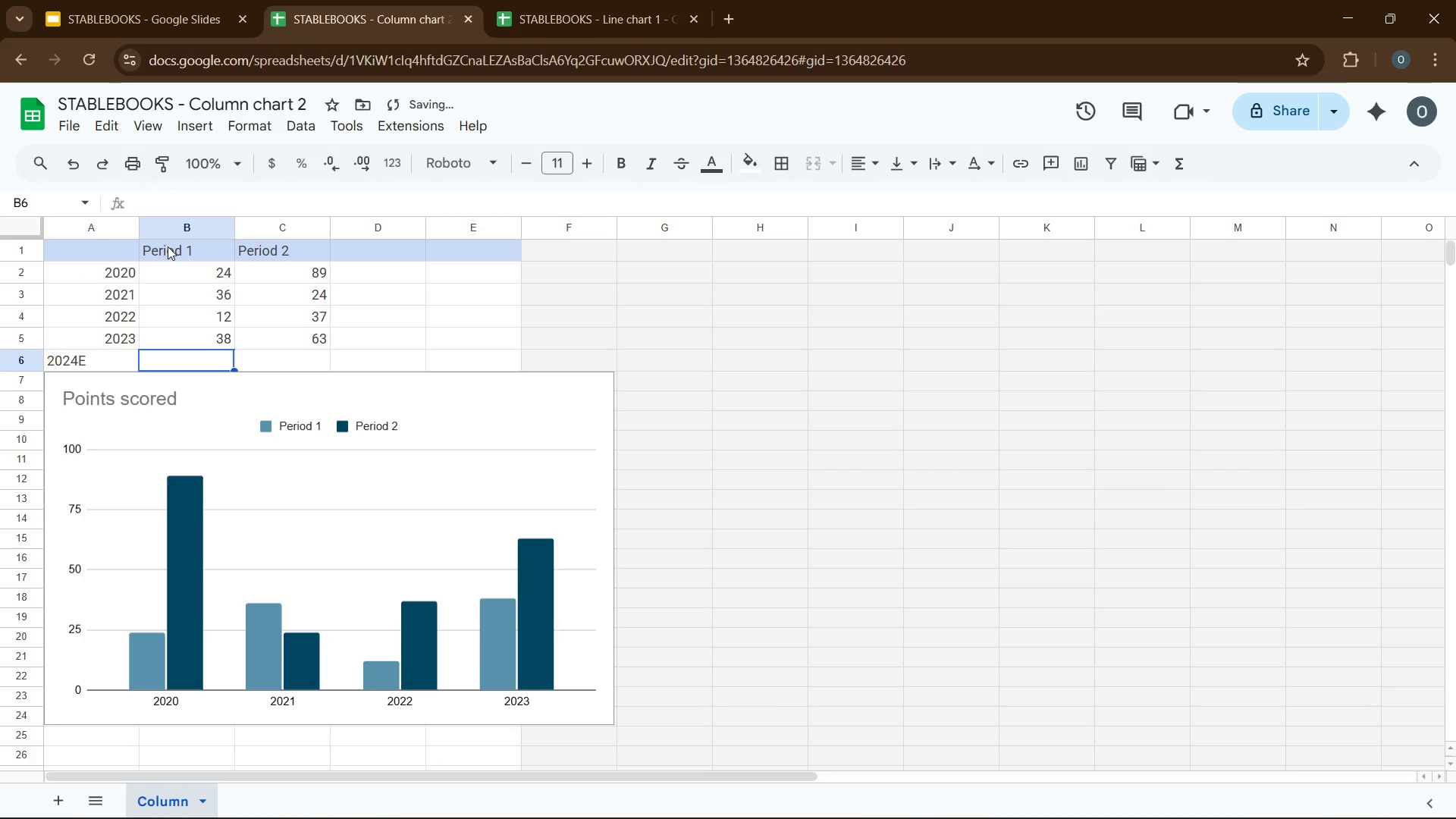 
left_click([169, 249])
 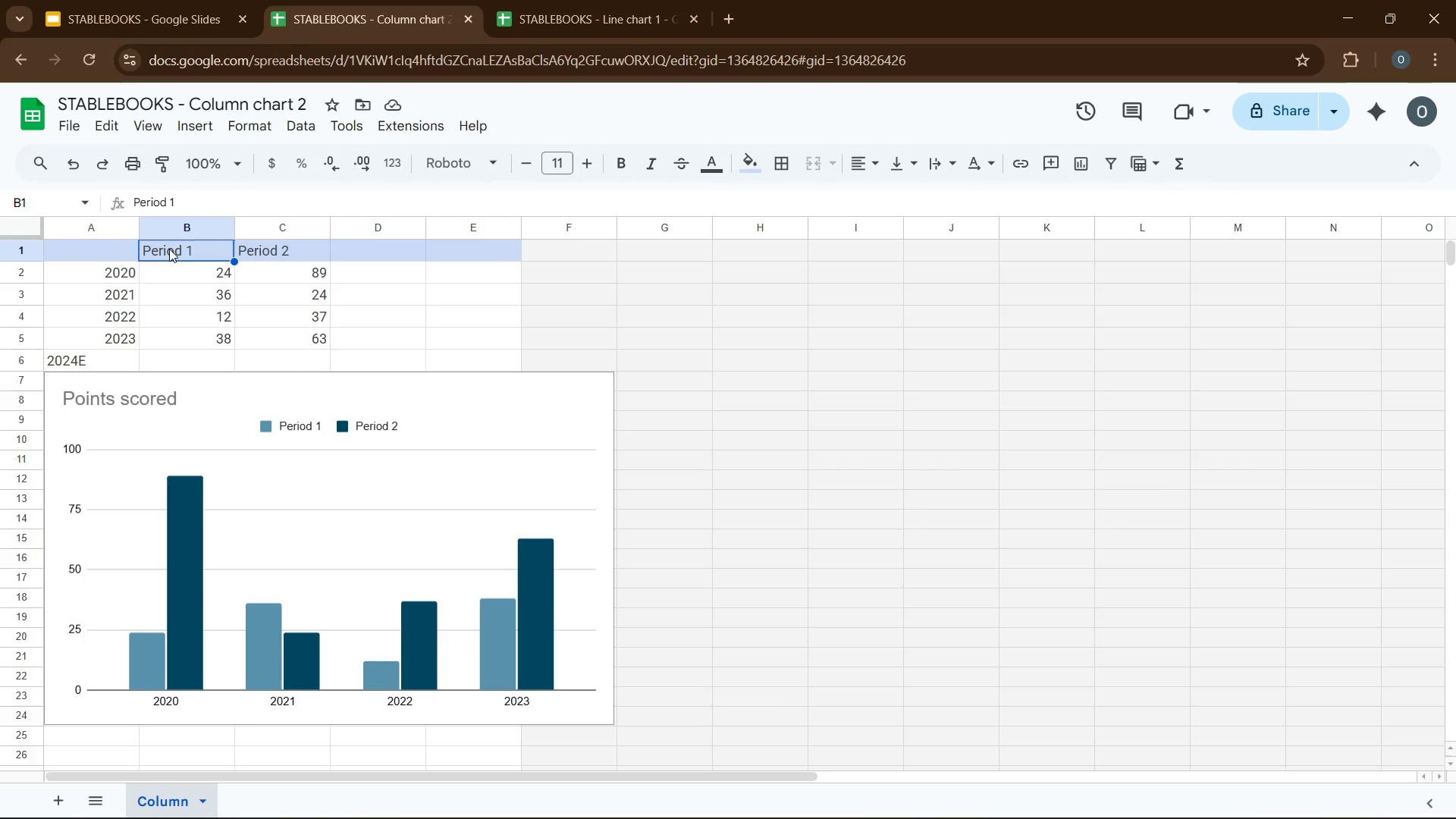 
wait(8.45)
 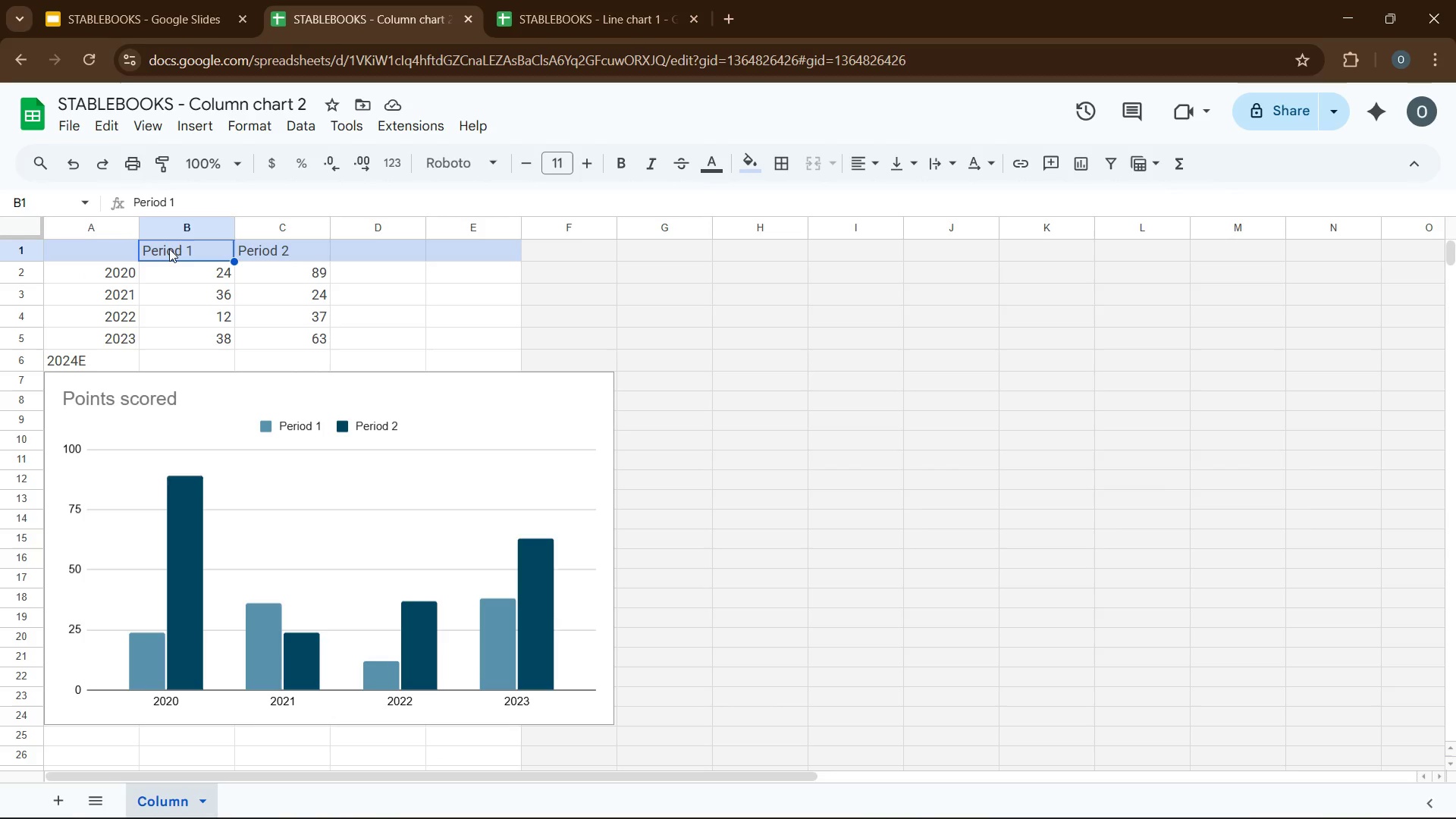 
left_click([266, 248])
 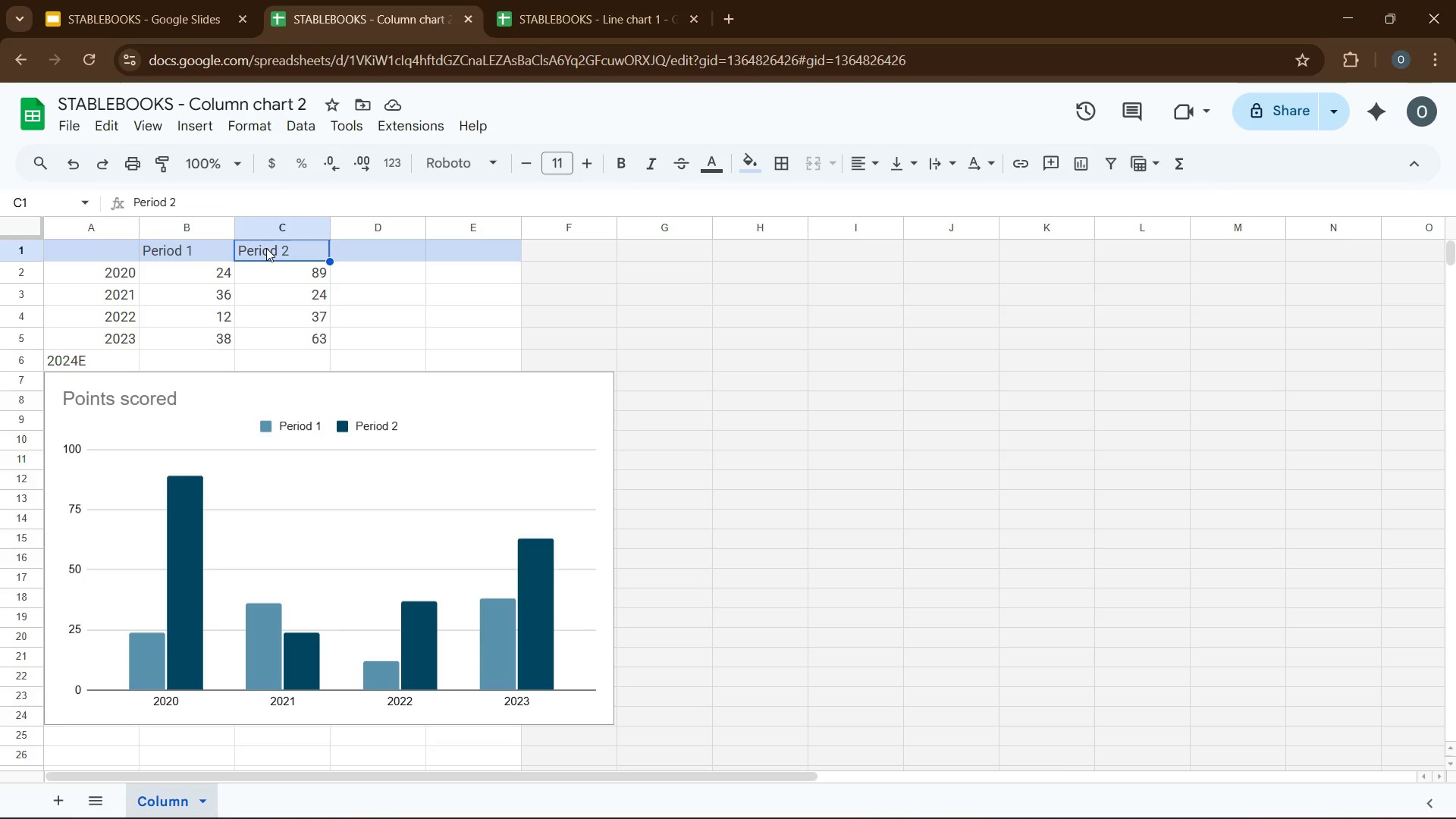 
key(Shift+ArrowDown)
 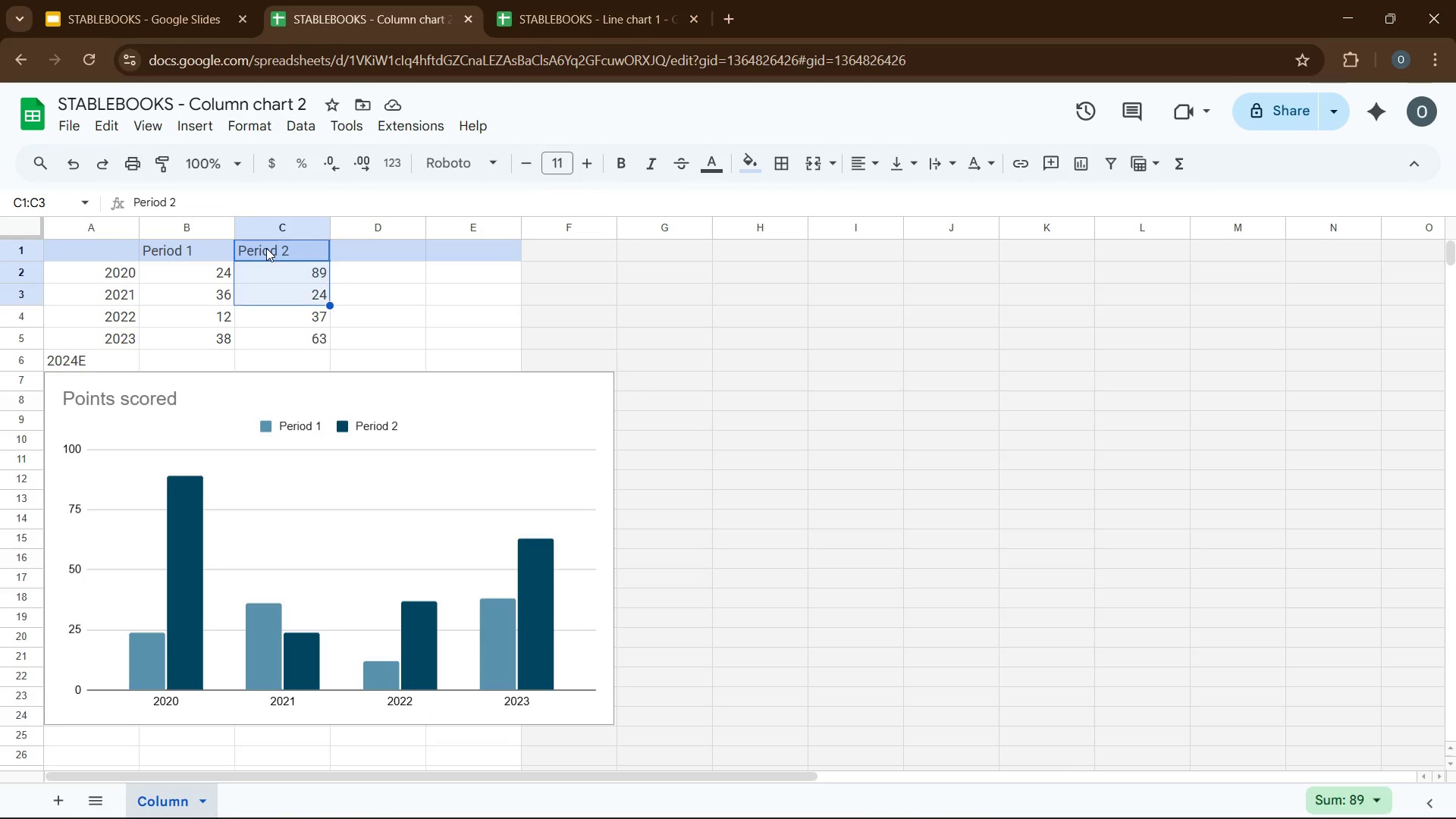 
key(Shift+ArrowDown)
 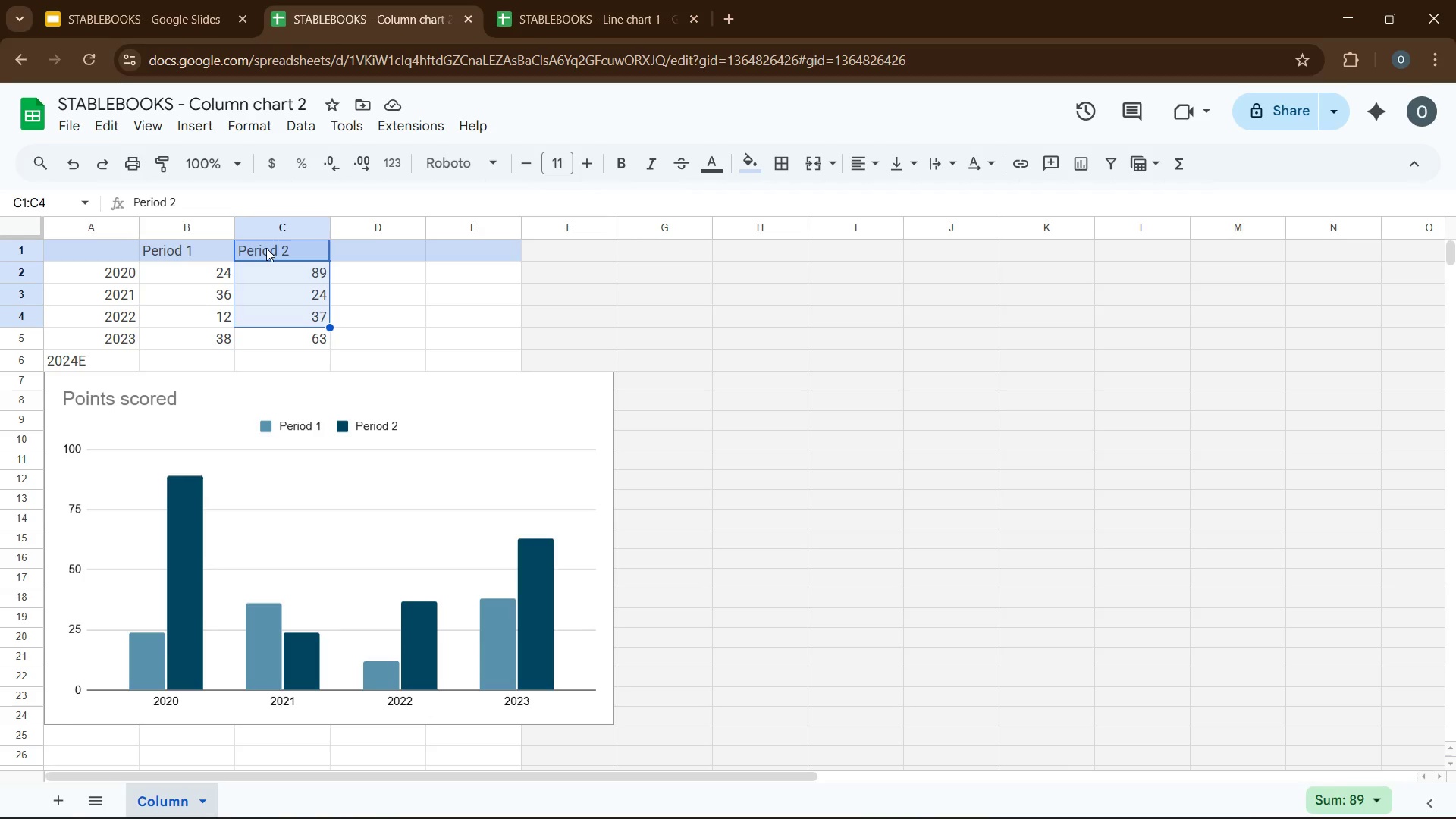 
key(Shift+ArrowDown)
 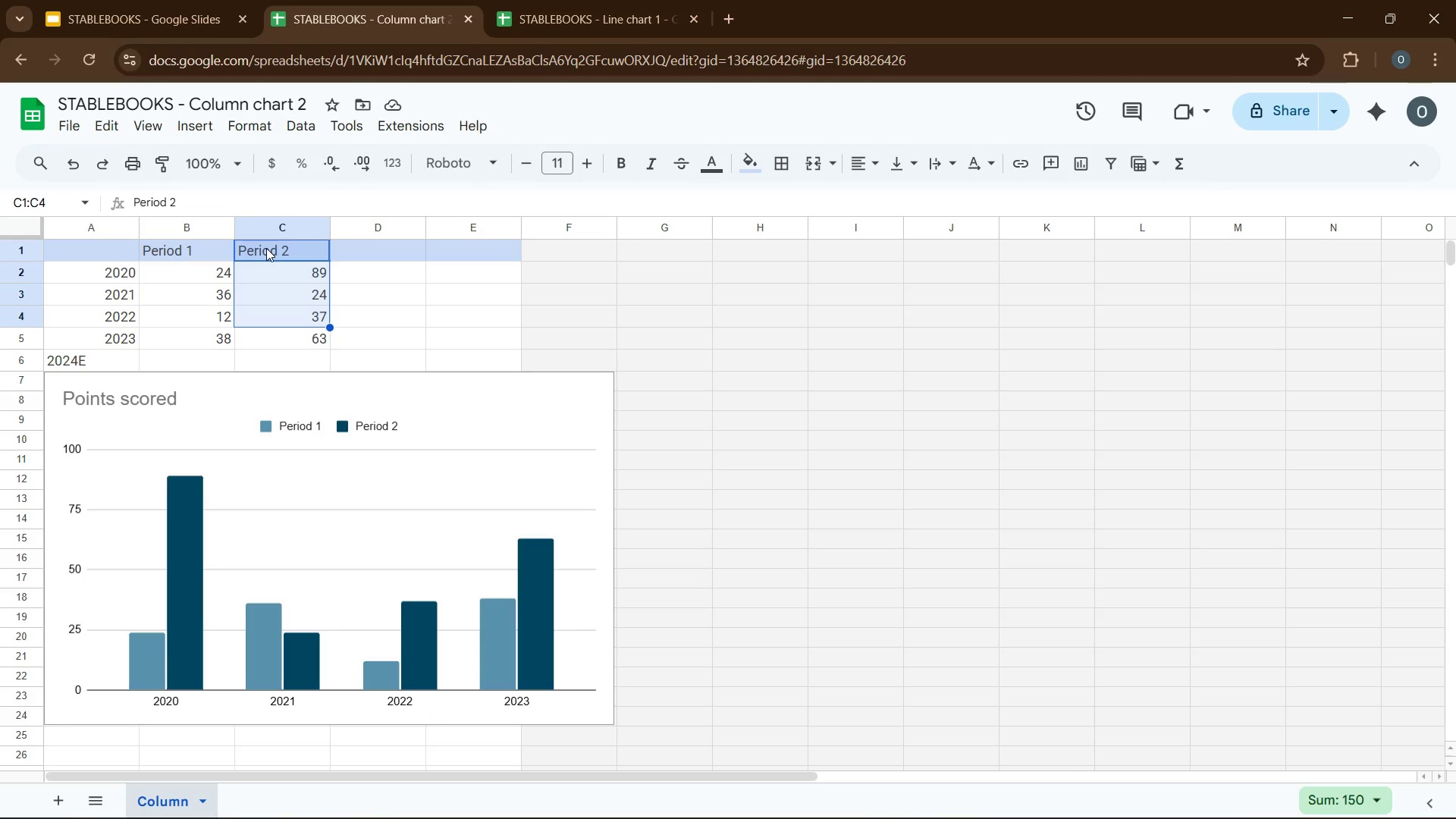 
key(Shift+ArrowDown)
 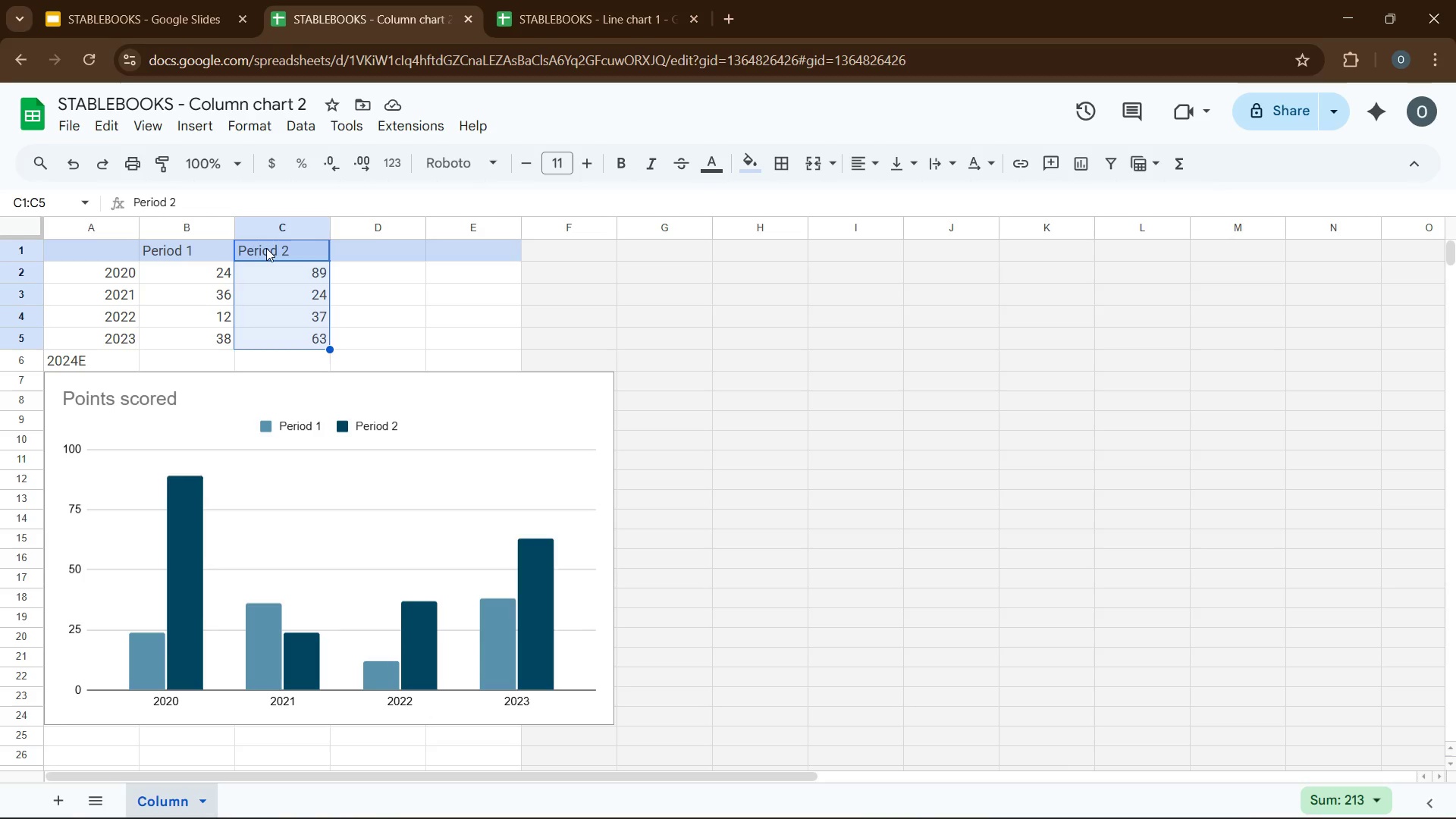 
key(Delete)
 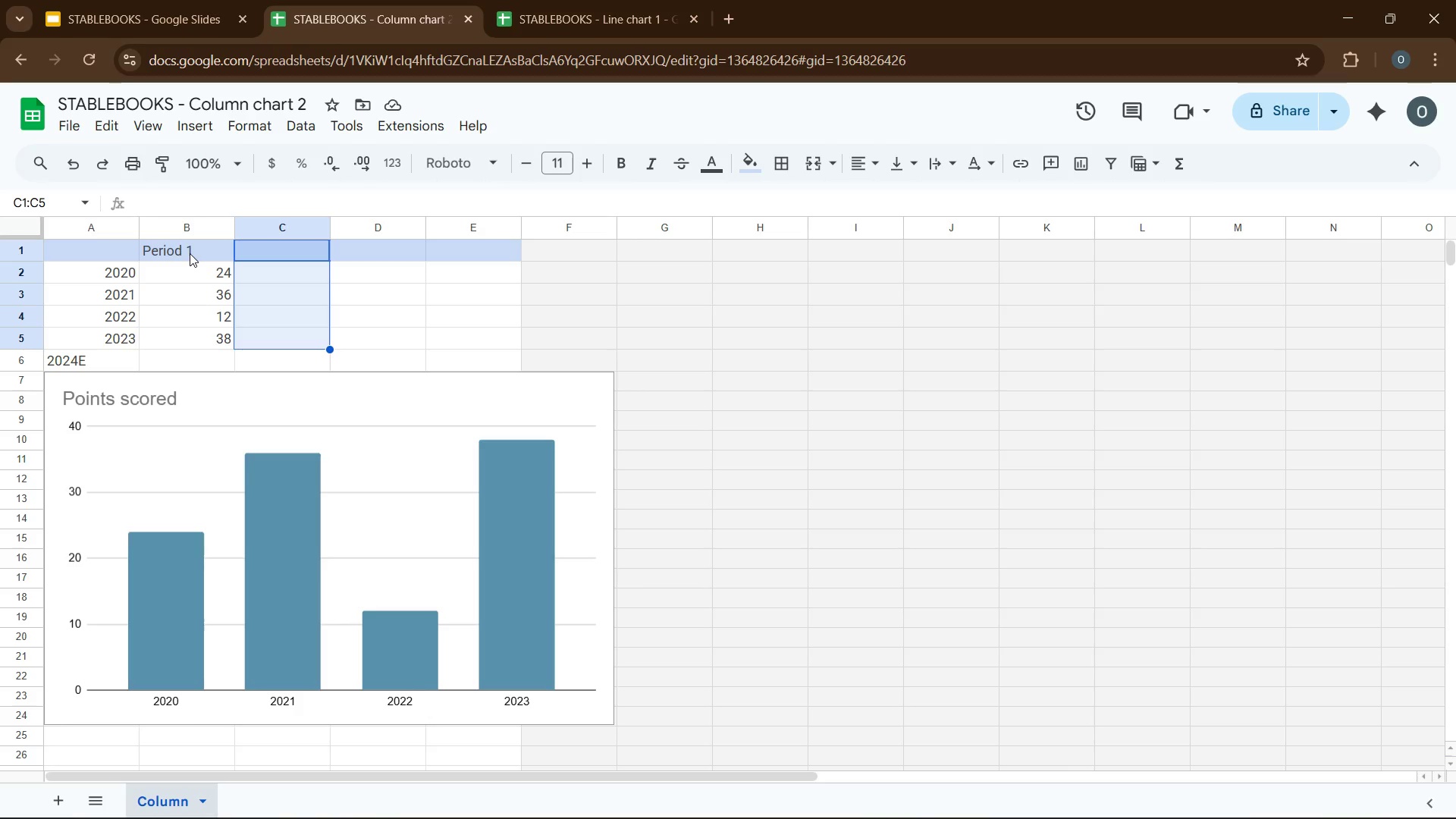 
wait(22.62)
 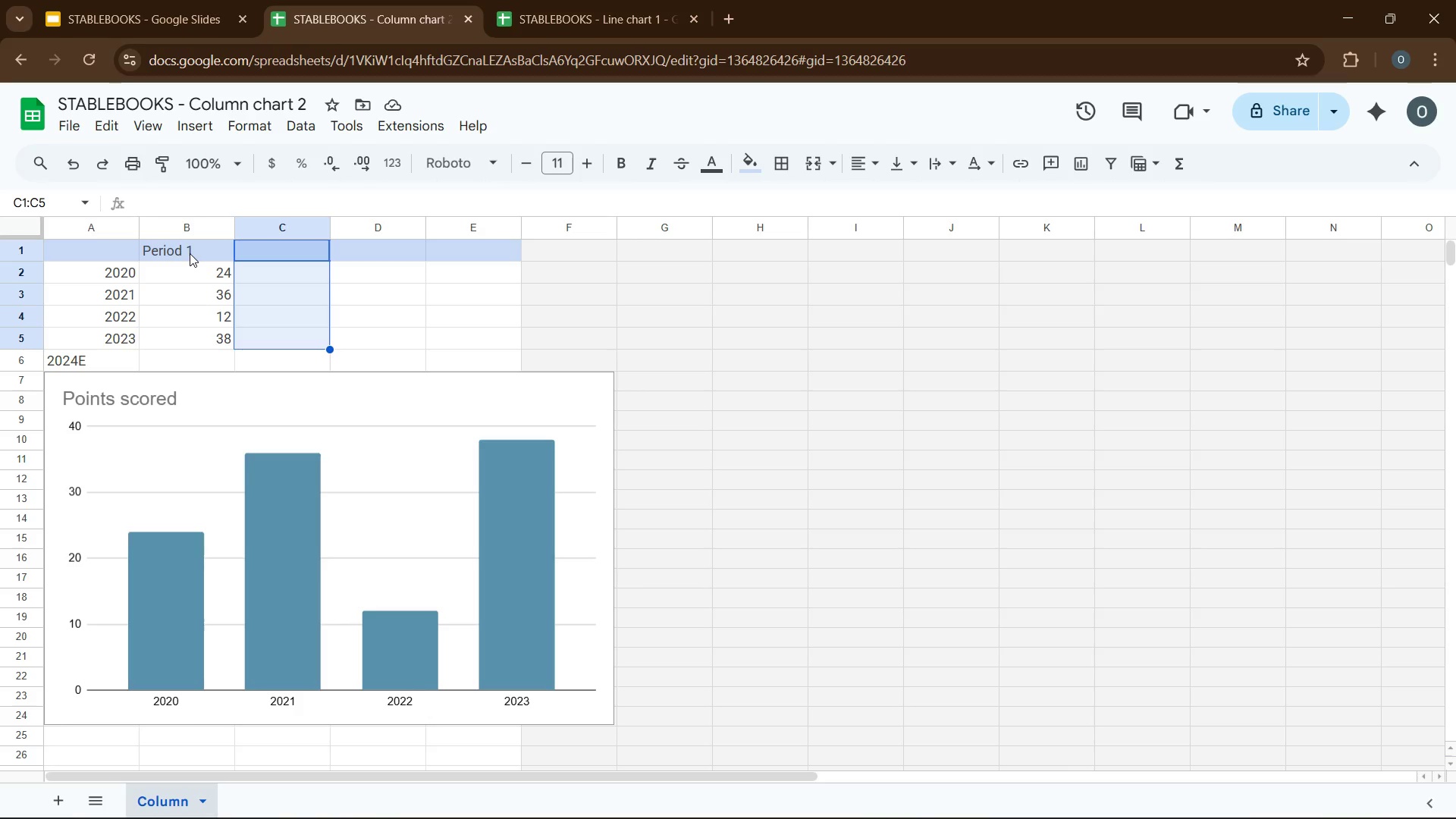 
left_click([93, 353])
 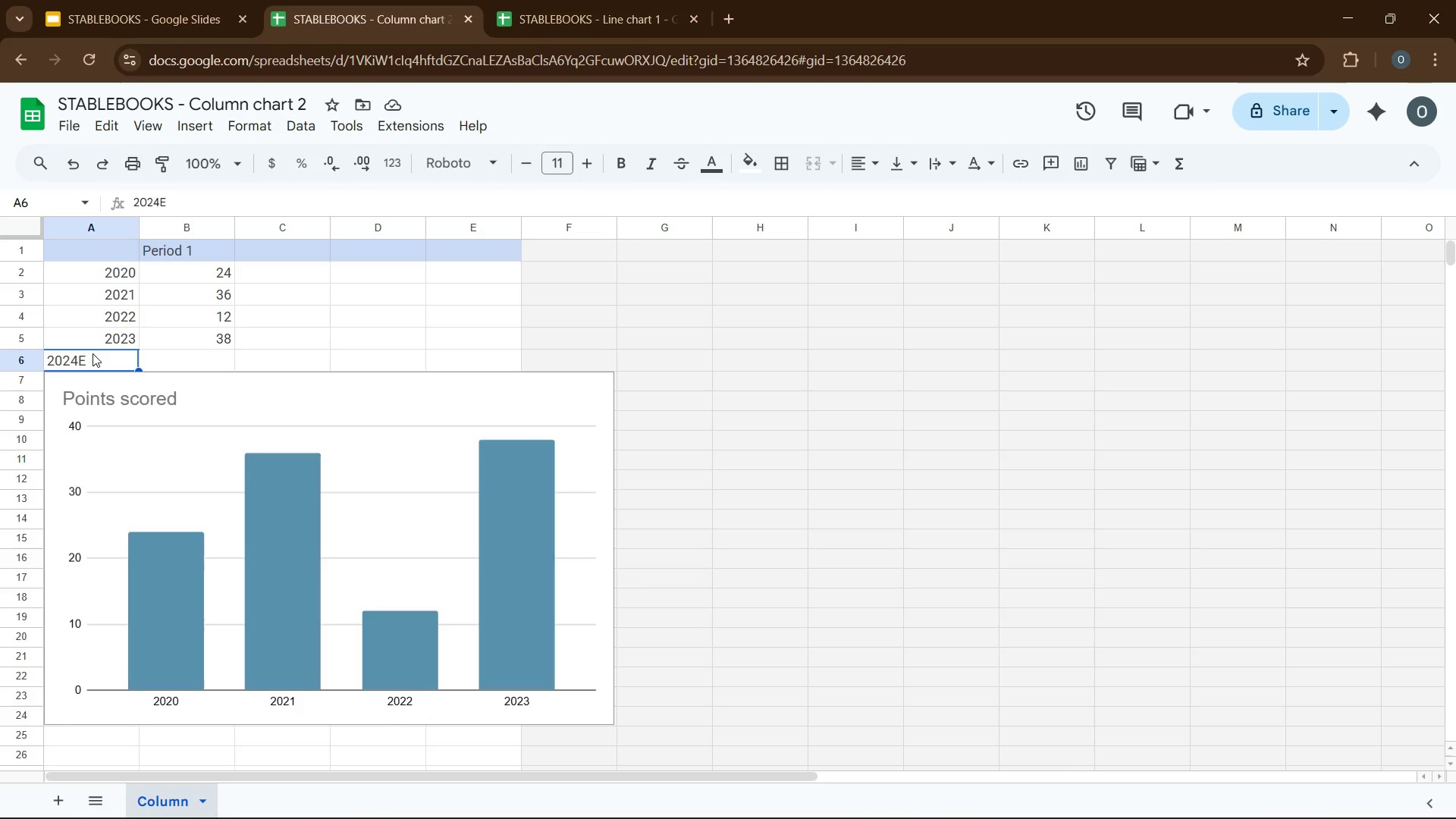 
key(ArrowDown)
 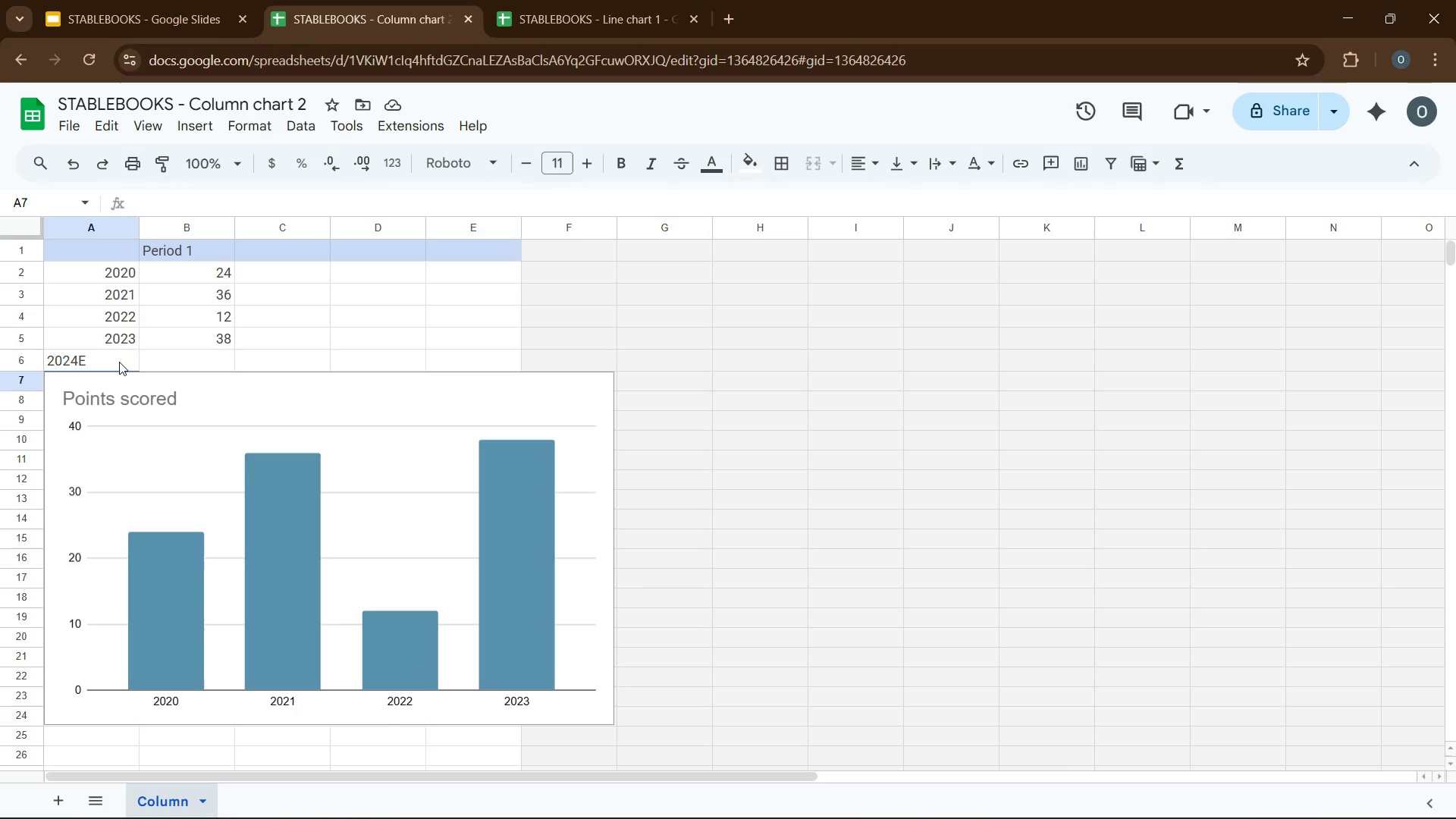 
left_click([121, 335])
 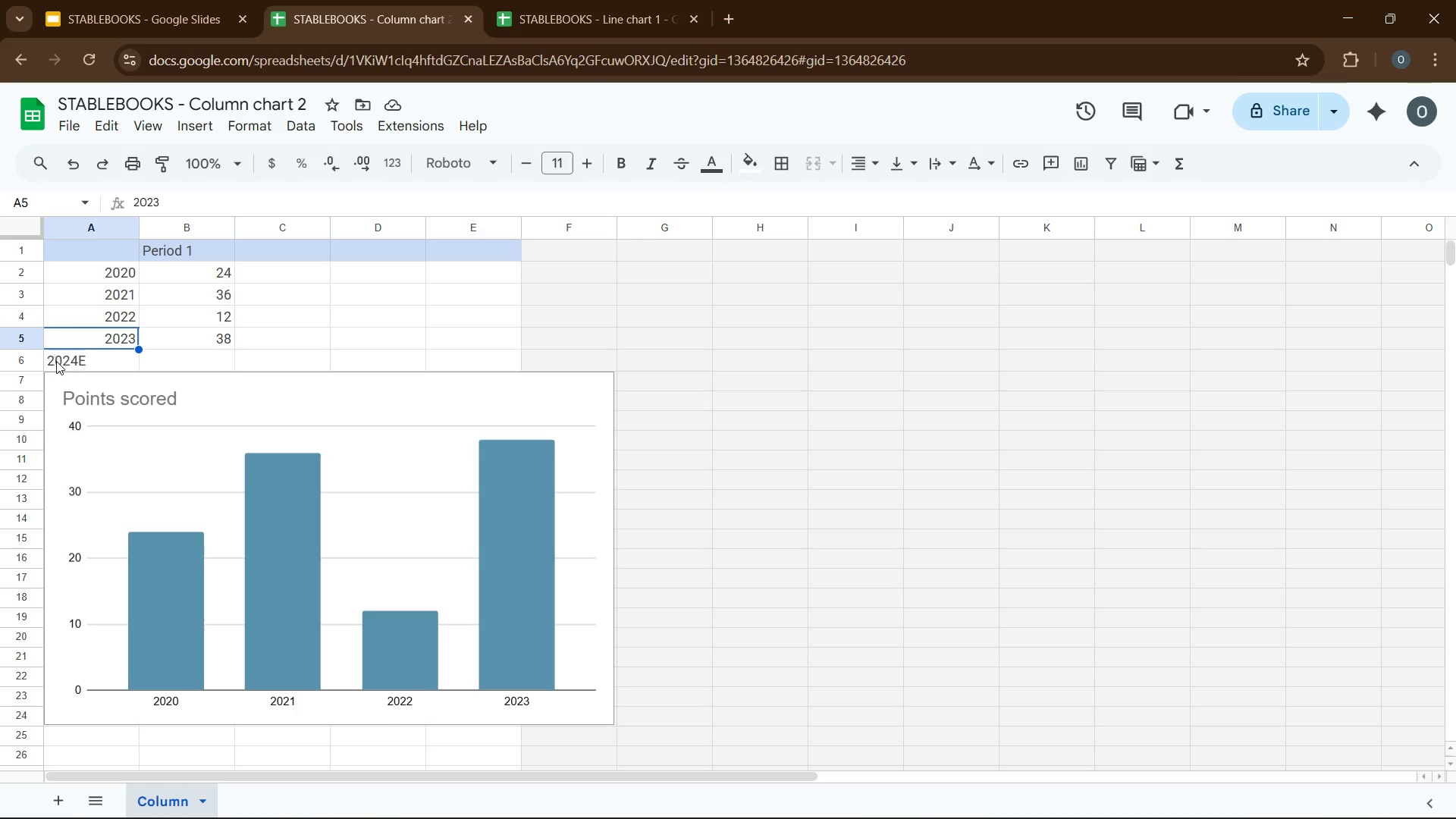 
double_click([56, 361])
 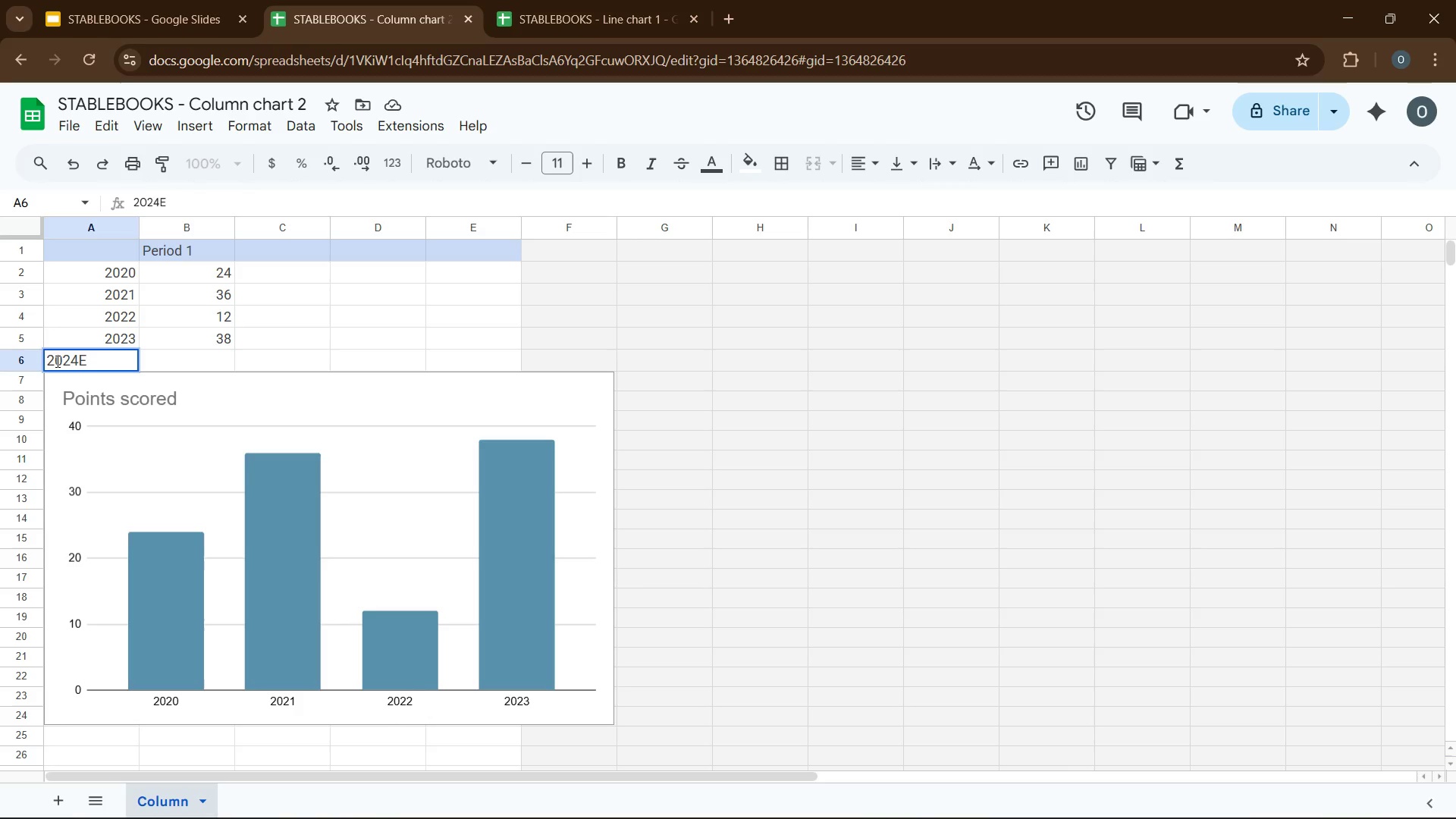 
key(Backspace)
 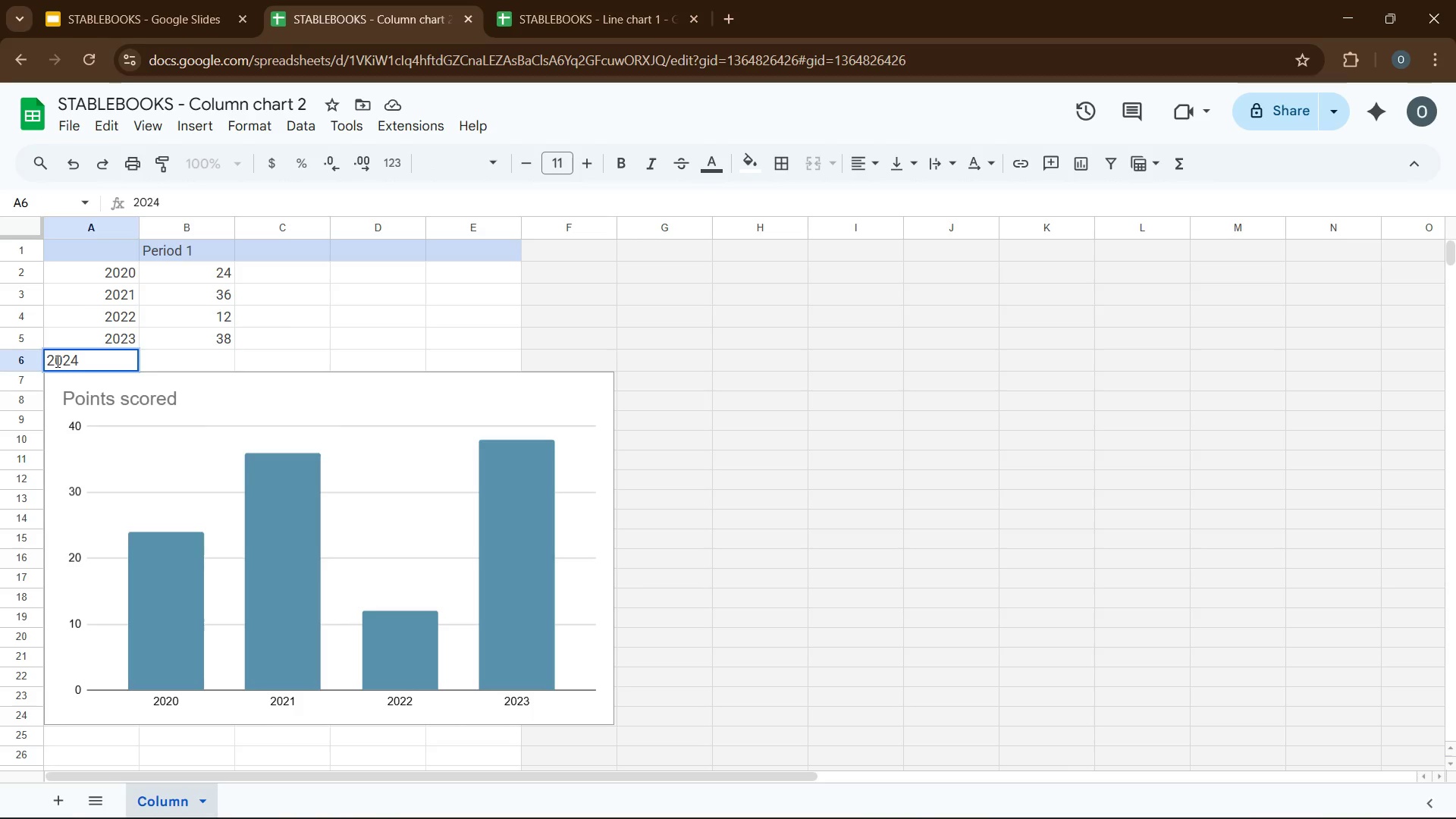 
key(ArrowDown)
 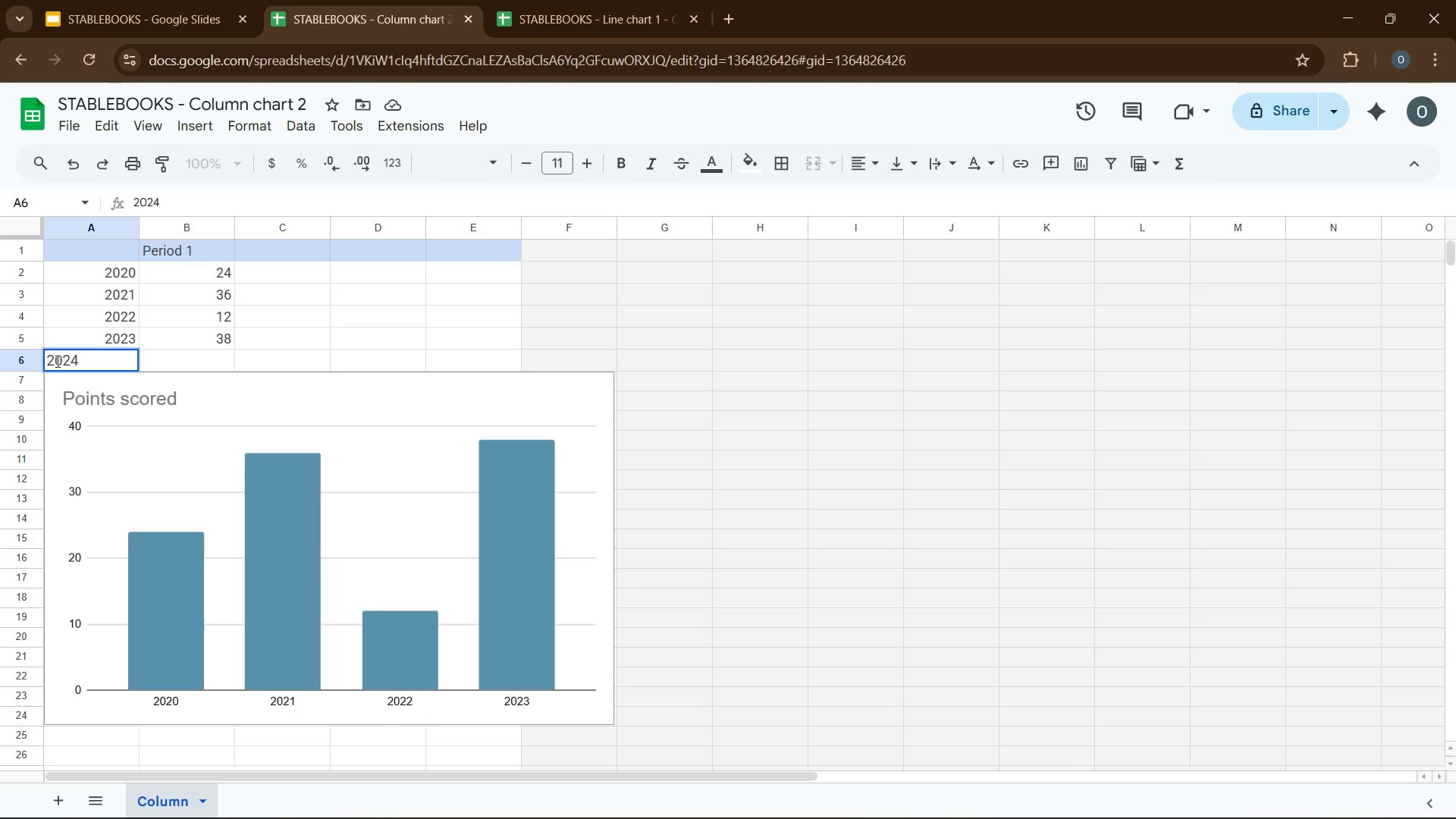 
key(ArrowUp)
 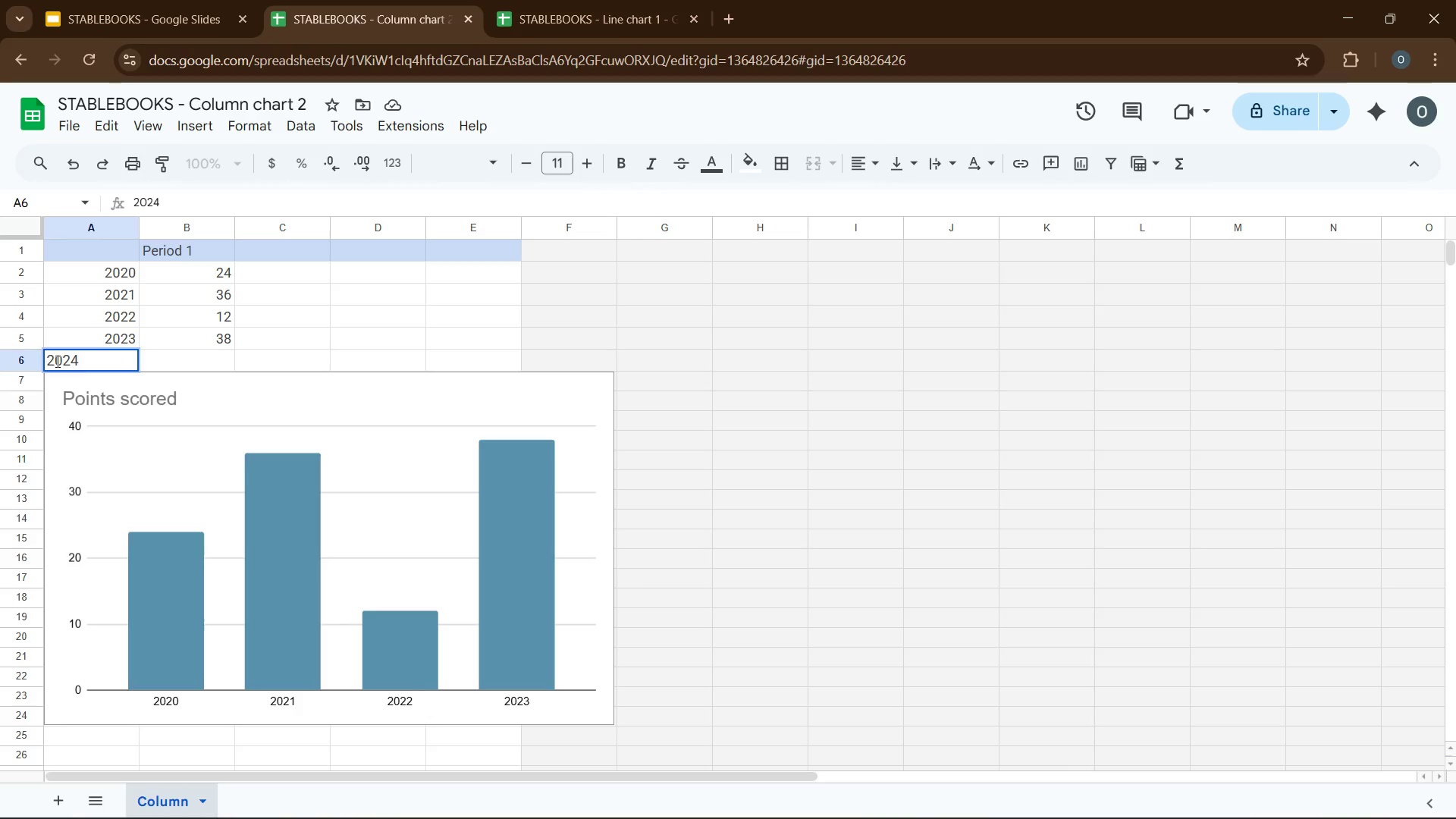 
key(ArrowRight)
 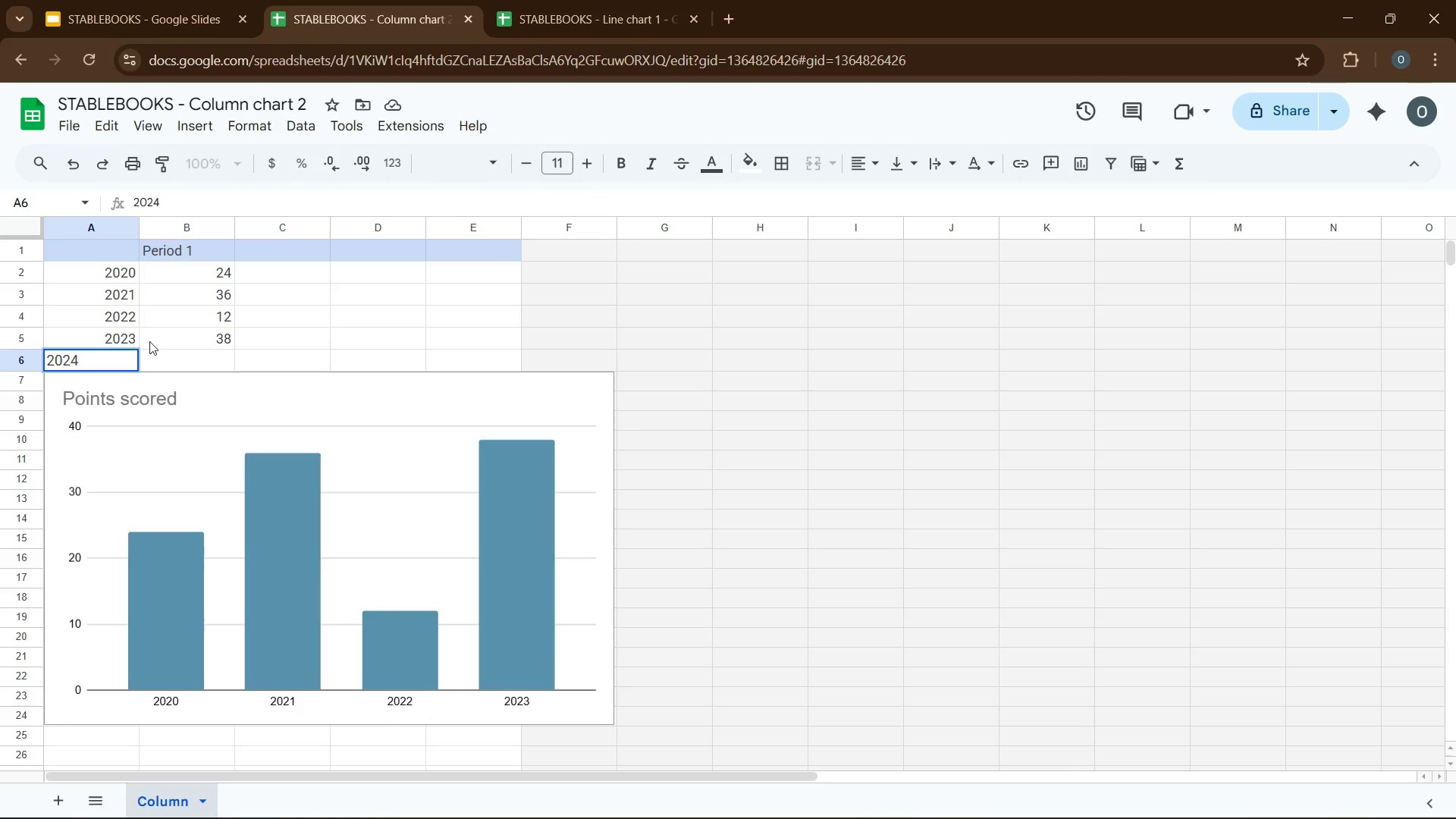 
left_click([158, 343])
 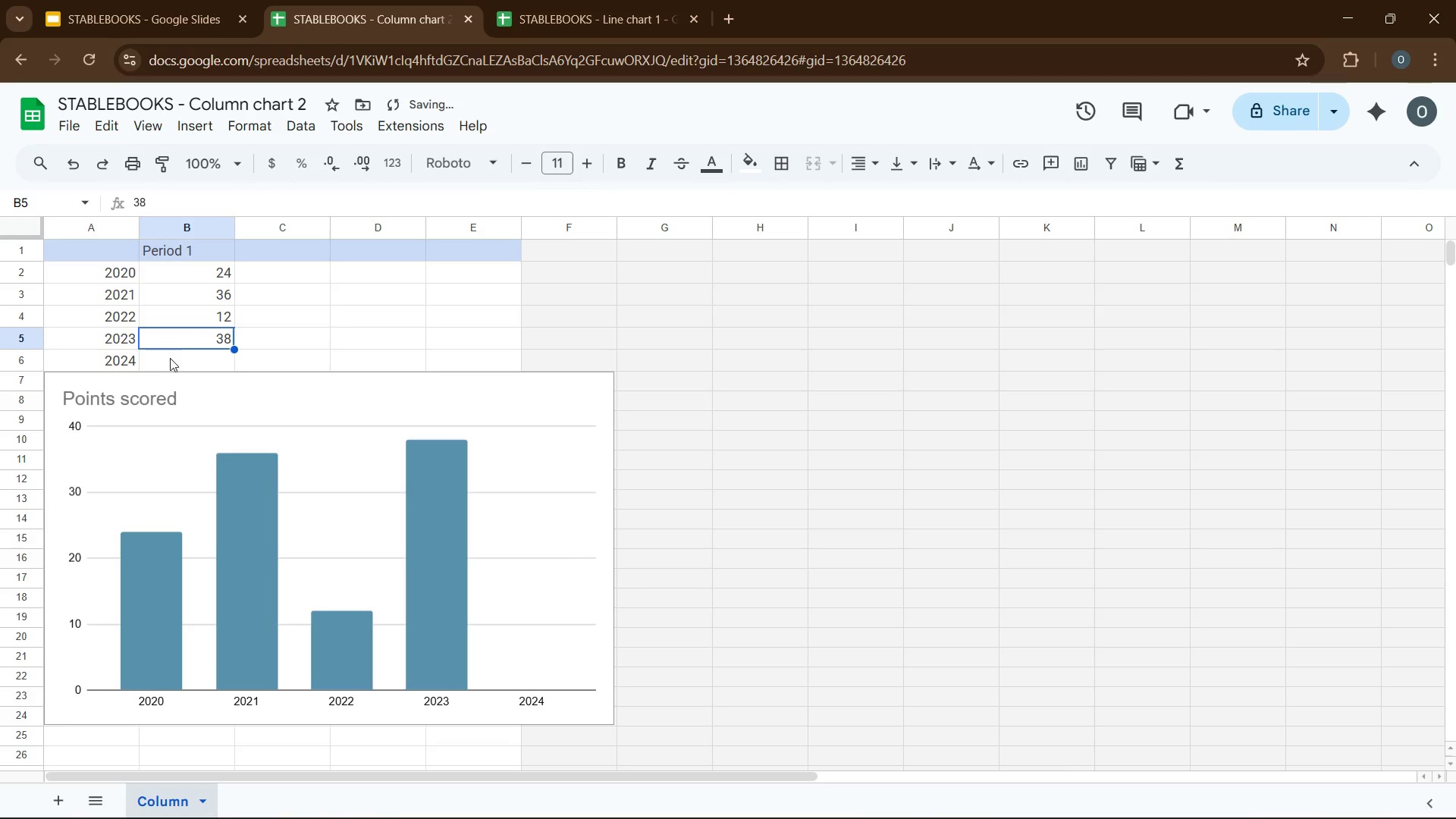 
left_click([172, 361])
 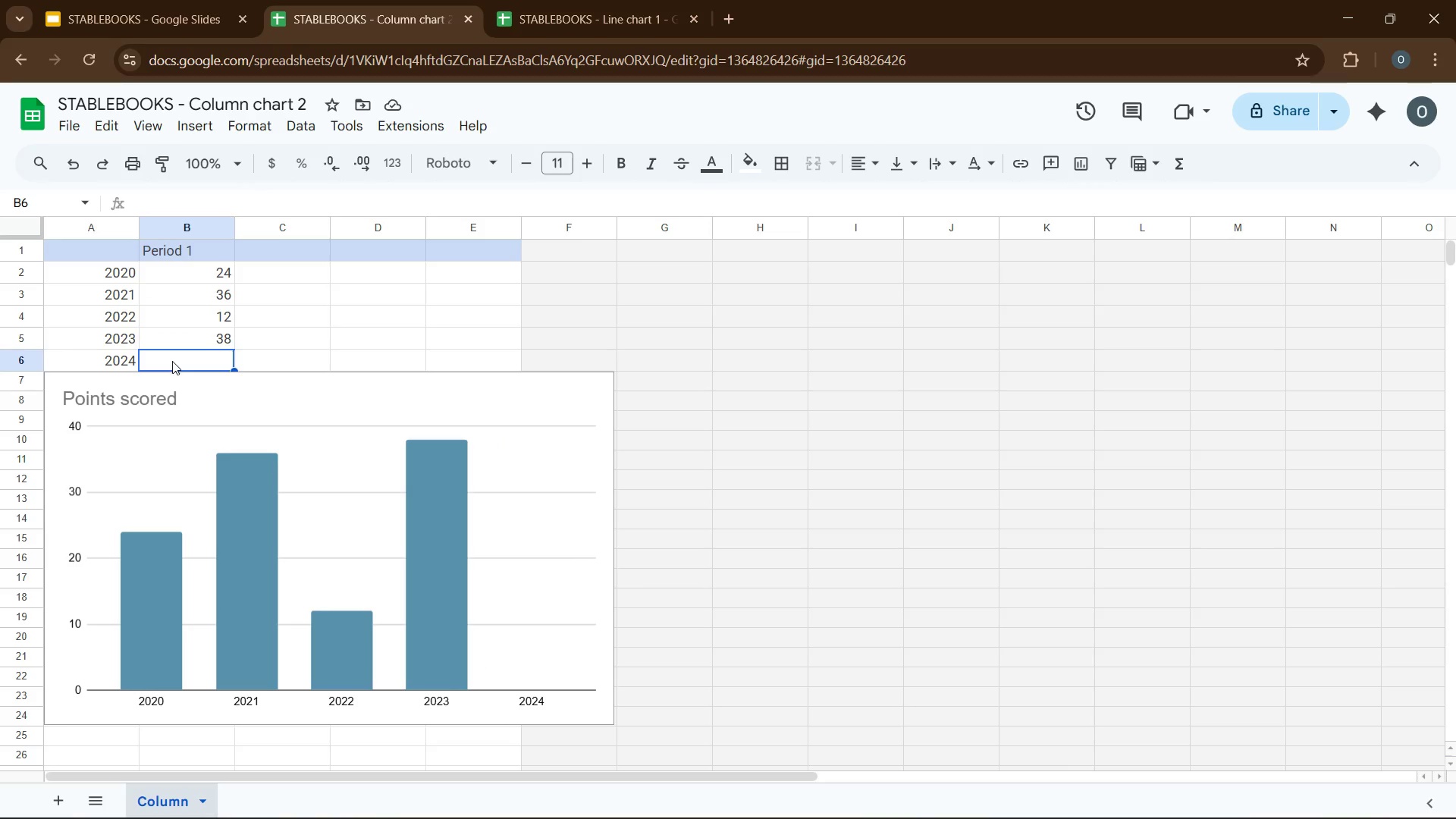 
wait(13.98)
 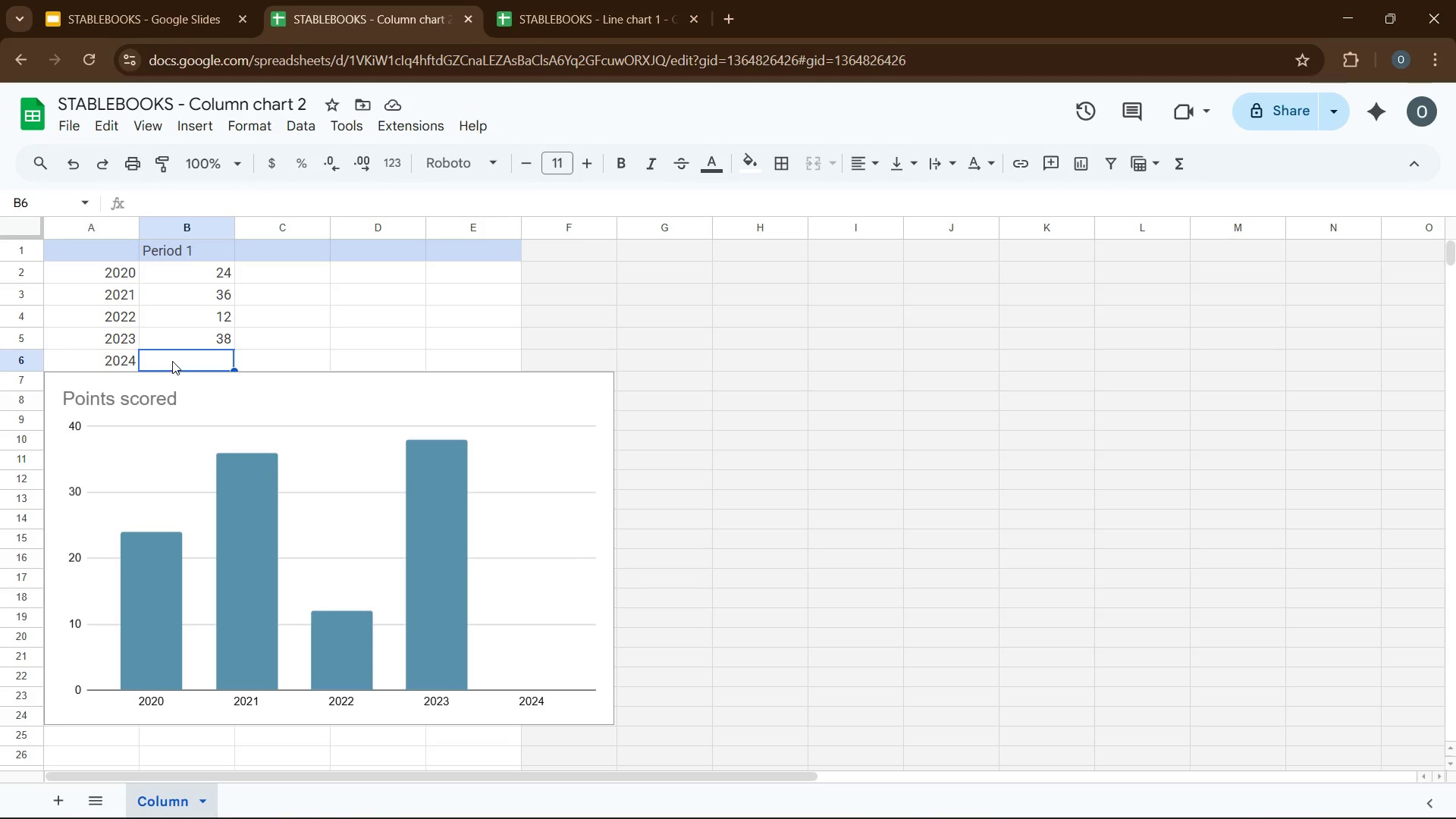 
key(Numpad5)
 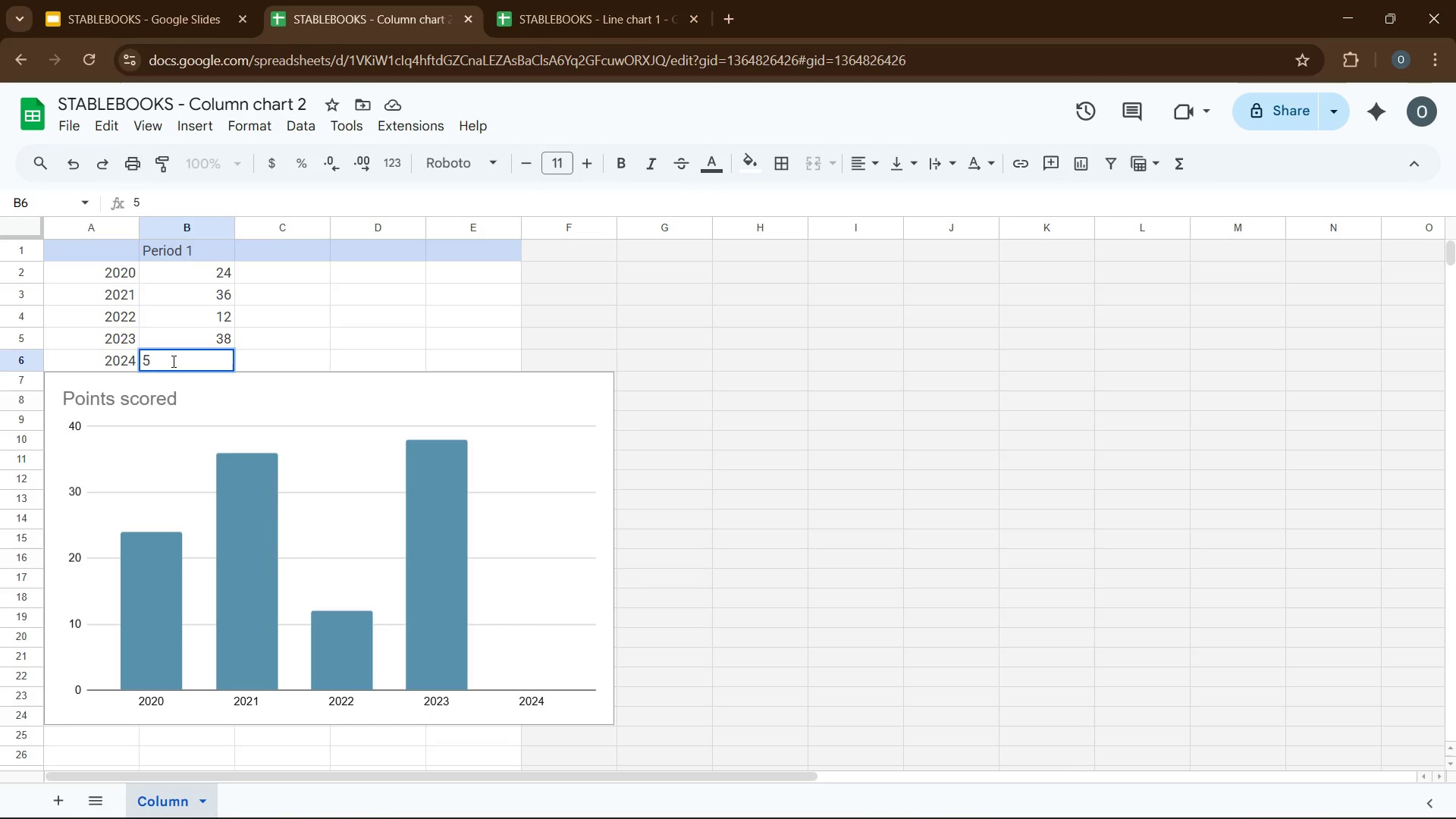 
key(NumpadDecimal)
 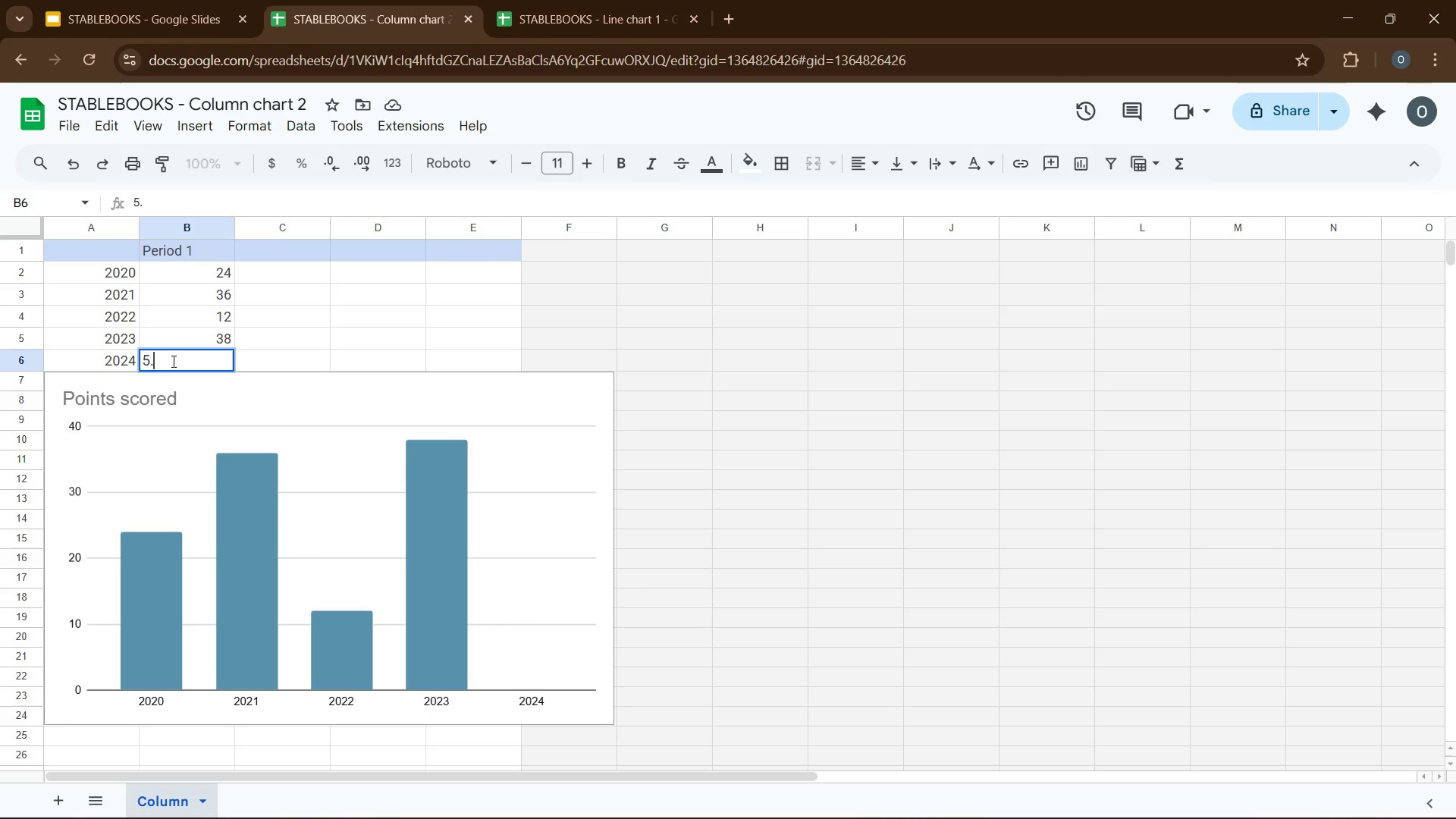 
key(Numpad8)
 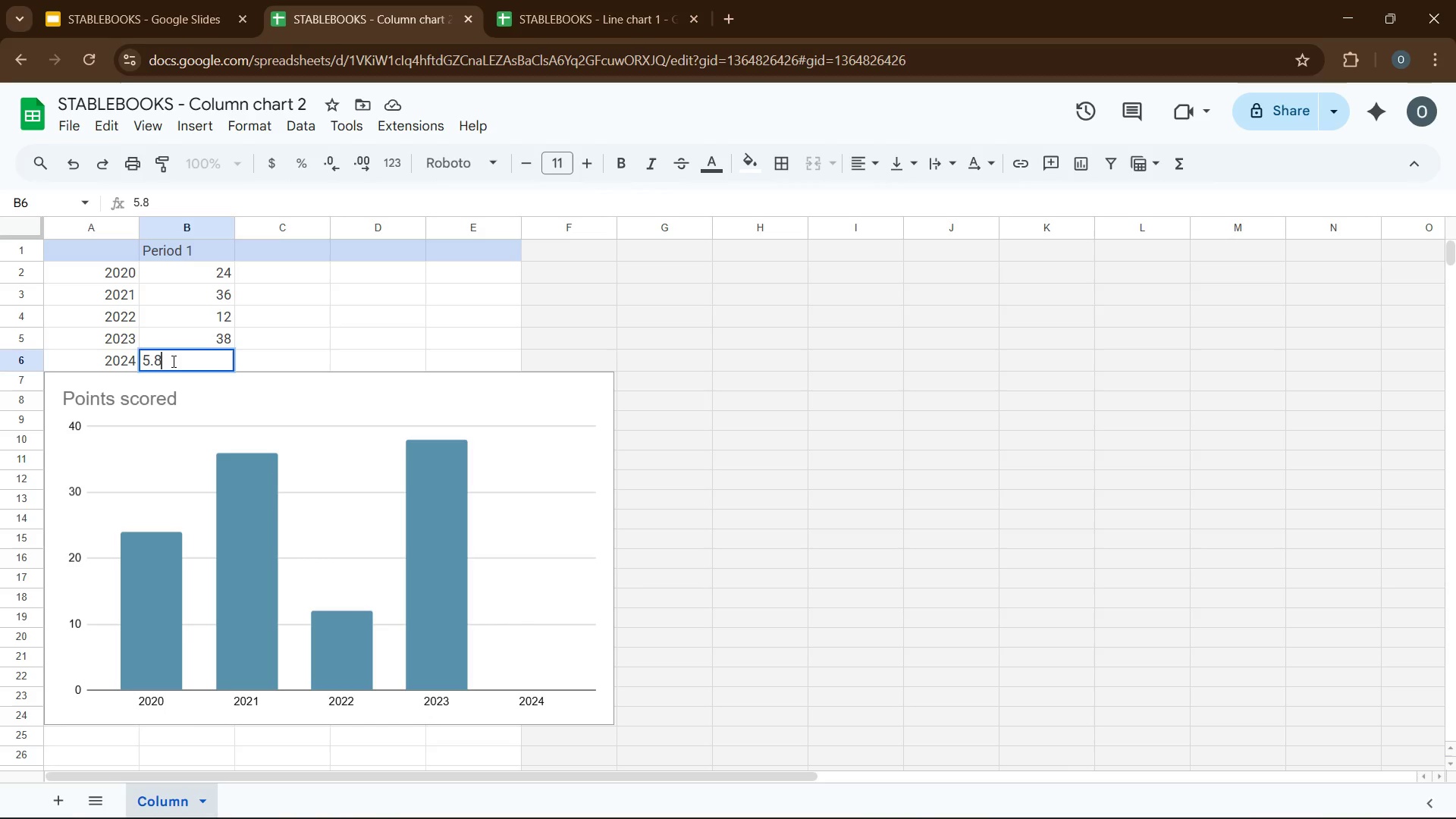 
key(ArrowRight)
 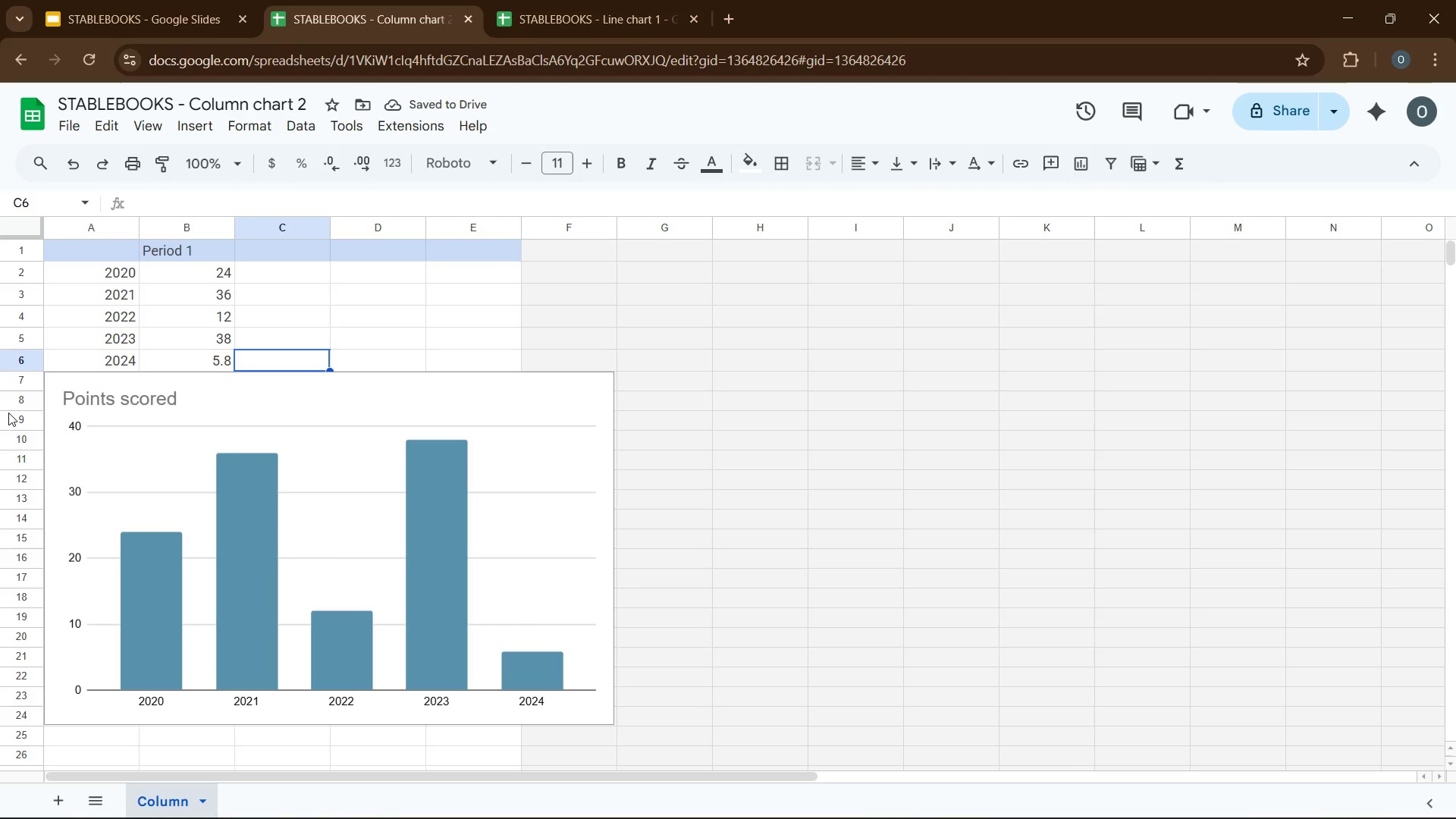 
left_click_drag(start_coordinate=[173, 308], to_coordinate=[252, 391])
 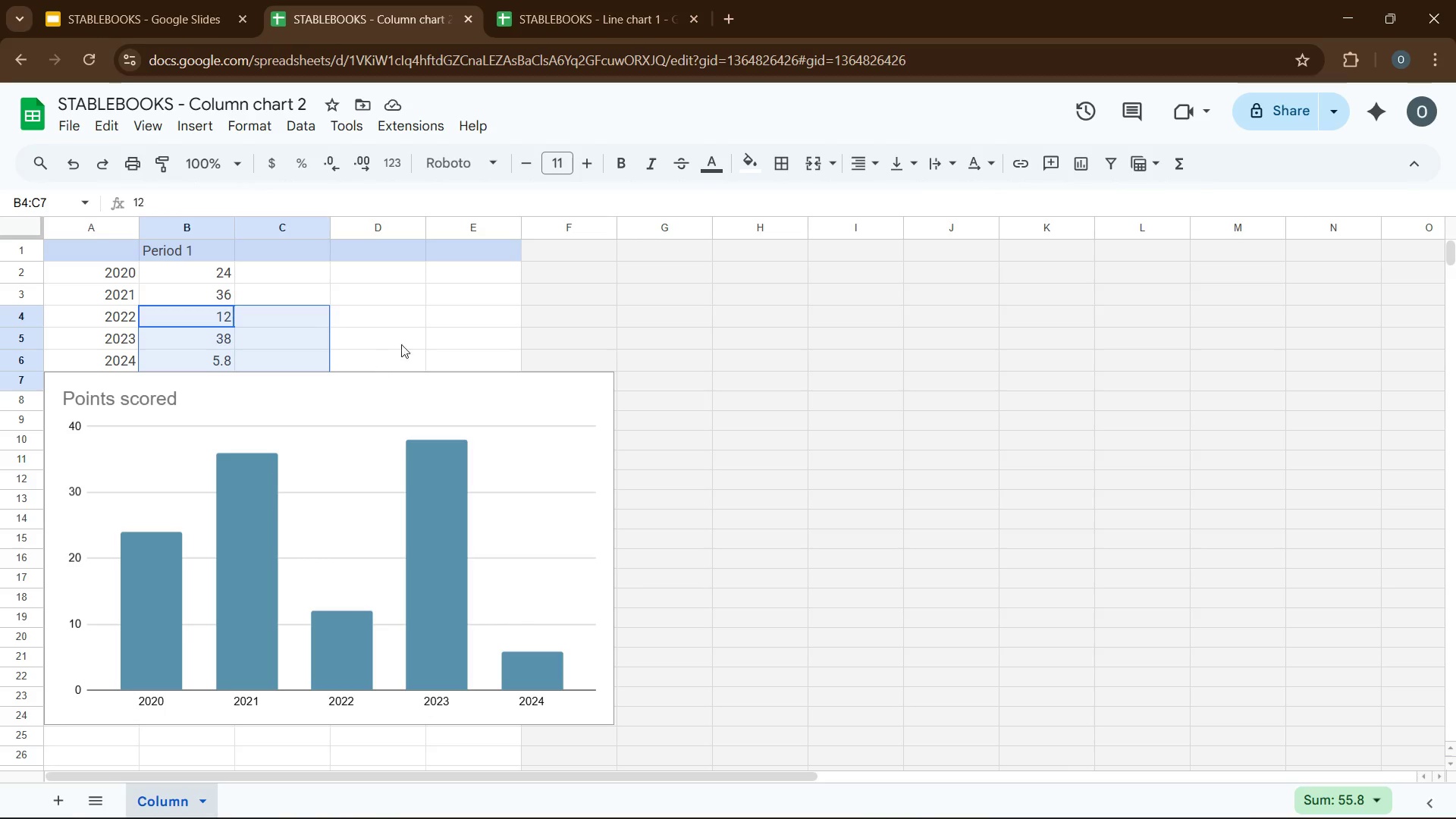 
left_click_drag(start_coordinate=[840, 426], to_coordinate=[834, 426])
 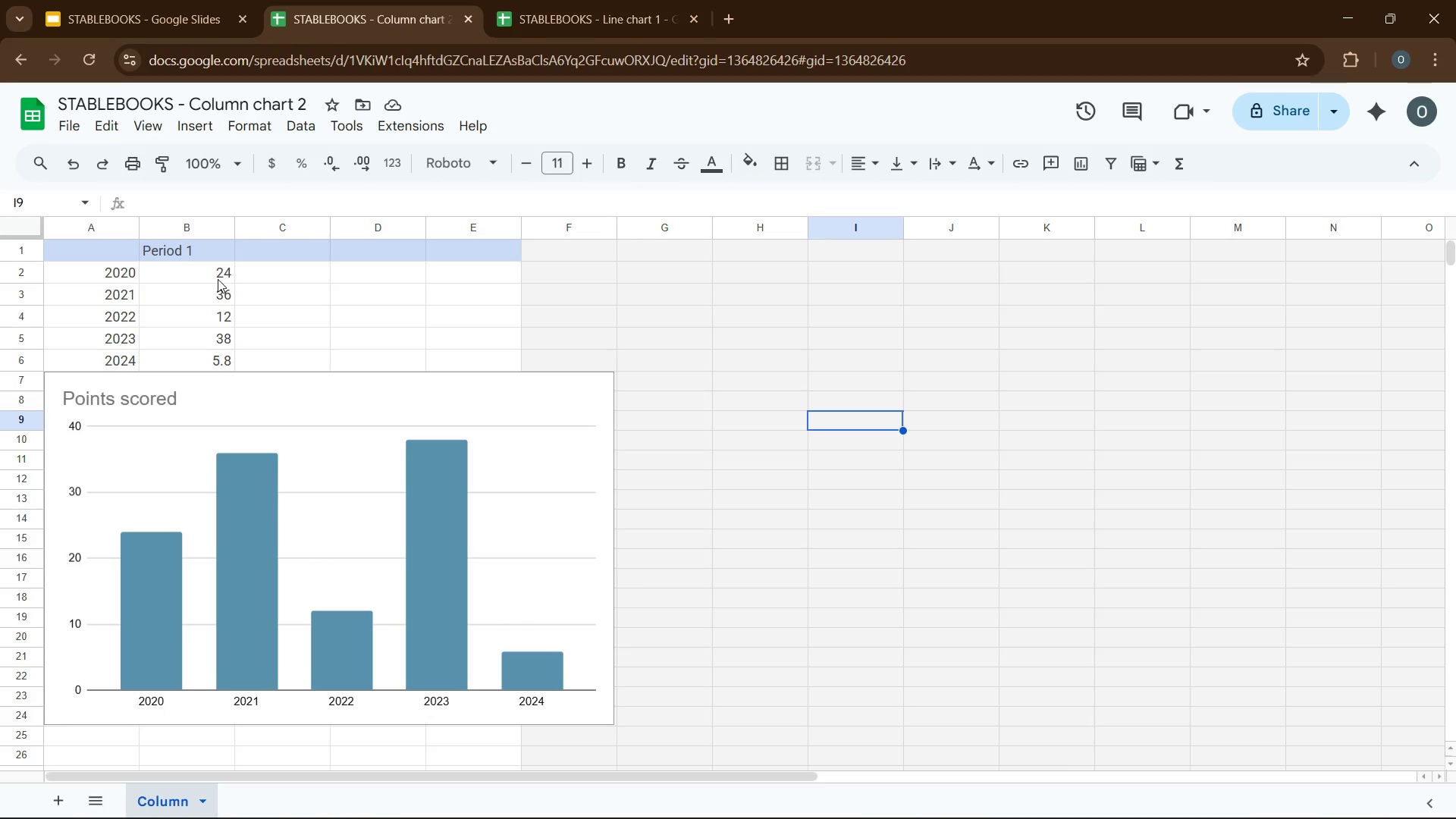 
left_click([218, 278])
 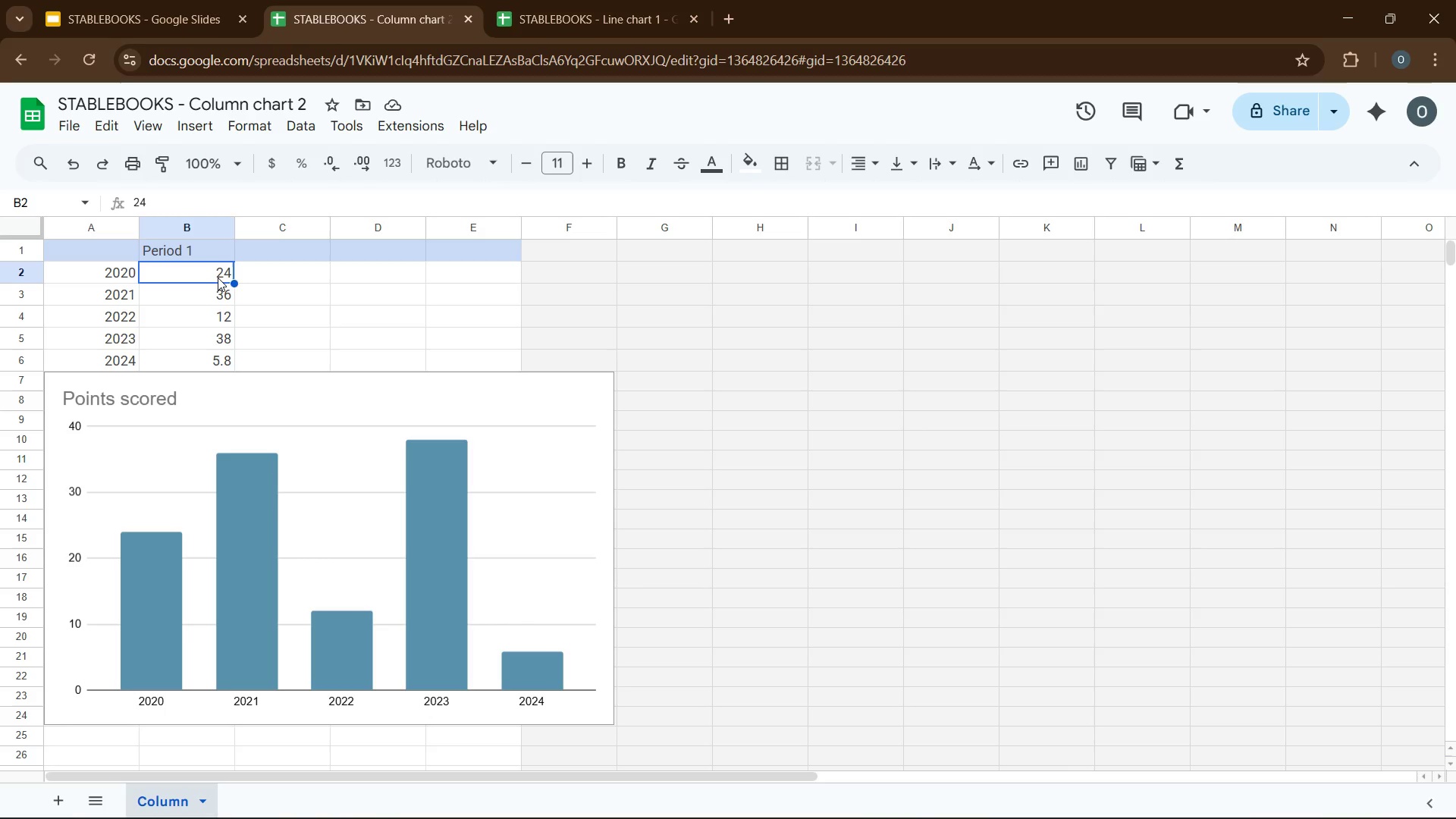 
key(Numpad3)
 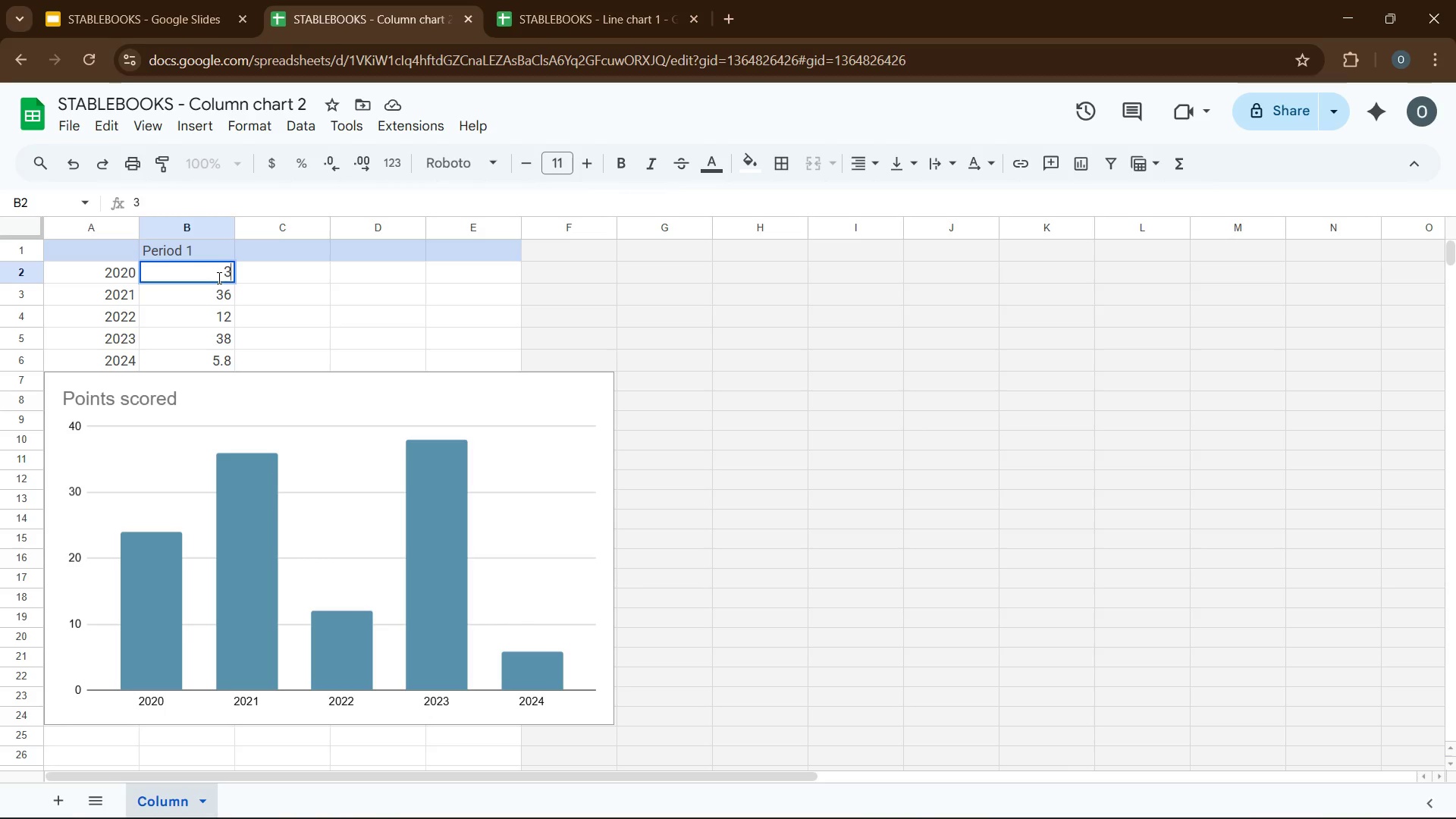 
key(NumpadDecimal)
 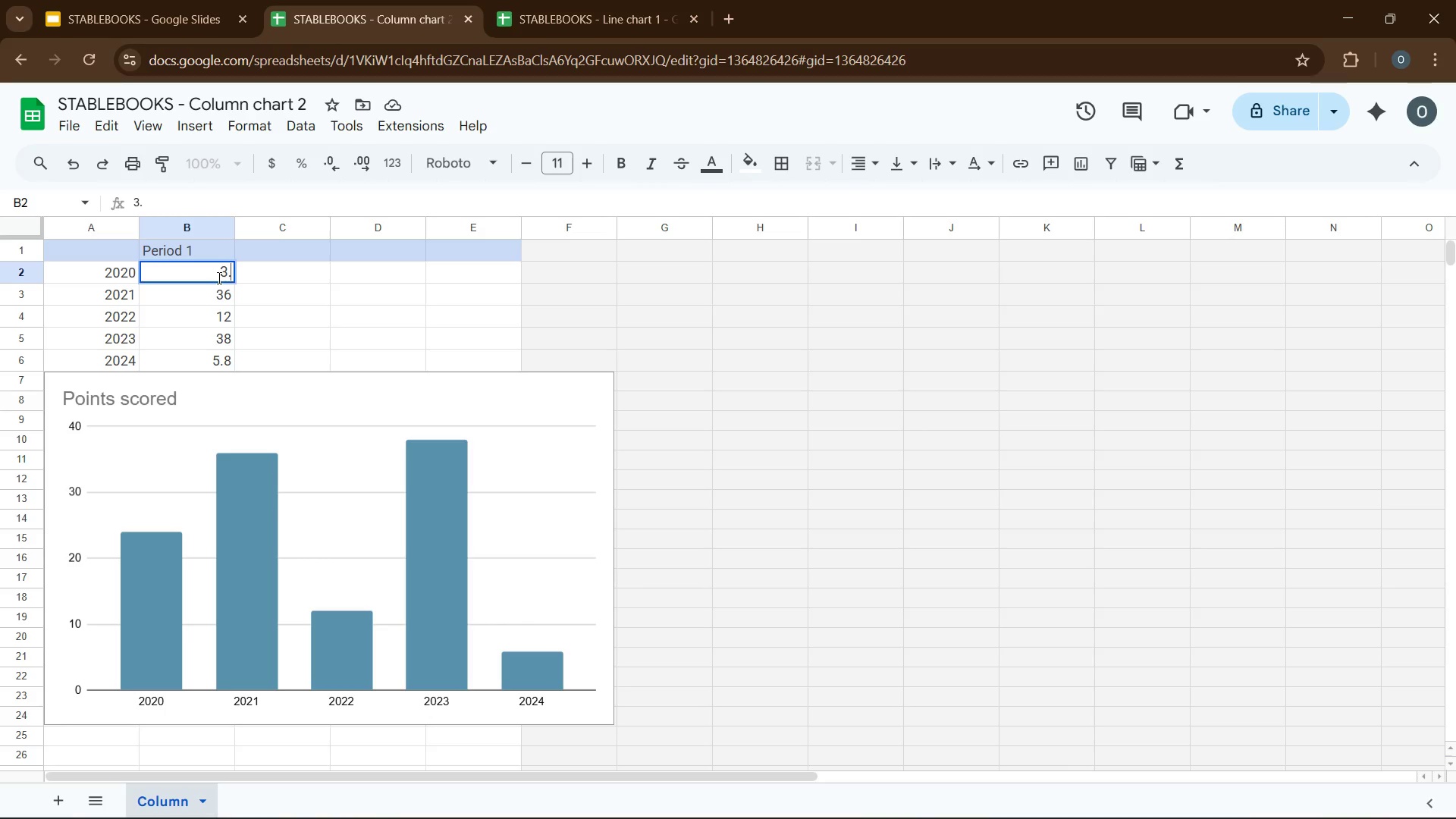 
key(Numpad2)
 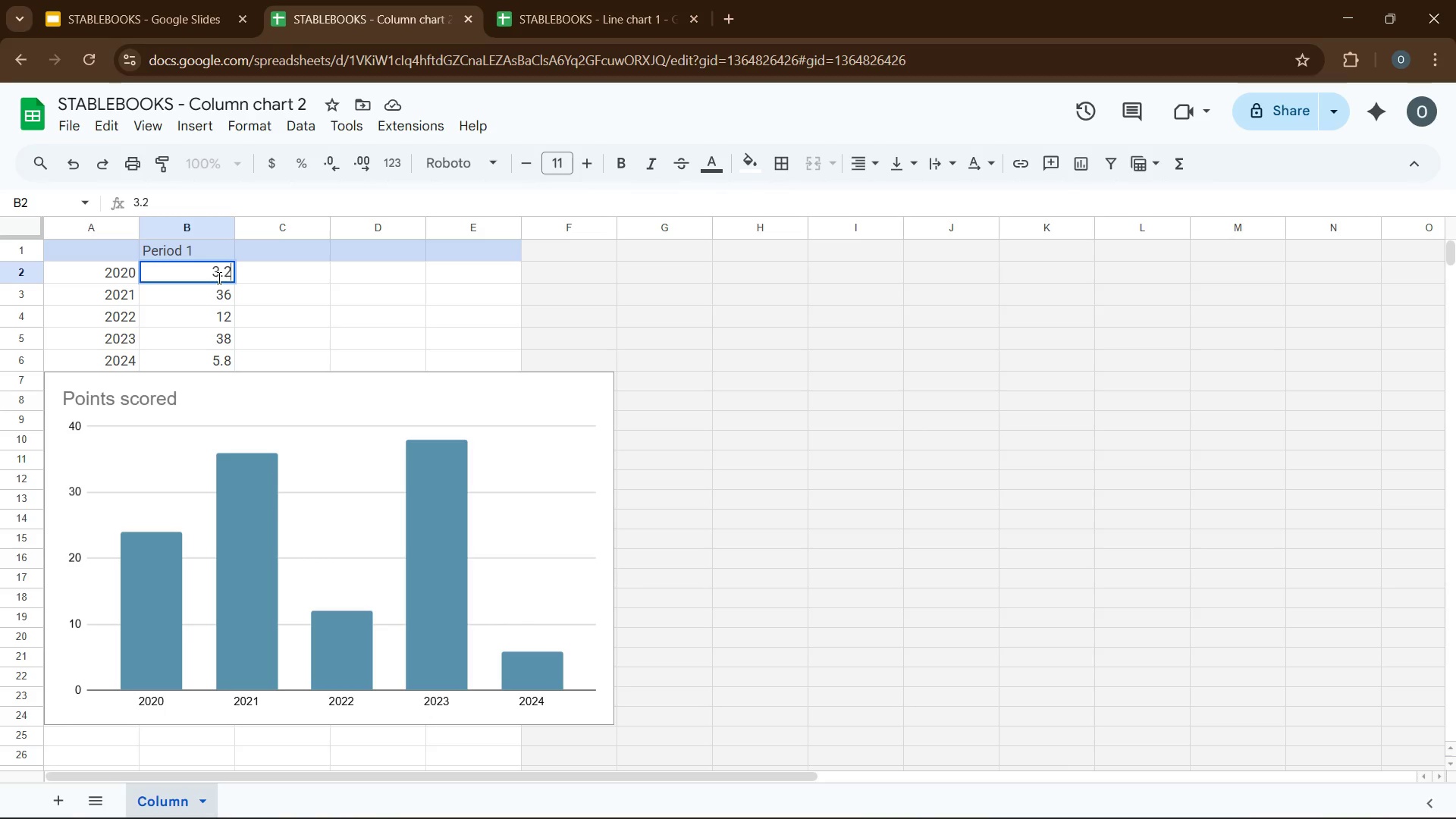 
key(ArrowDown)
 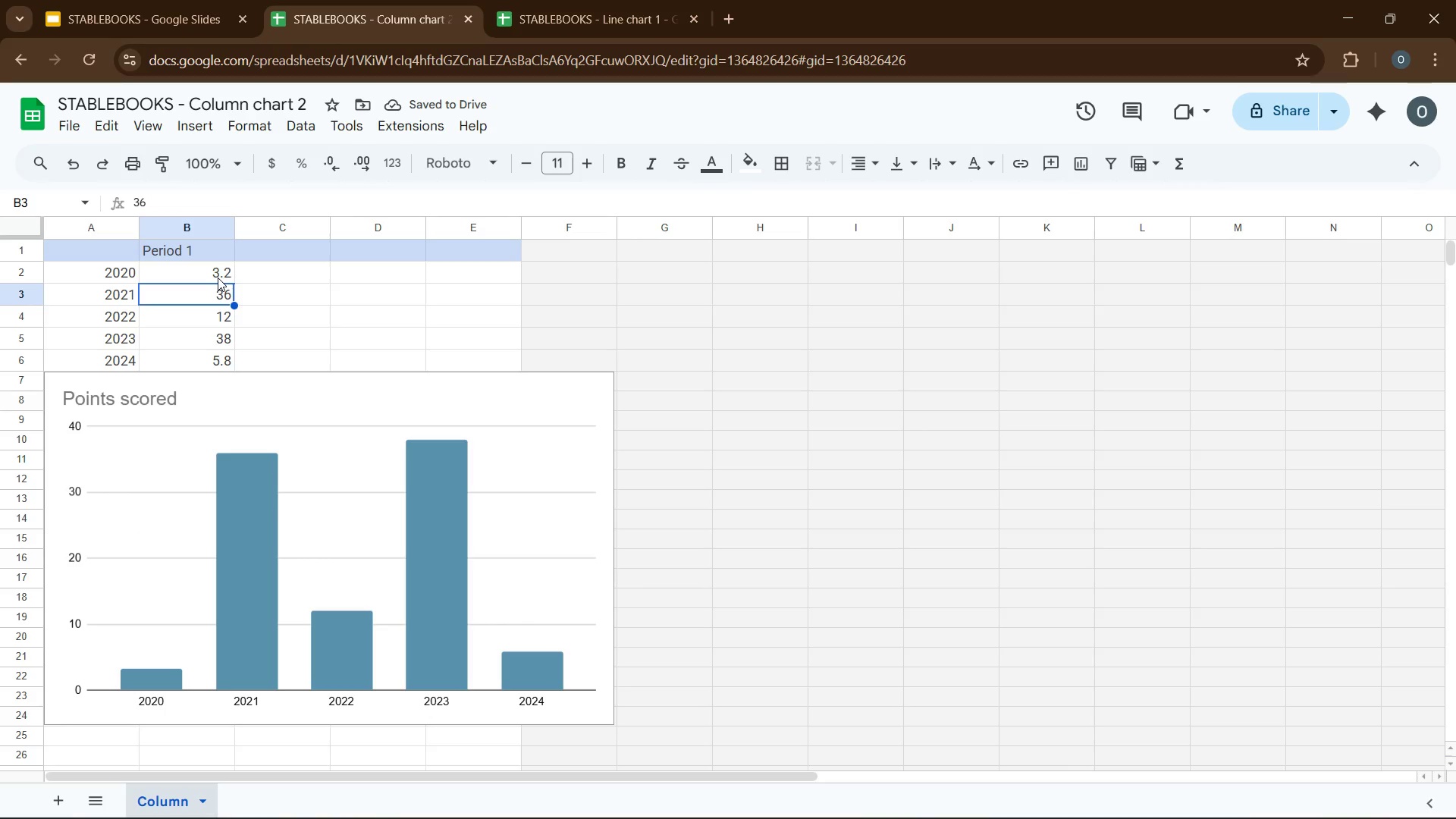 
key(Numpad3)
 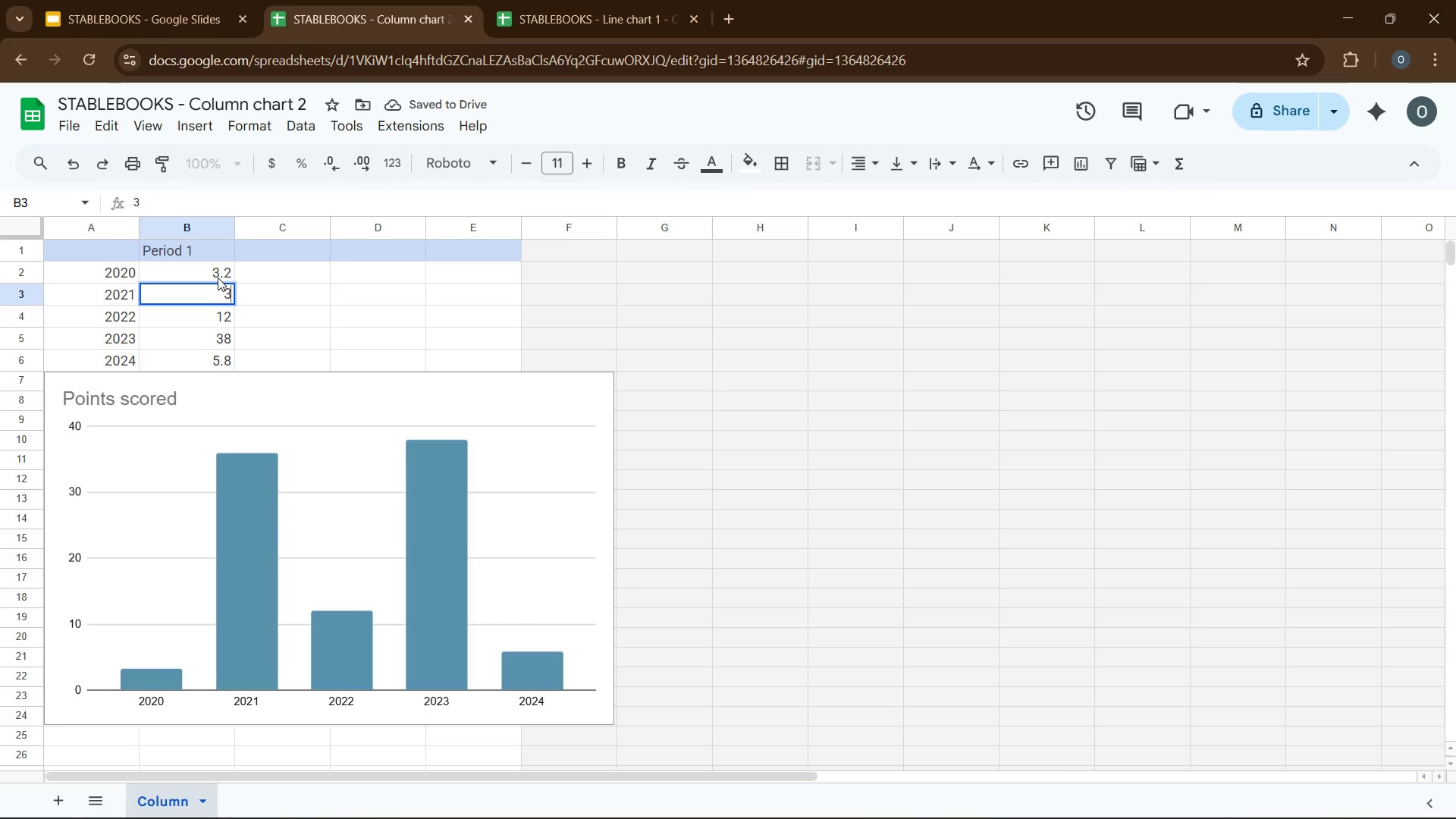 
key(NumpadDecimal)
 